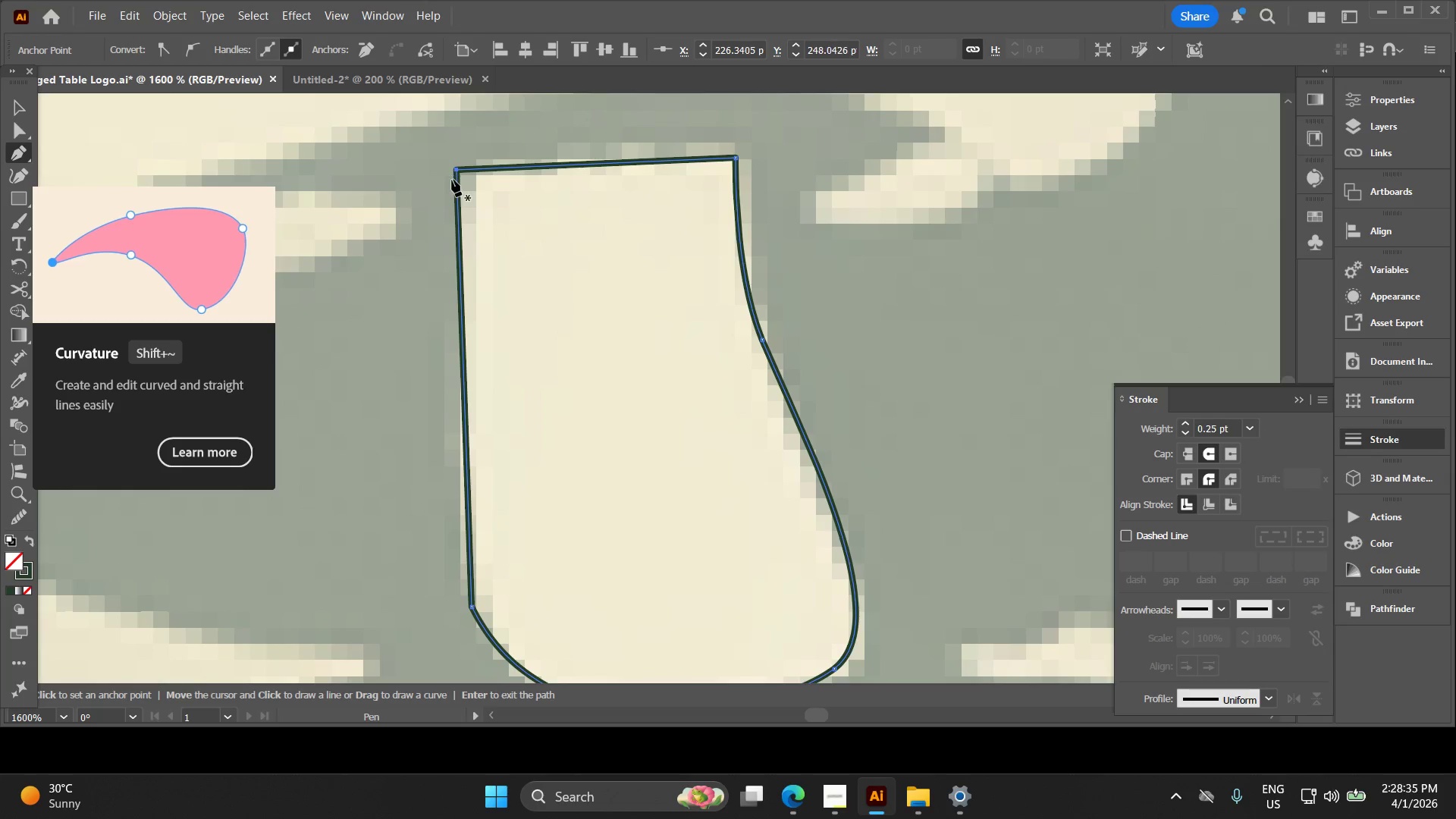 
hold_key(key=AltLeft, duration=0.81)
scroll: coordinate [564, 277], scroll_direction: down, amount: 4.0
 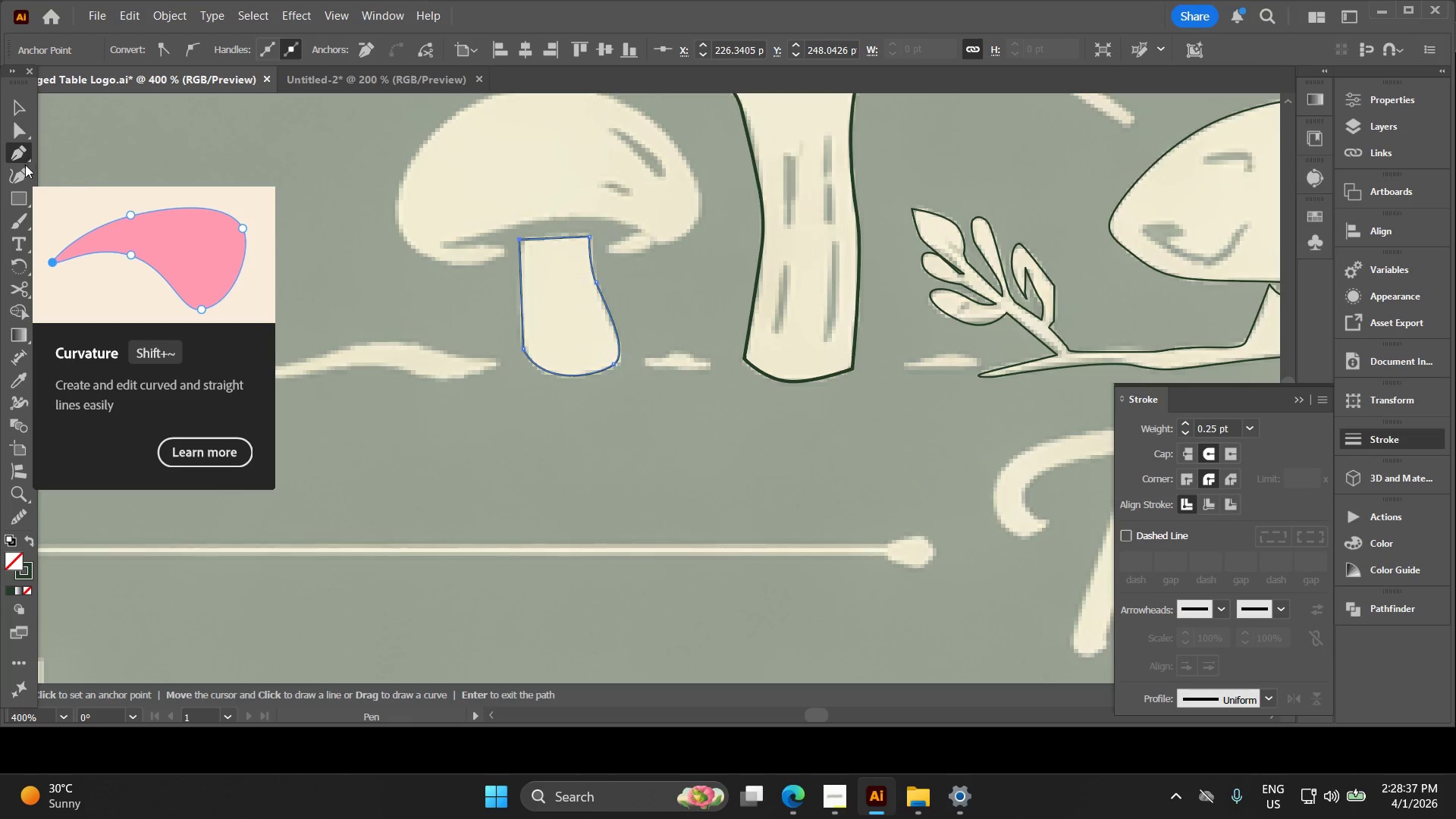 
hold_key(key=Space, duration=0.33)
 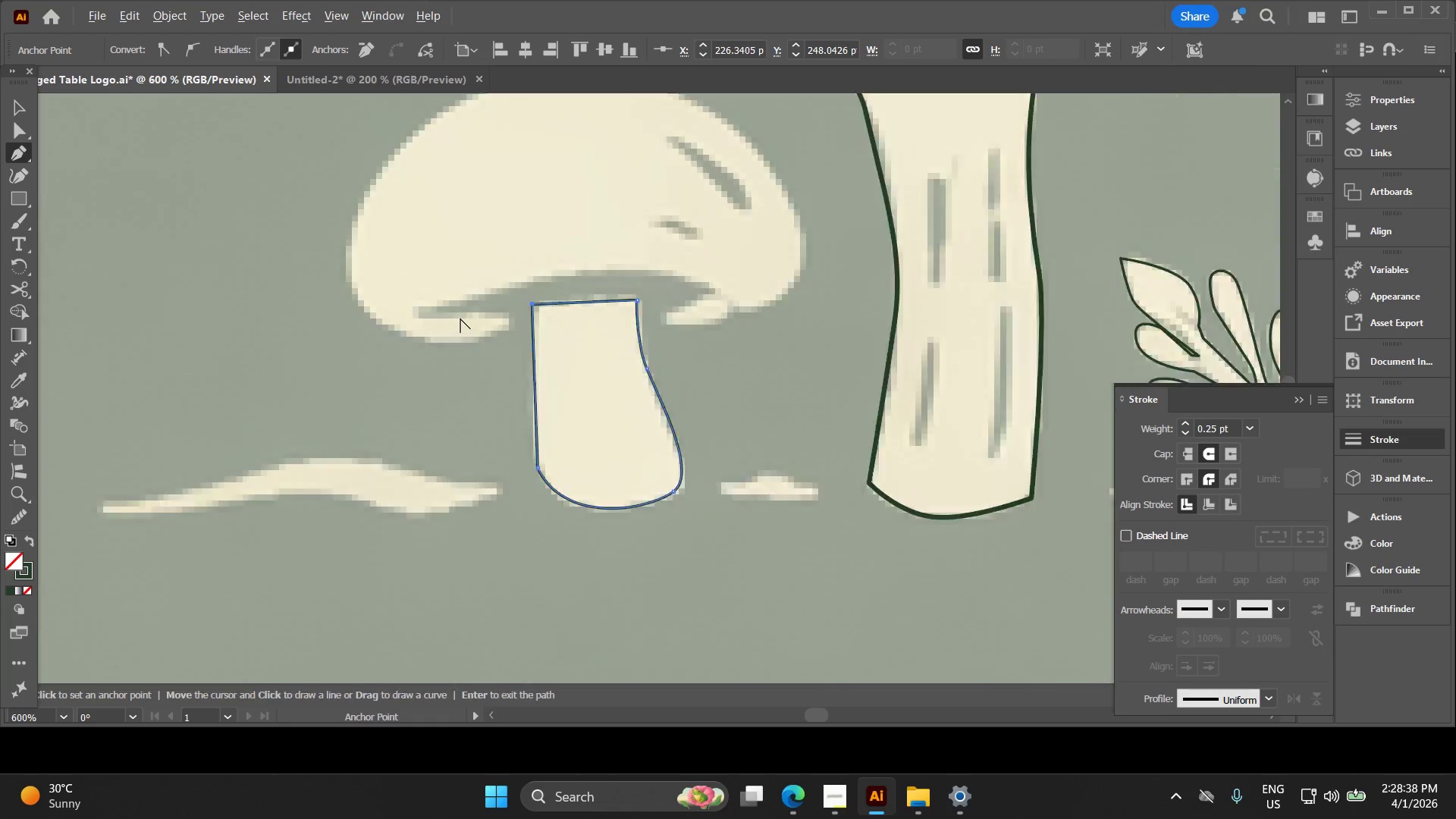 
left_click_drag(start_coordinate=[524, 221], to_coordinate=[511, 294])
 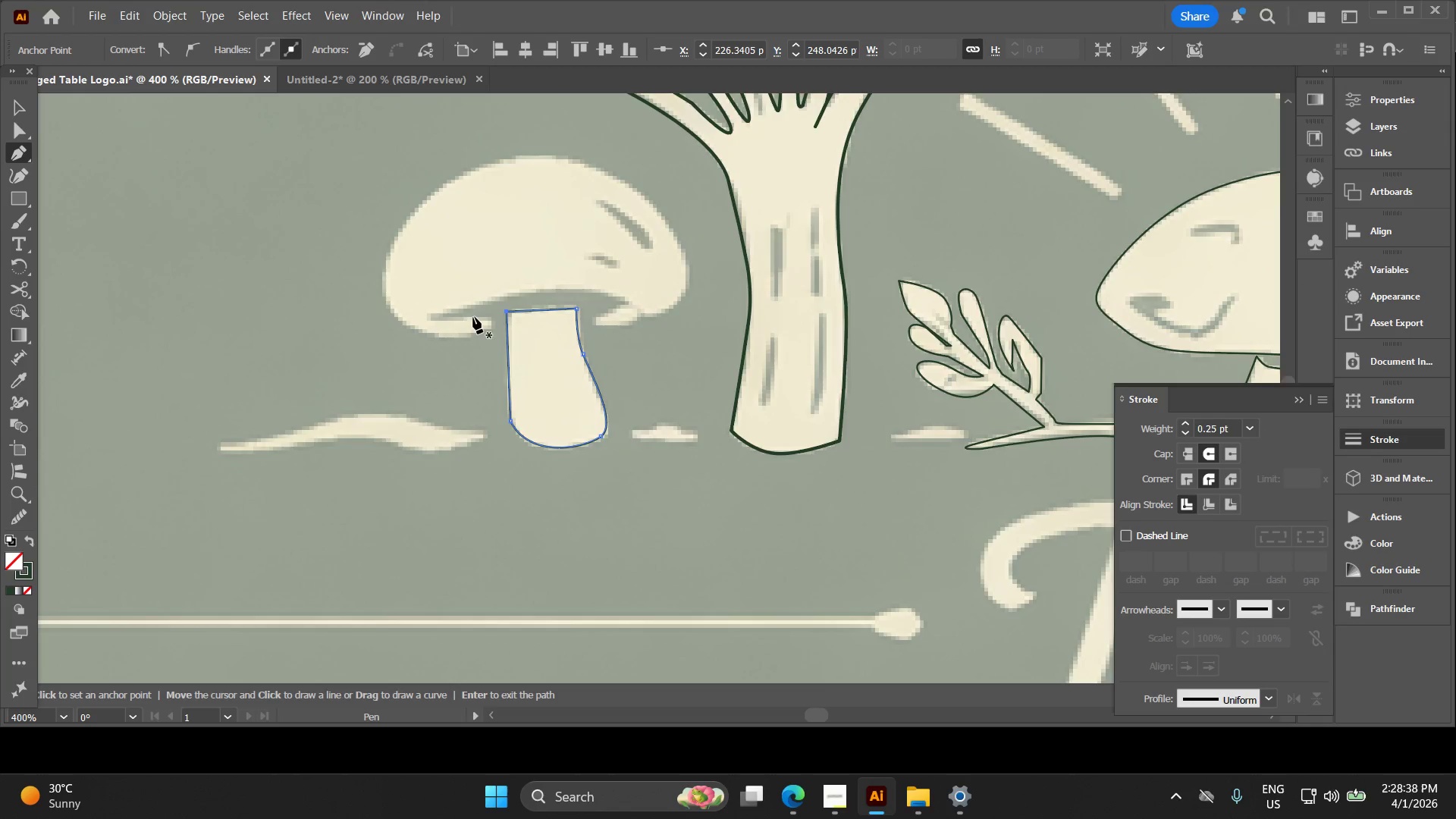 
hold_key(key=AltLeft, duration=0.53)
scroll: coordinate [460, 318], scroll_direction: up, amount: 2.0
 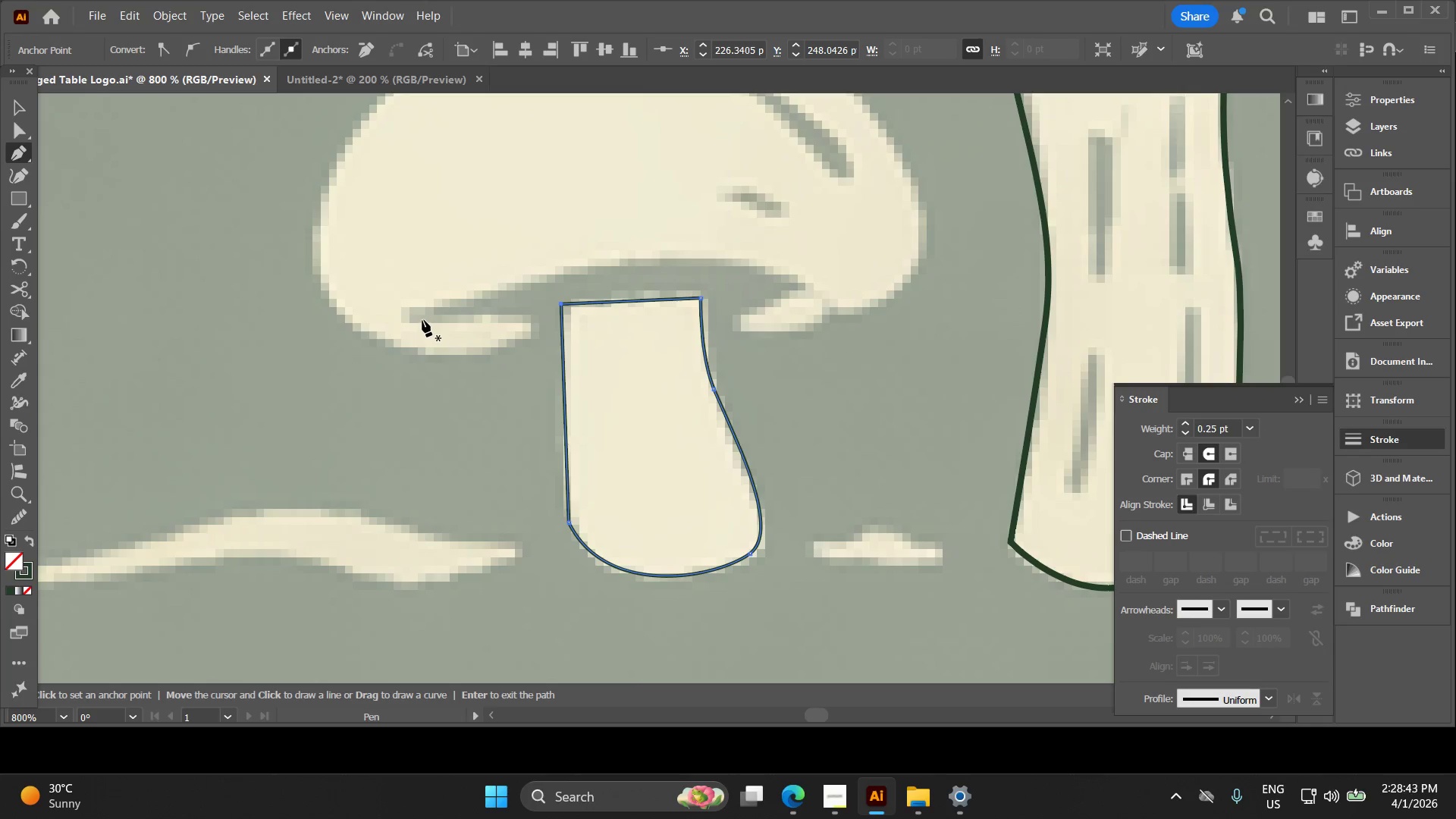 
left_click([431, 309])
 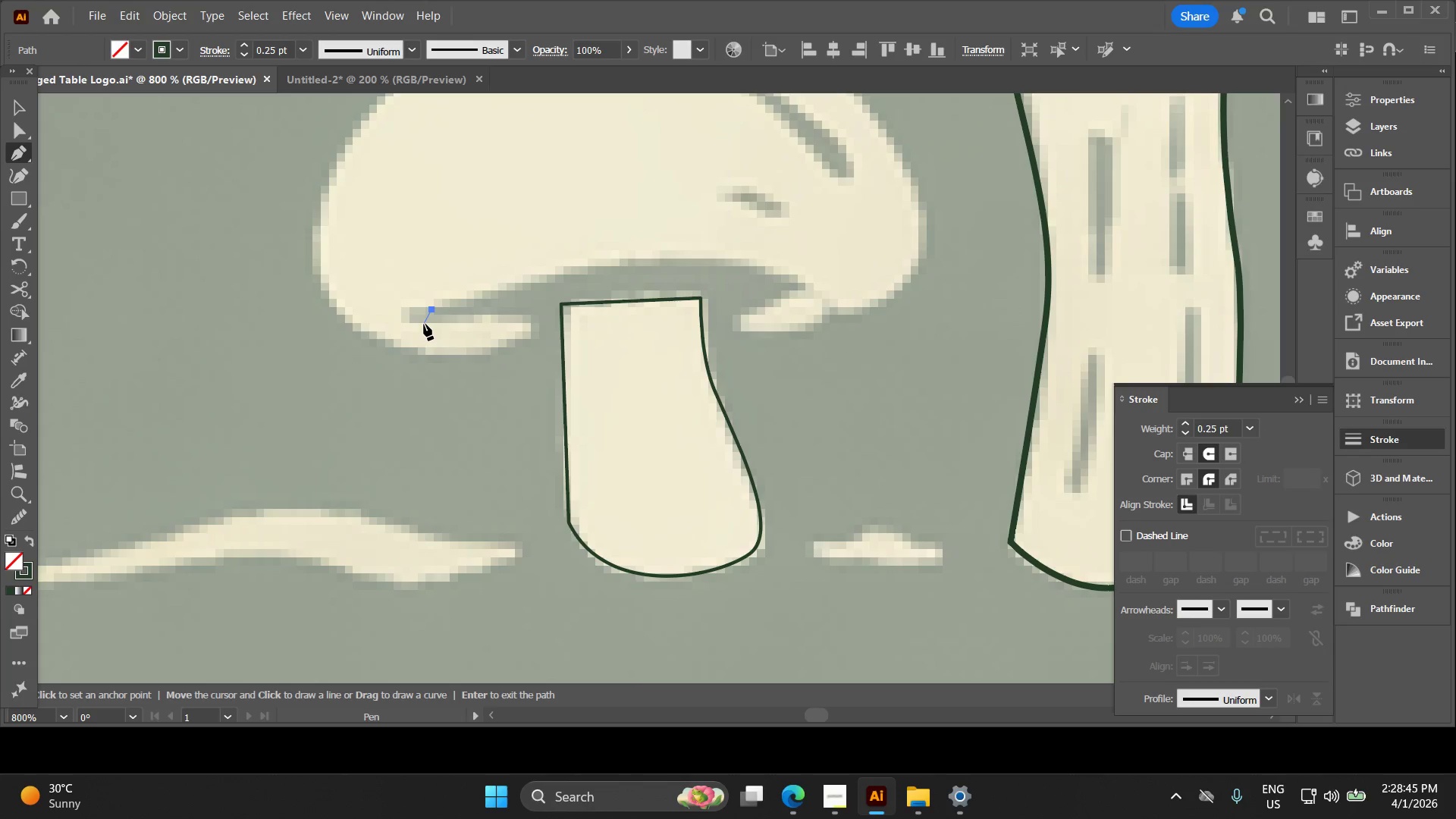 
left_click_drag(start_coordinate=[425, 318], to_coordinate=[466, 331])
 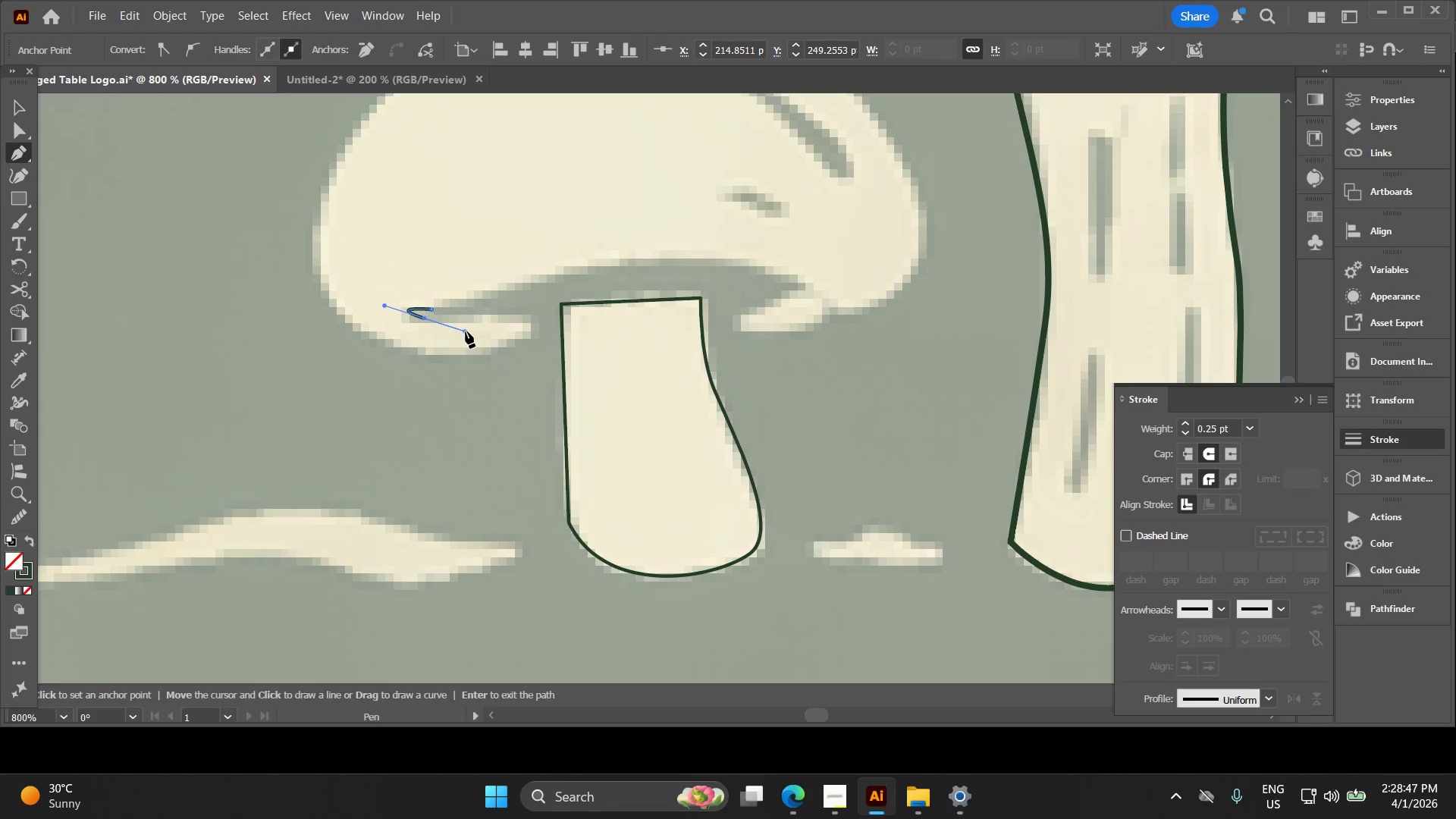 
key(Control+Z)
 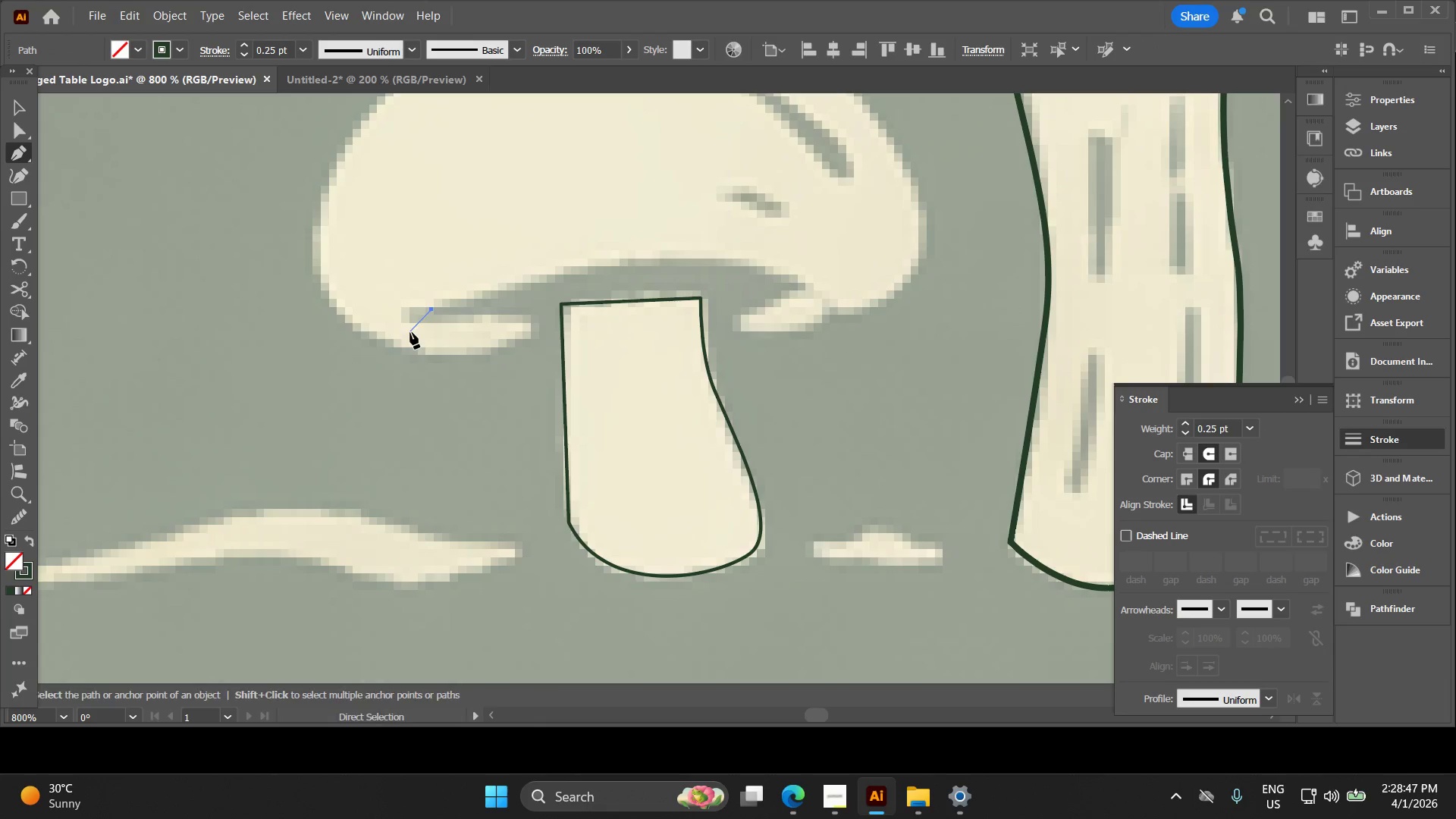 
hold_key(key=AltLeft, duration=0.33)
scroll: coordinate [410, 332], scroll_direction: up, amount: 1.0
 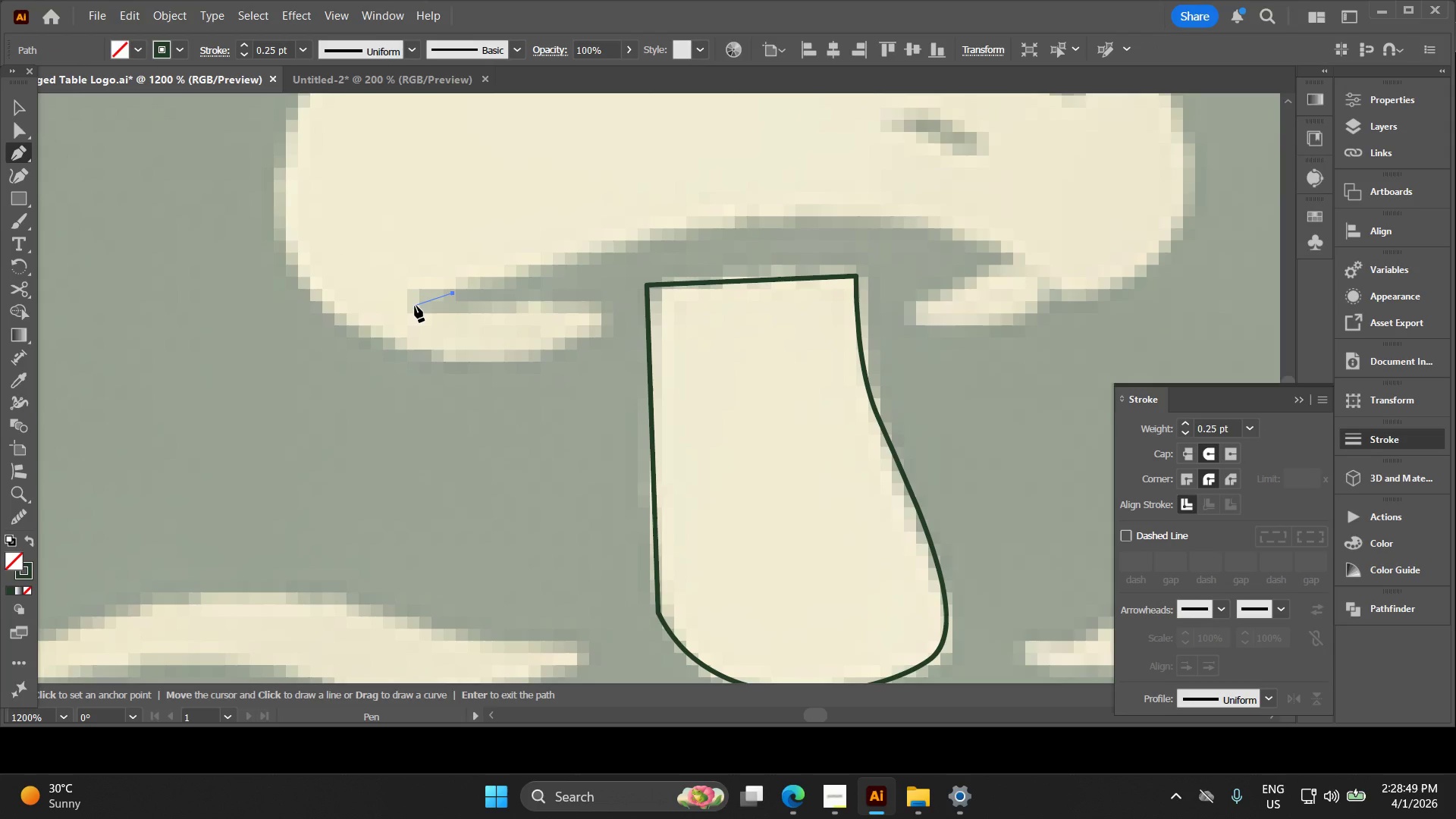 
left_click_drag(start_coordinate=[415, 306], to_coordinate=[410, 332])
 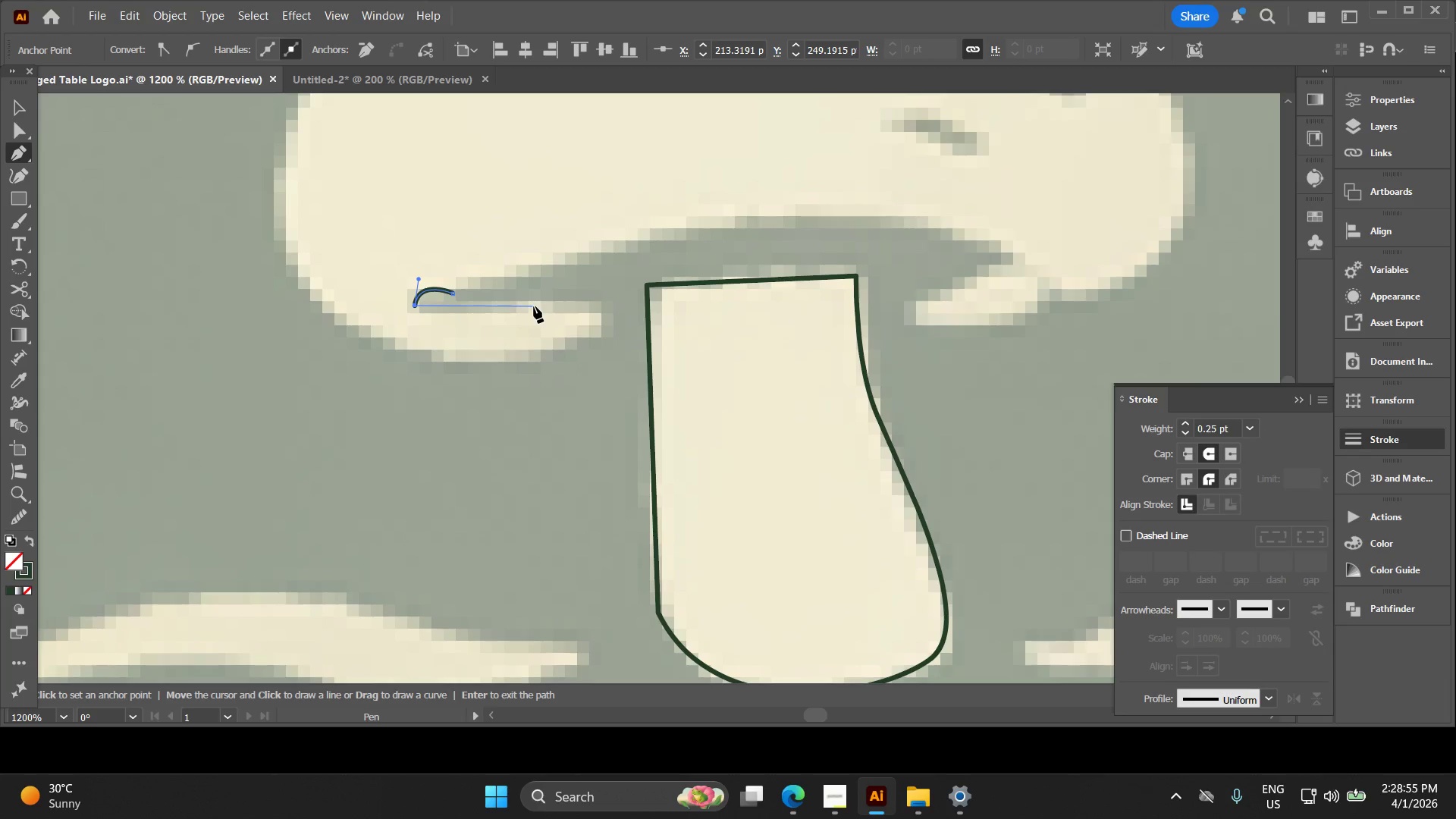 
left_click_drag(start_coordinate=[530, 304], to_coordinate=[651, 290])
 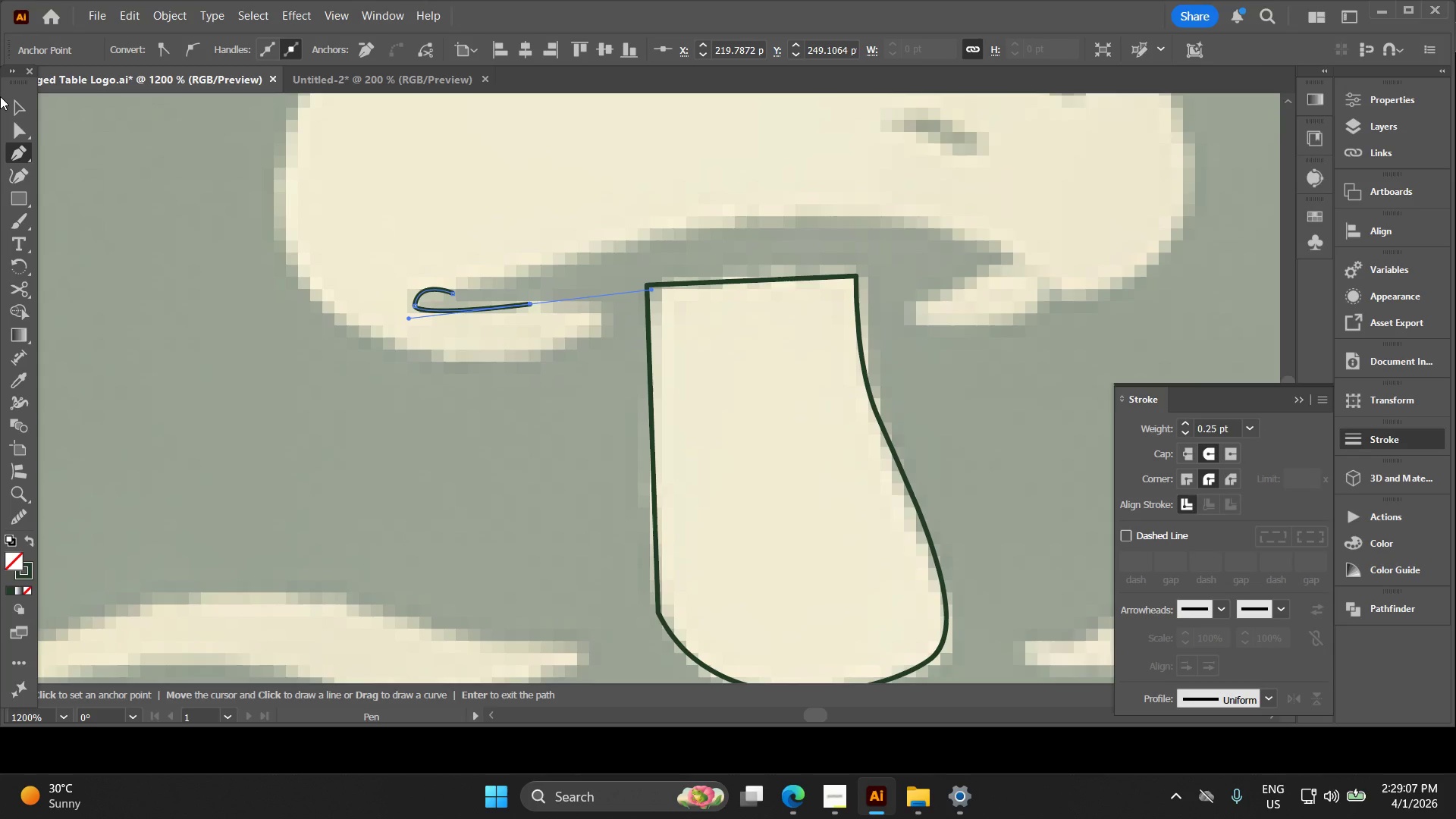 
wait(13.41)
 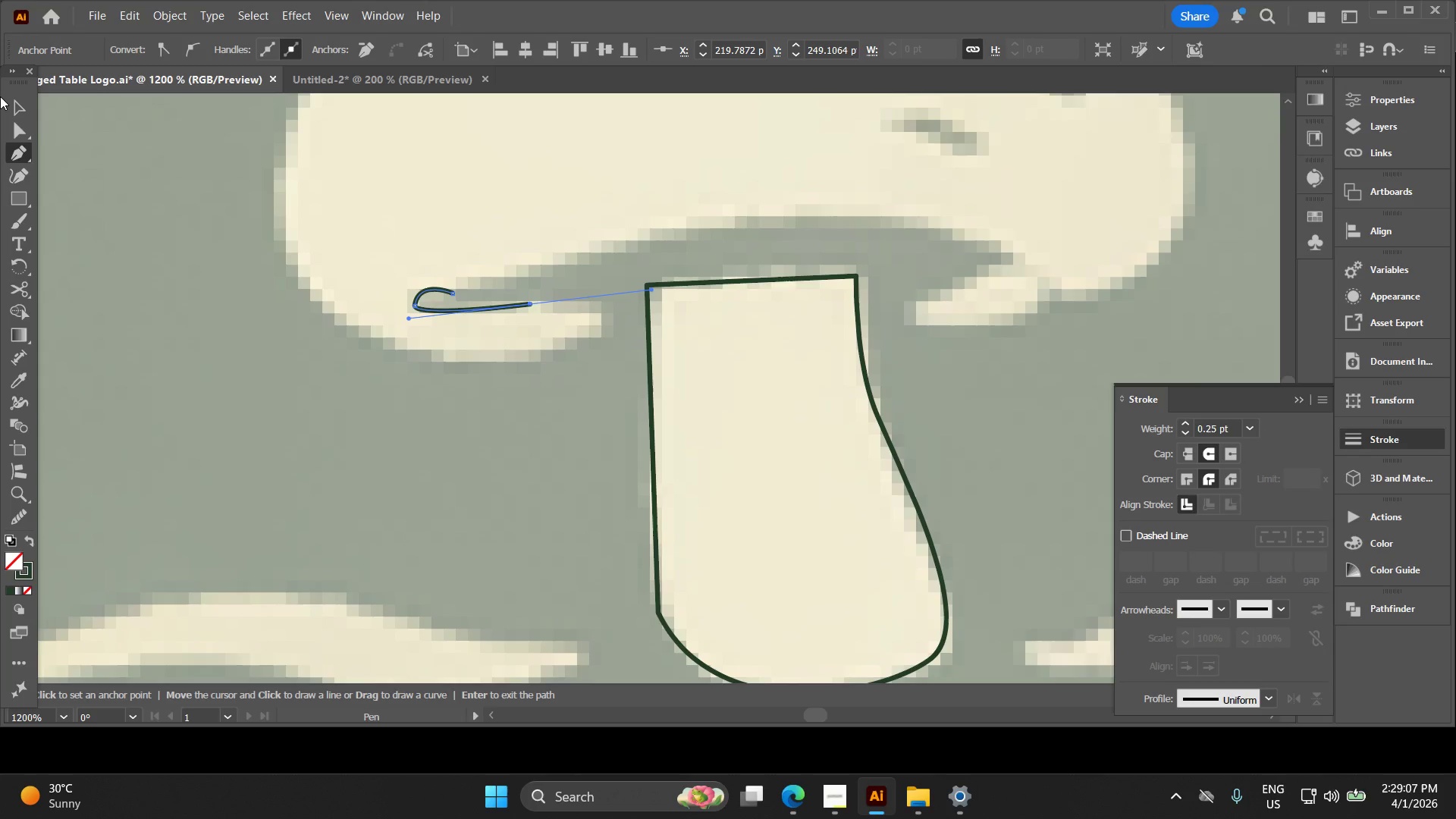 
left_click([529, 306])
 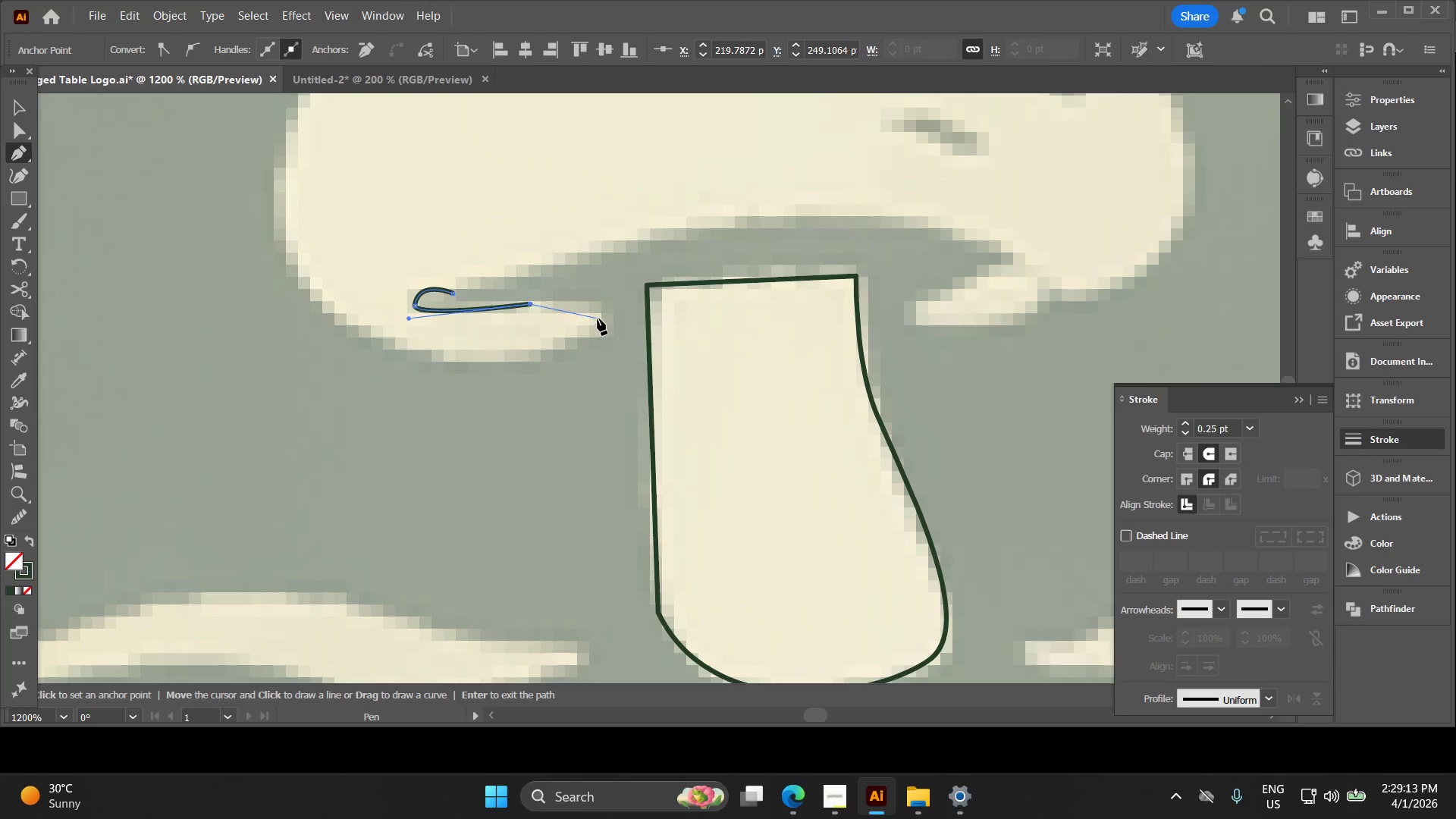 
left_click_drag(start_coordinate=[602, 311], to_coordinate=[629, 335])
 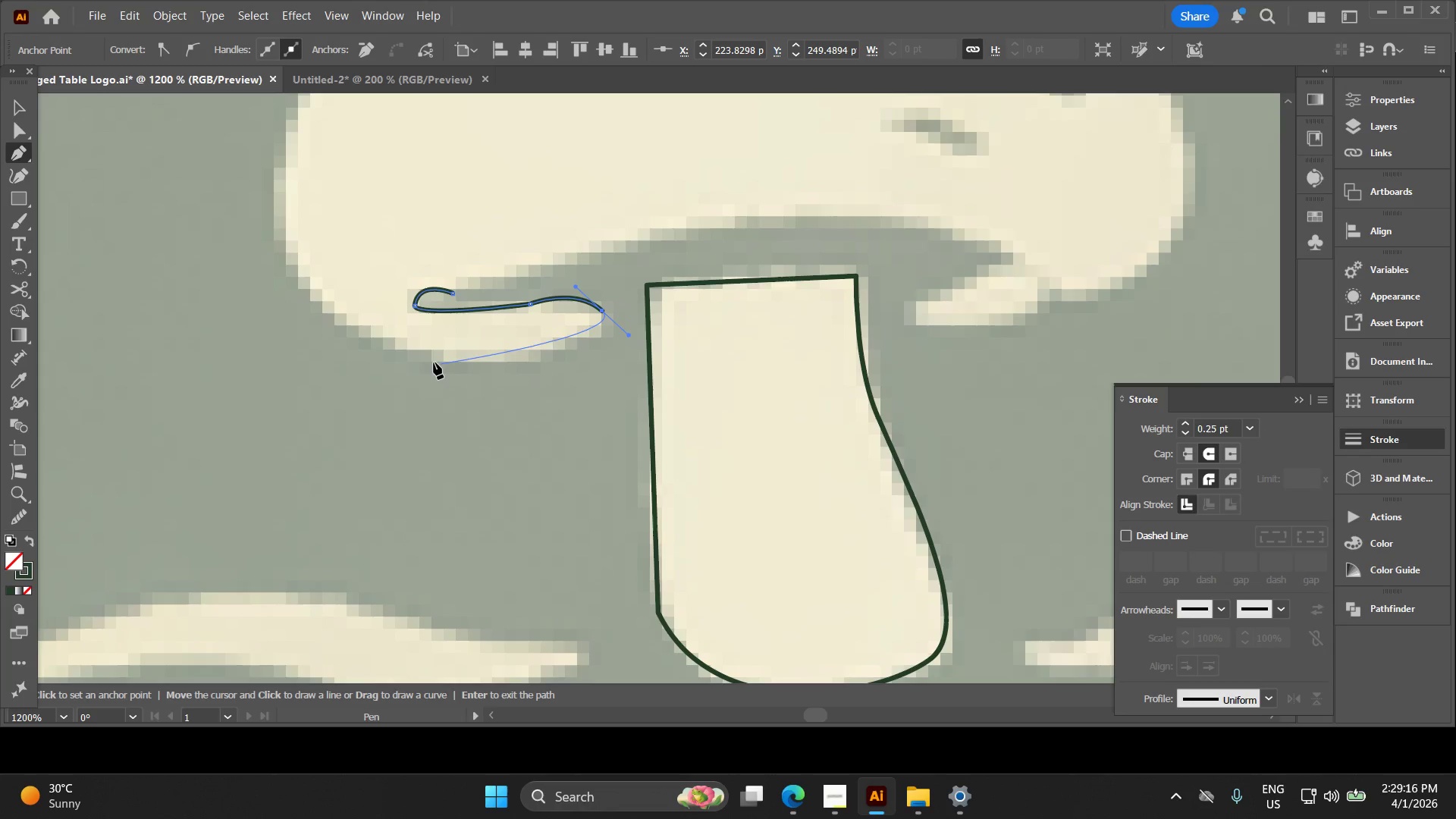 
left_click_drag(start_coordinate=[386, 344], to_coordinate=[249, 316])
 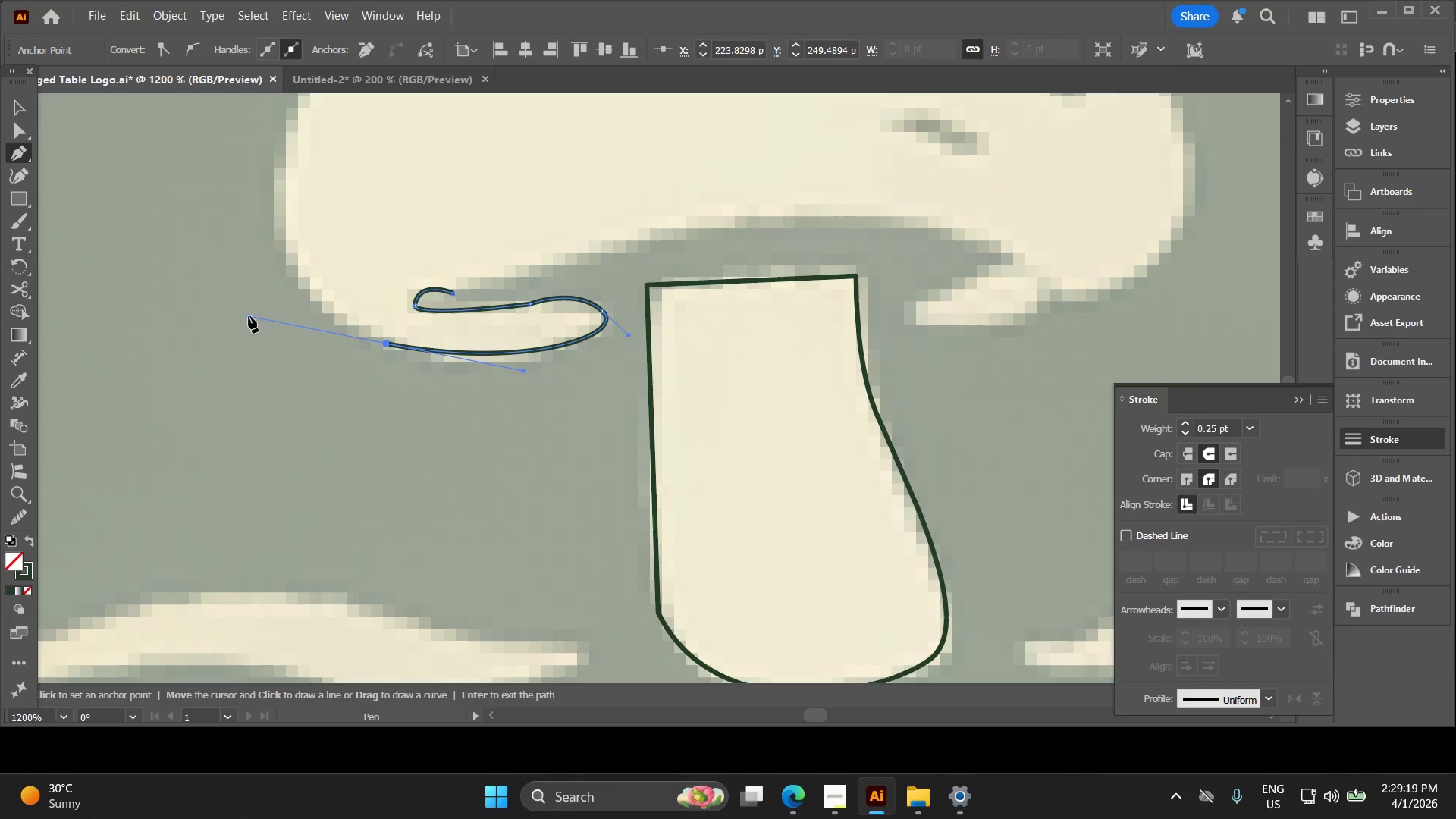 
hold_key(key=Space, duration=1.27)
 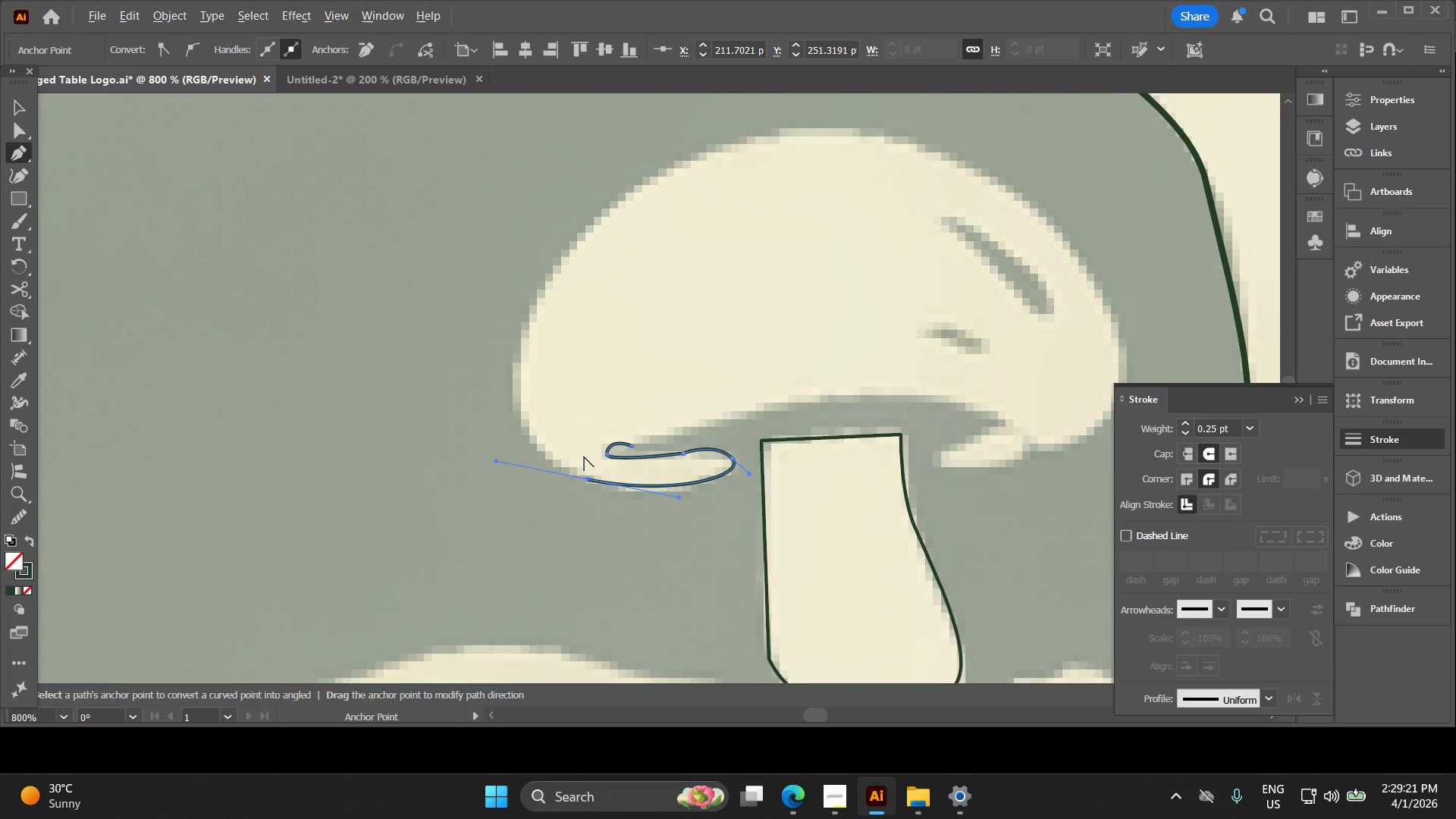 
left_click_drag(start_coordinate=[375, 334], to_coordinate=[485, 487])
 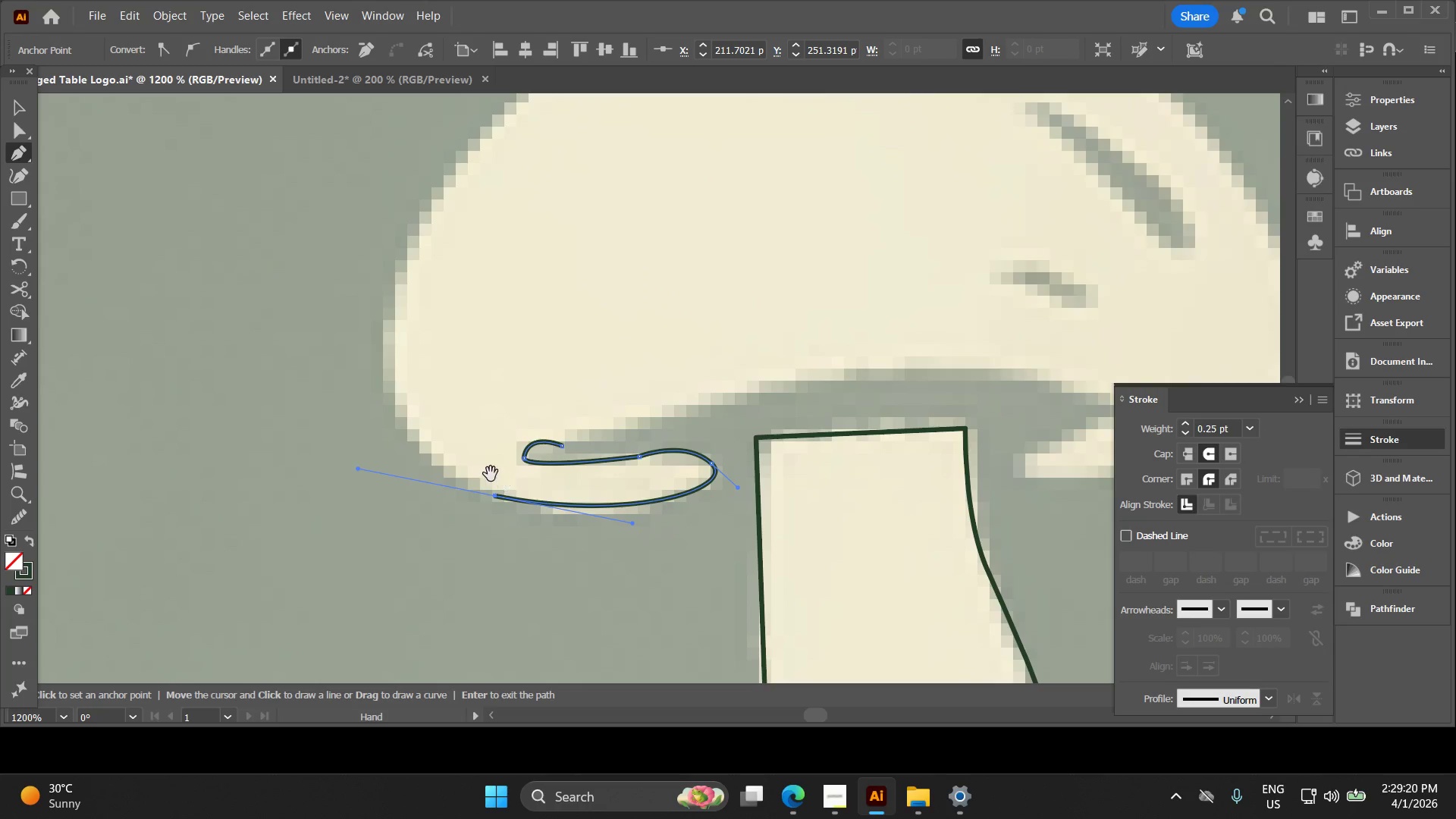 
left_click_drag(start_coordinate=[492, 474], to_coordinate=[583, 462])
 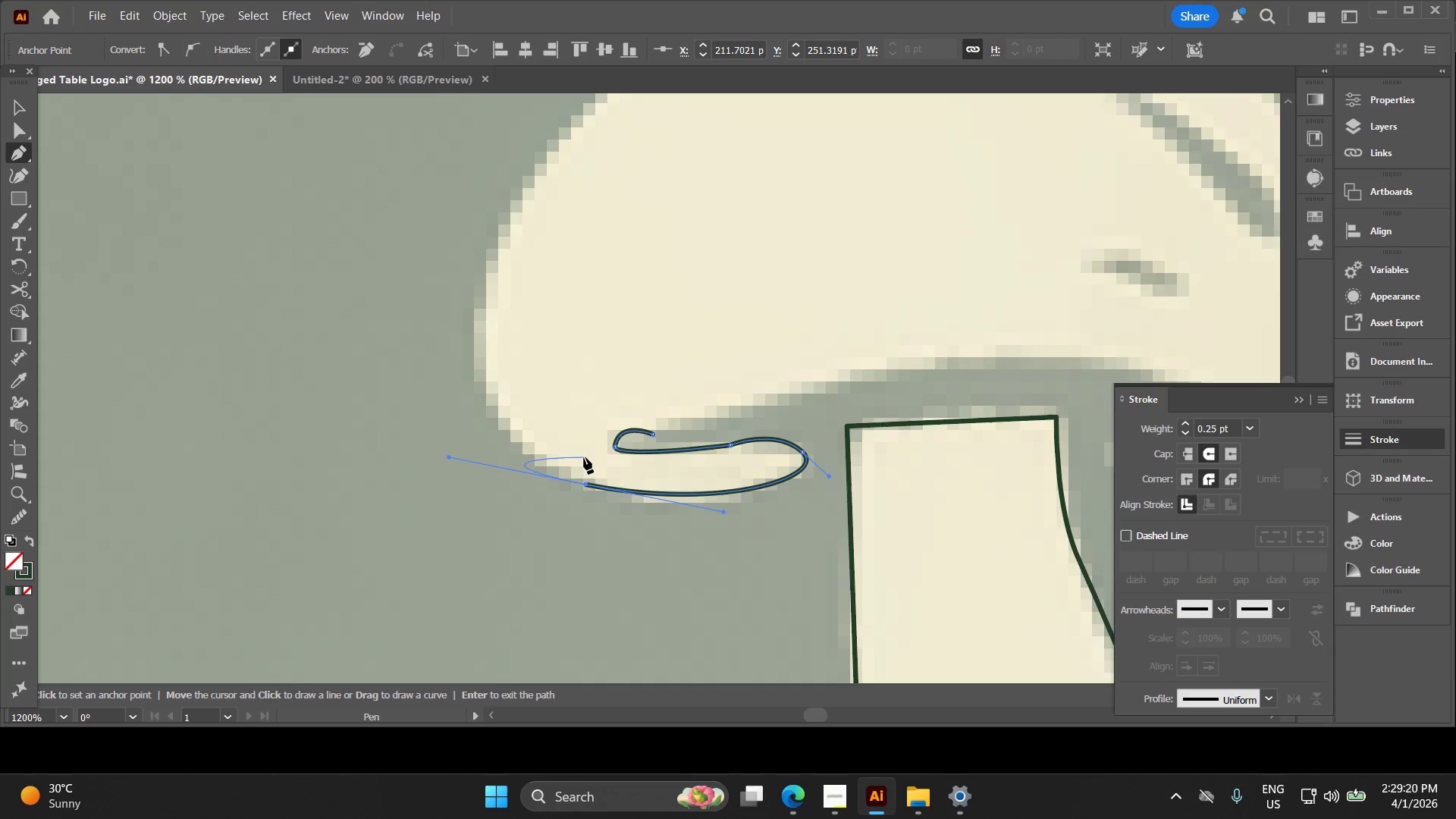 
hold_key(key=AltLeft, duration=0.41)
scroll: coordinate [584, 457], scroll_direction: down, amount: 1.0
 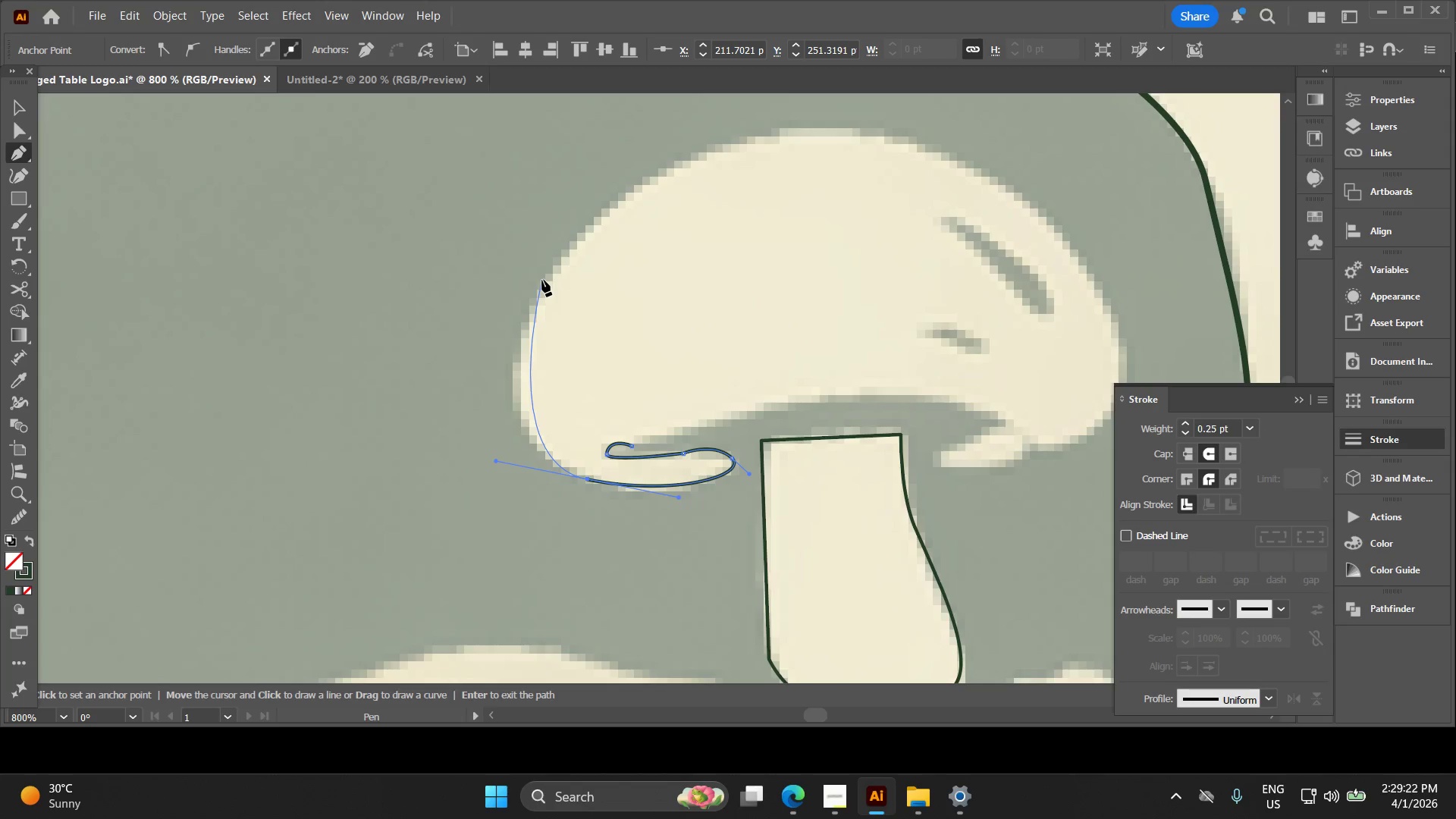 
left_click_drag(start_coordinate=[545, 284], to_coordinate=[579, 249])
 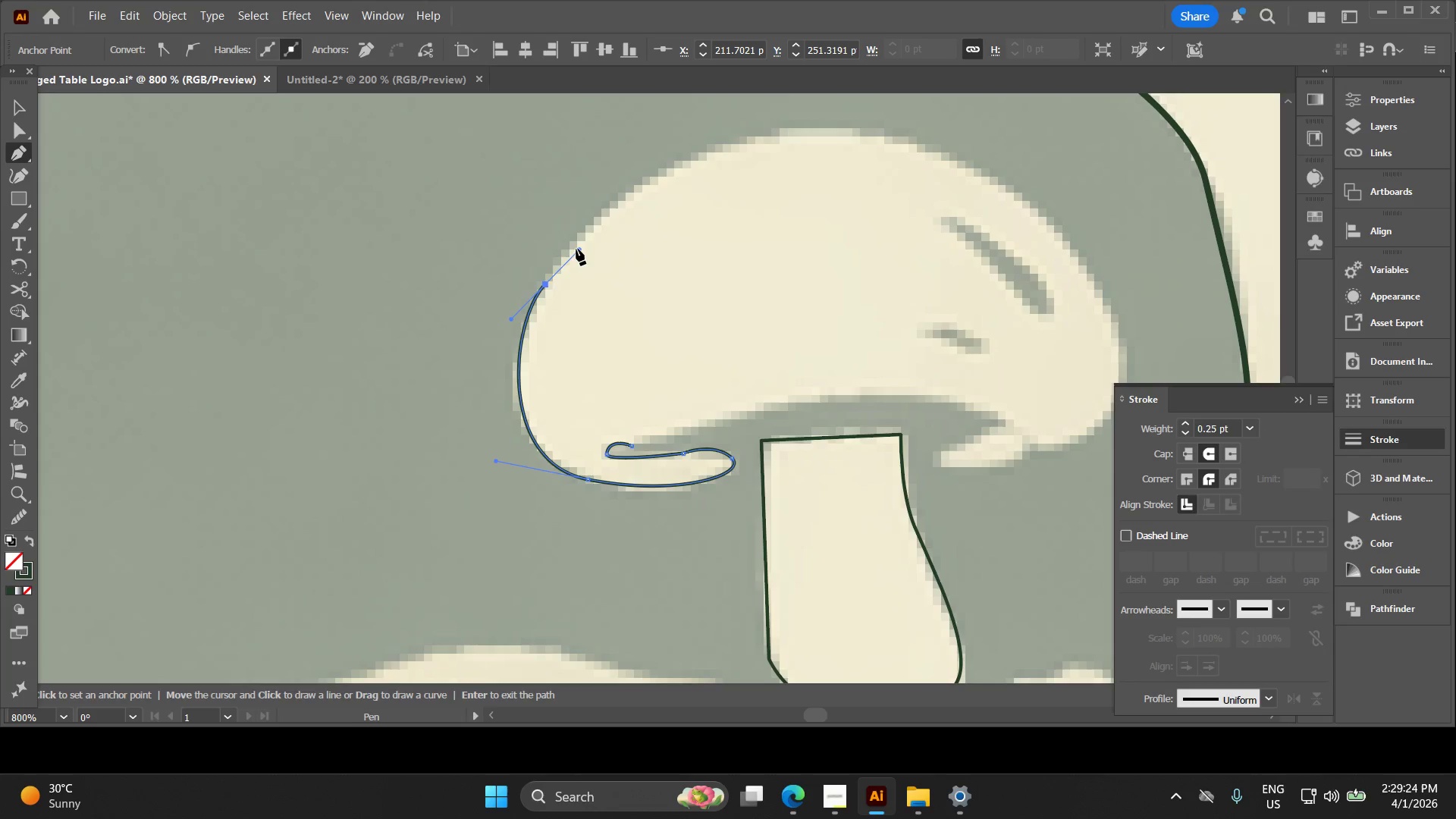 
hold_key(key=Space, duration=0.5)
 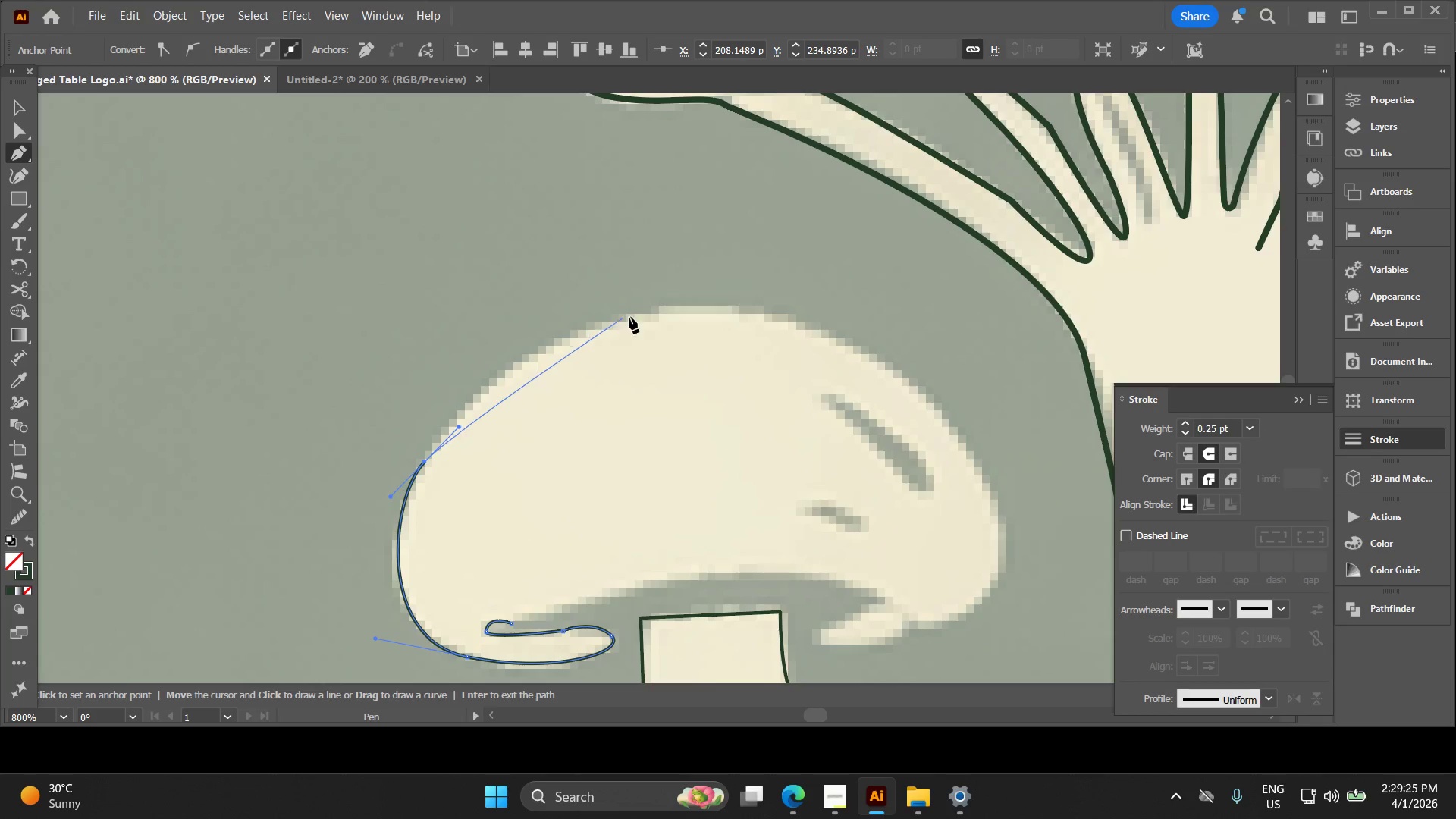 
left_click_drag(start_coordinate=[558, 282], to_coordinate=[437, 460])
 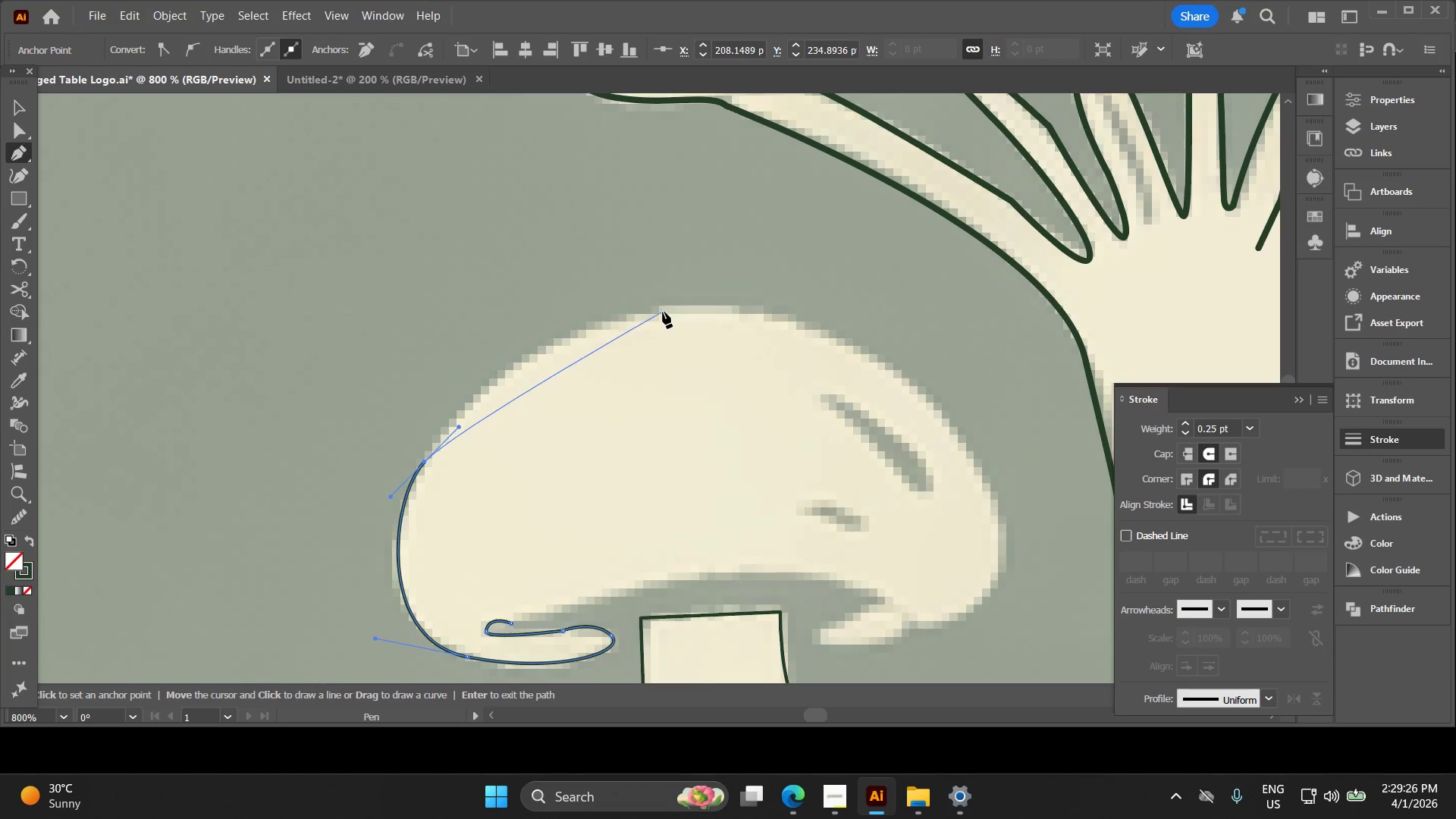 
left_click_drag(start_coordinate=[663, 312], to_coordinate=[863, 271])
 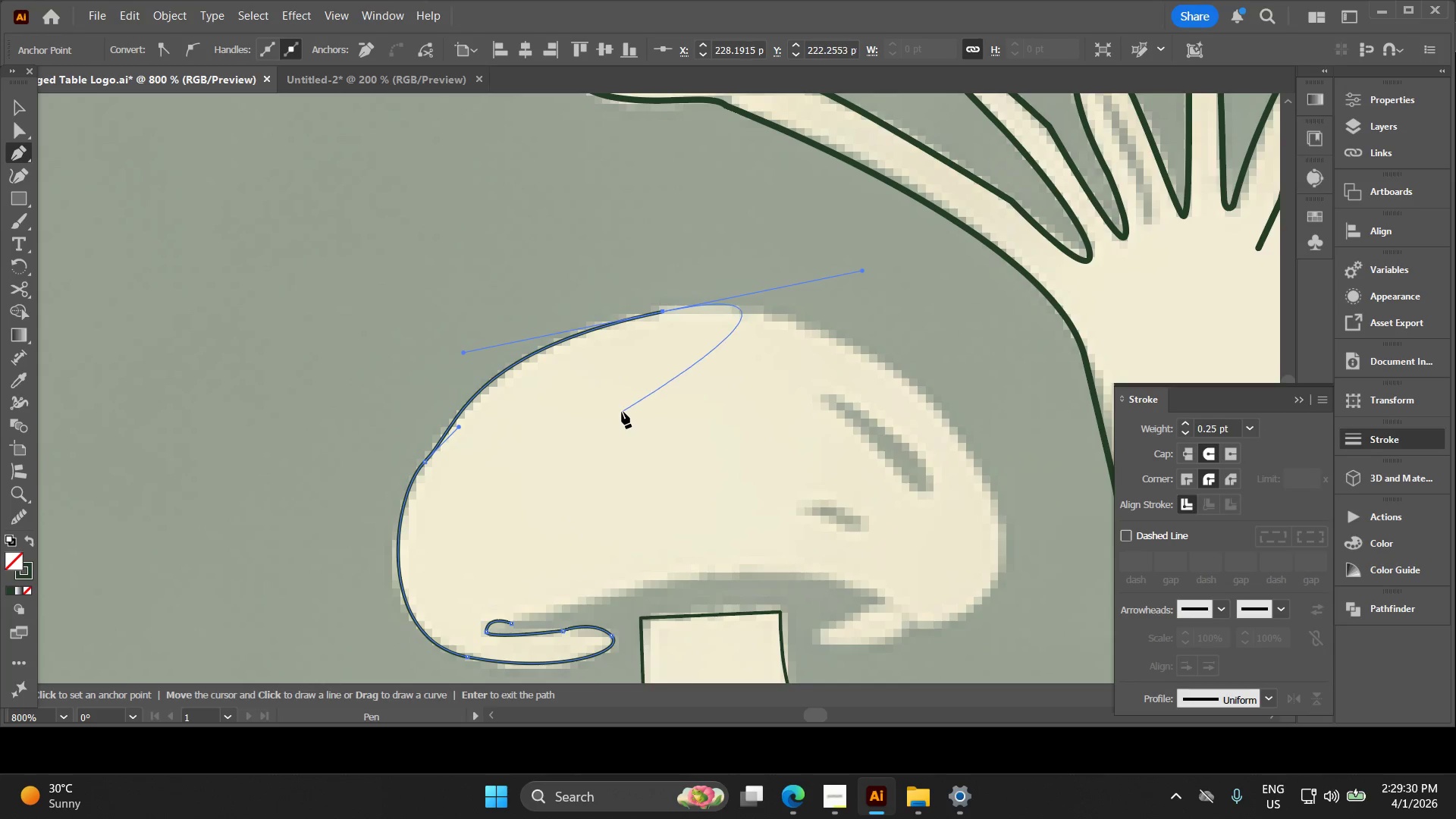 
key(Control+Z)
 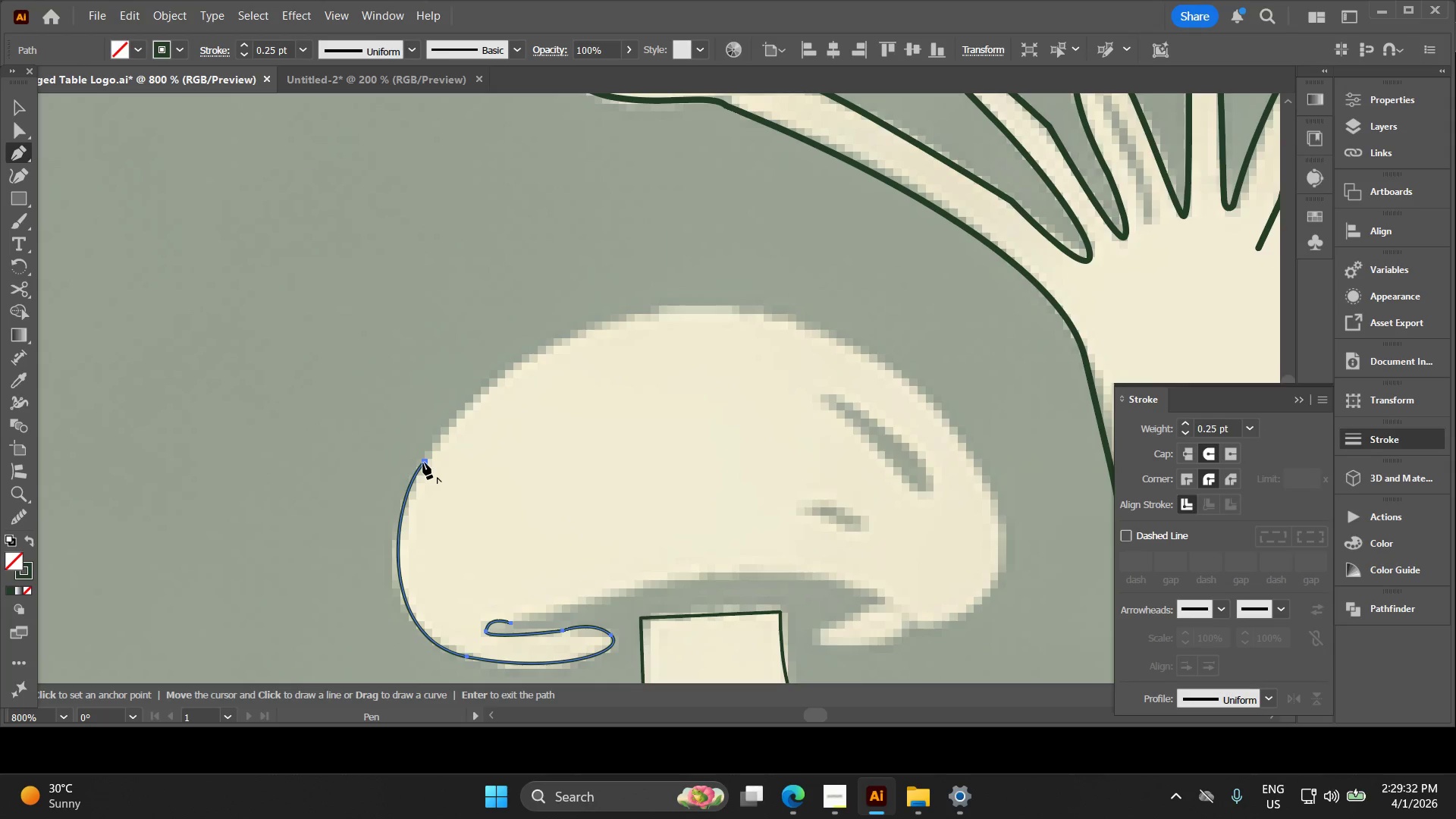 
left_click_drag(start_coordinate=[423, 463], to_coordinate=[432, 460])
 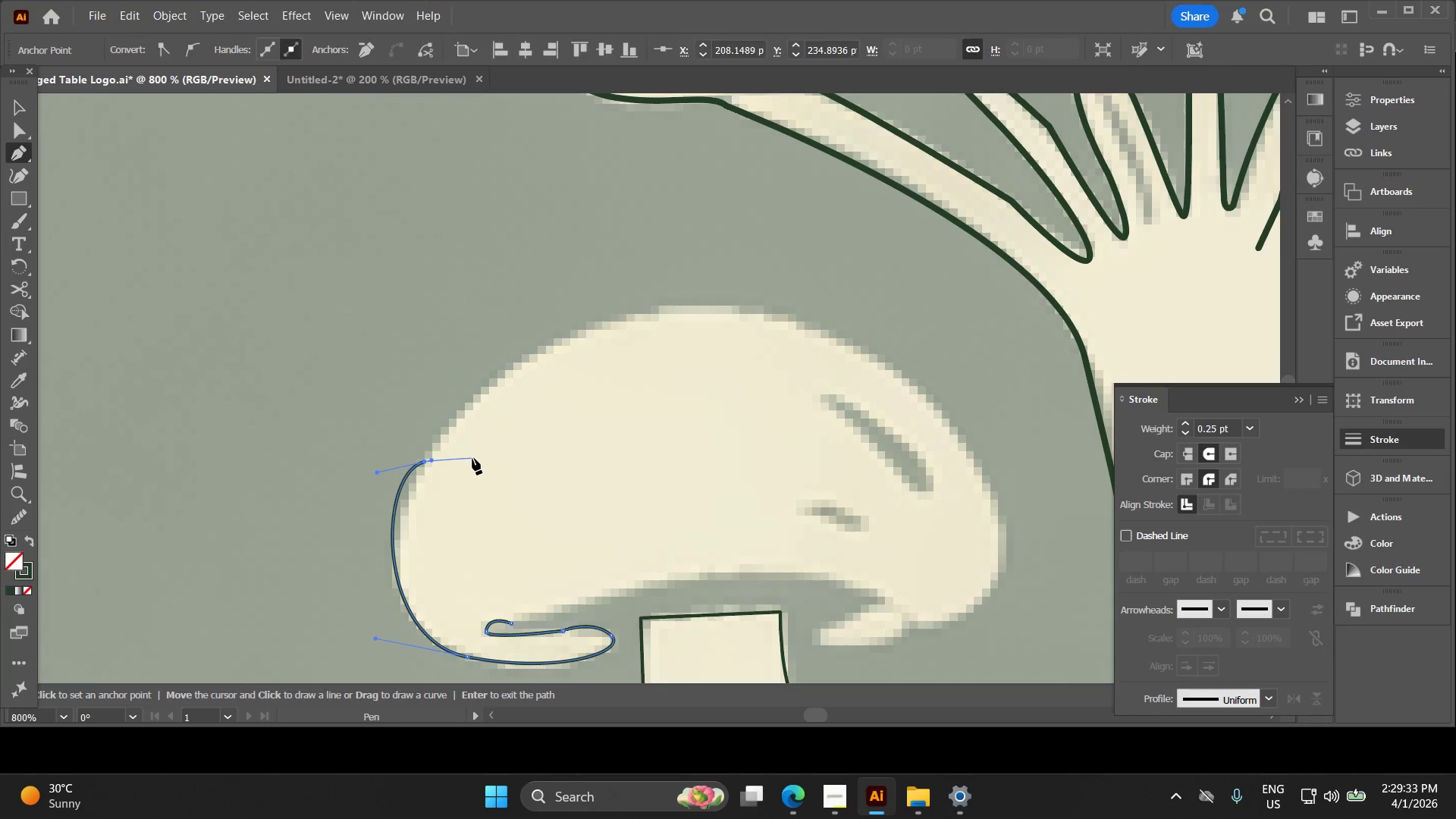 
key(Control+Z)
 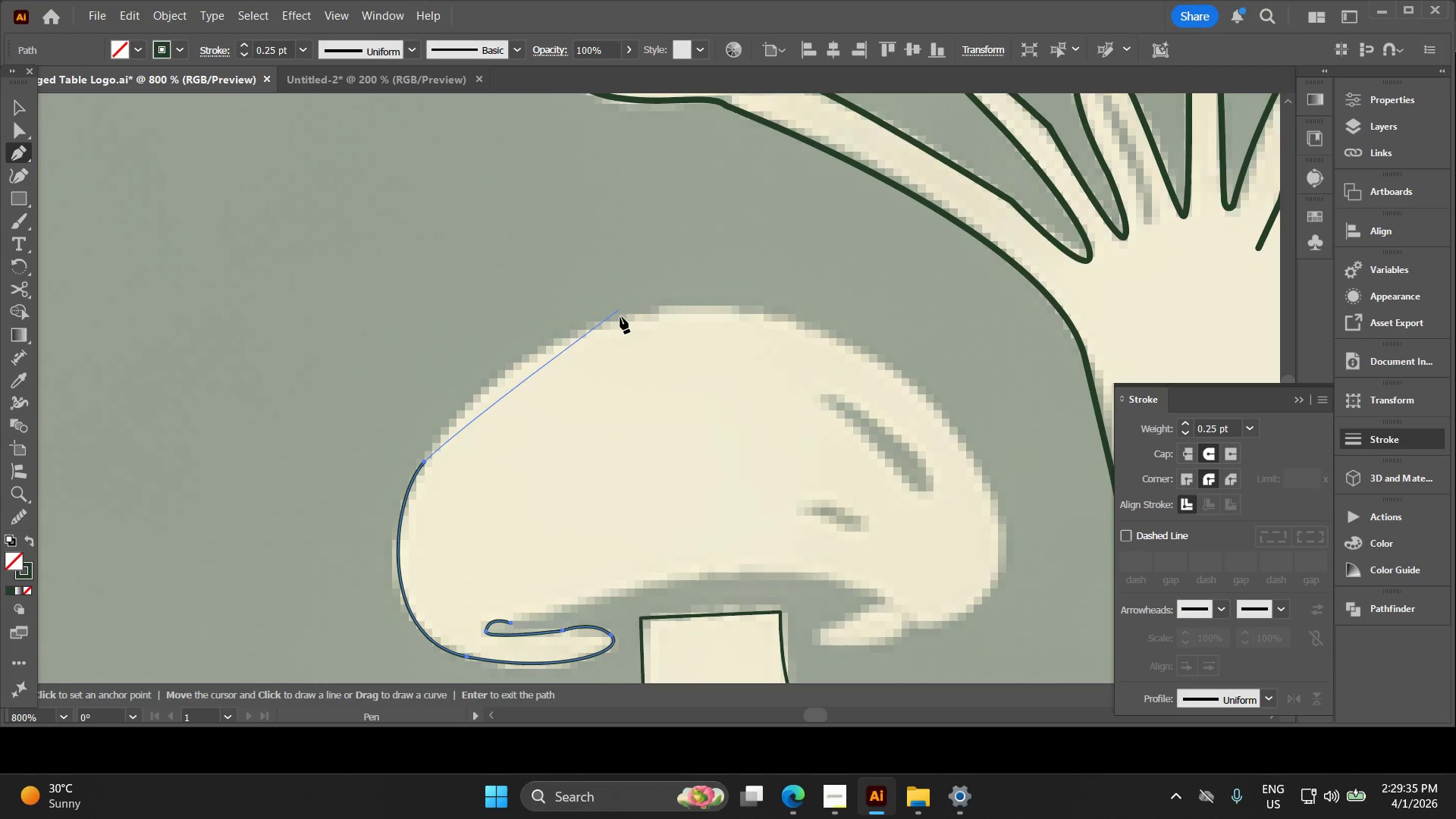 
left_click_drag(start_coordinate=[625, 318], to_coordinate=[774, 275])
 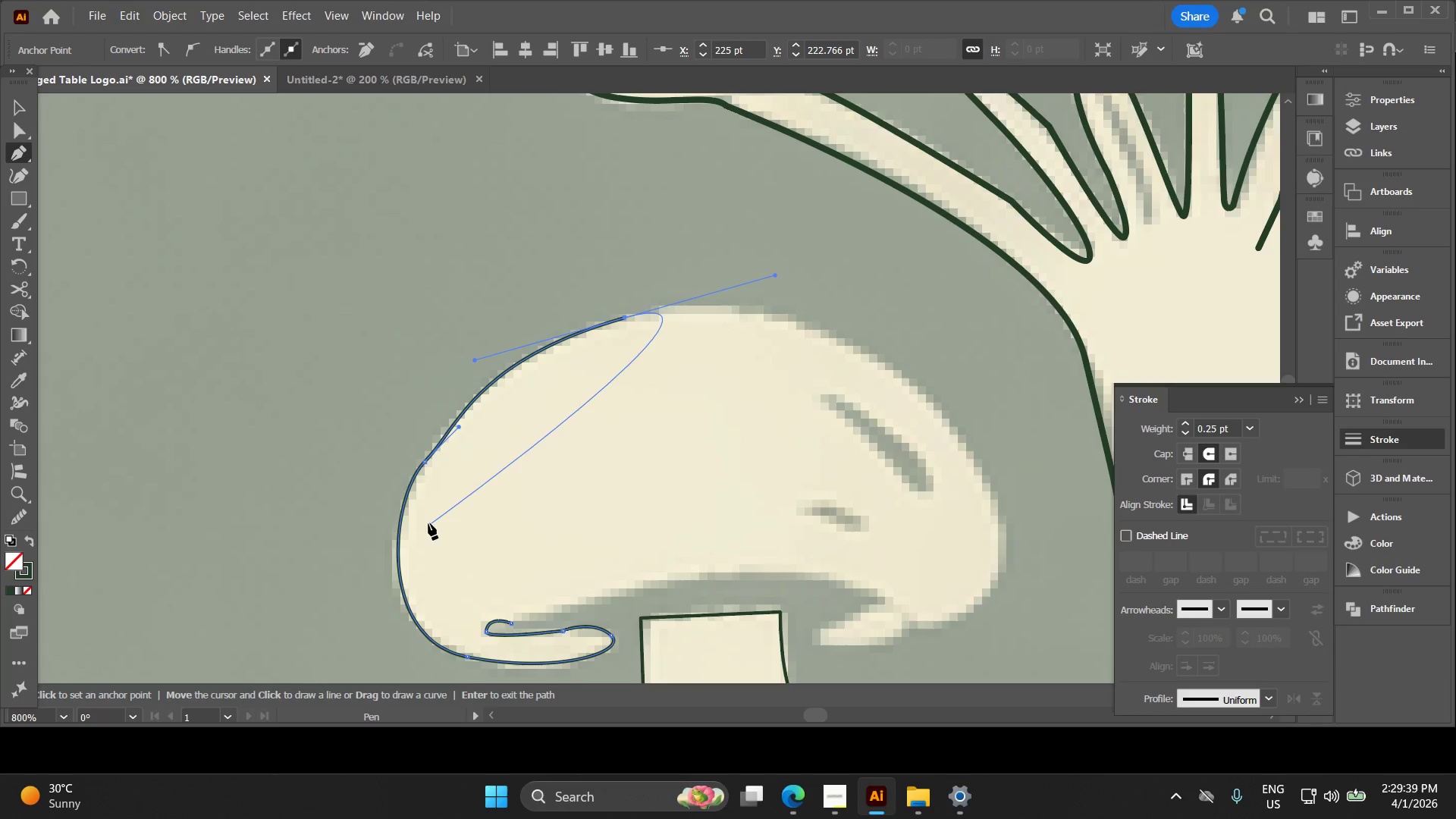 
key(Control+Z)
 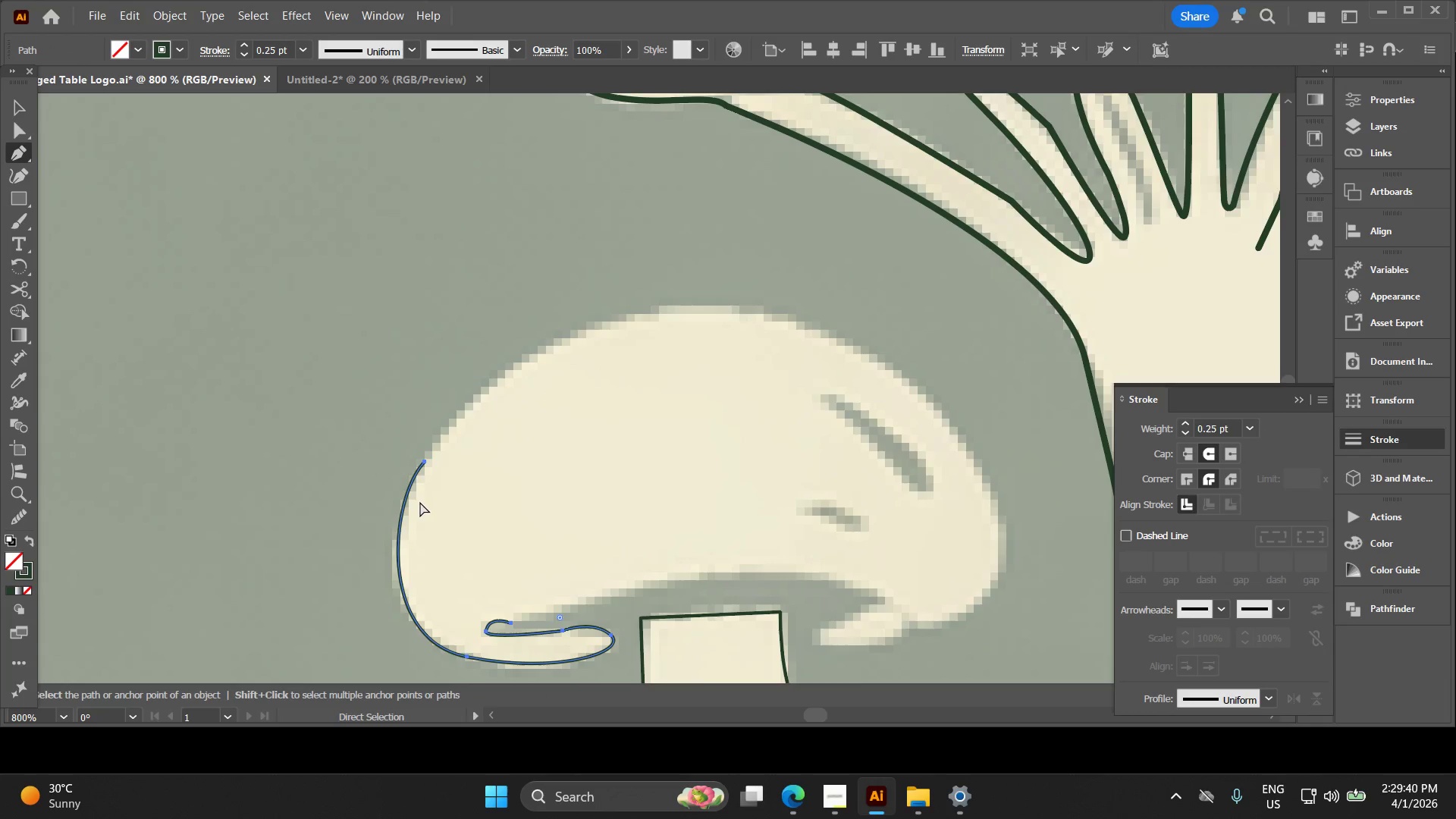 
key(Control+Z)
 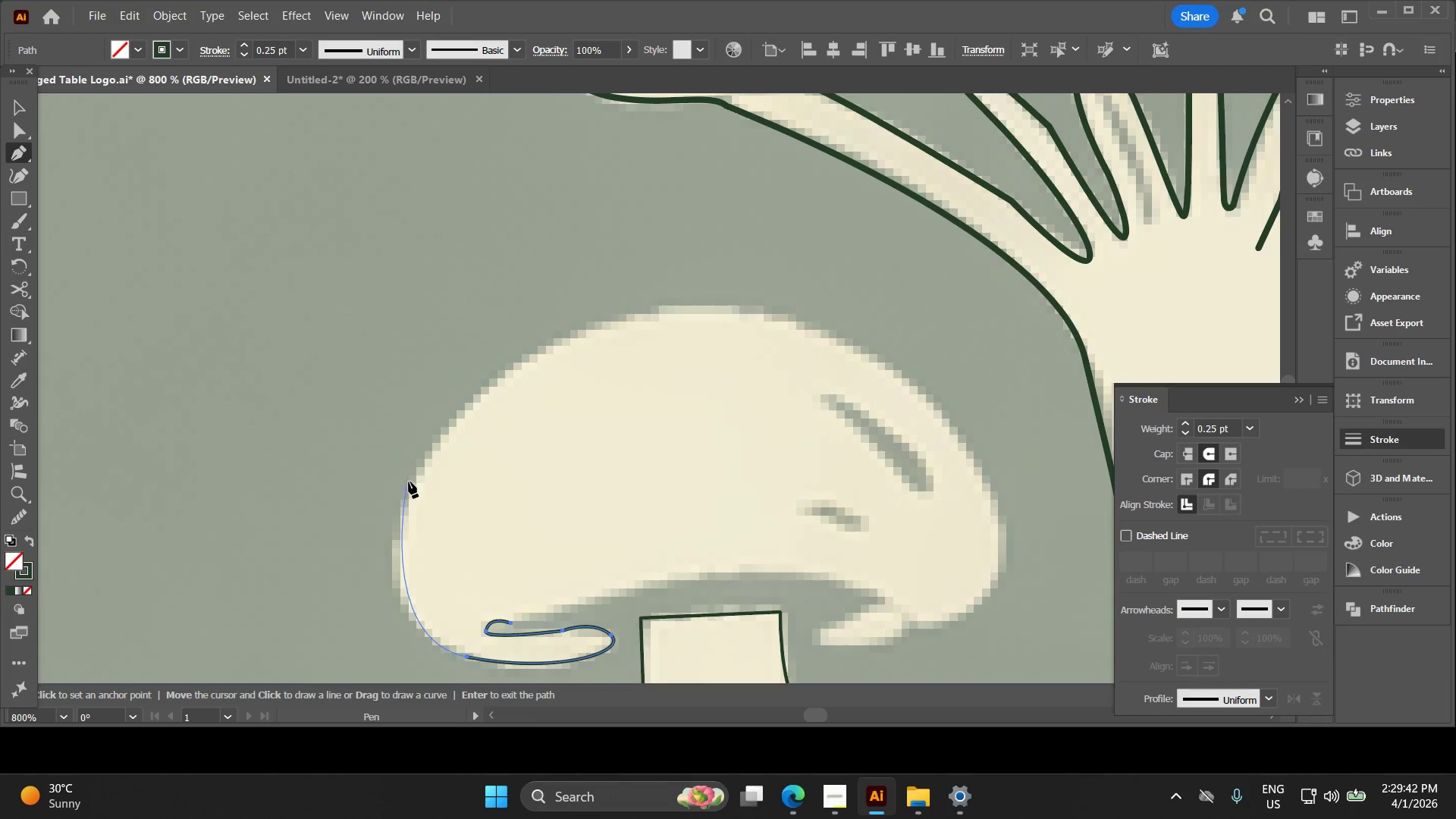 
left_click_drag(start_coordinate=[412, 482], to_coordinate=[436, 426])
 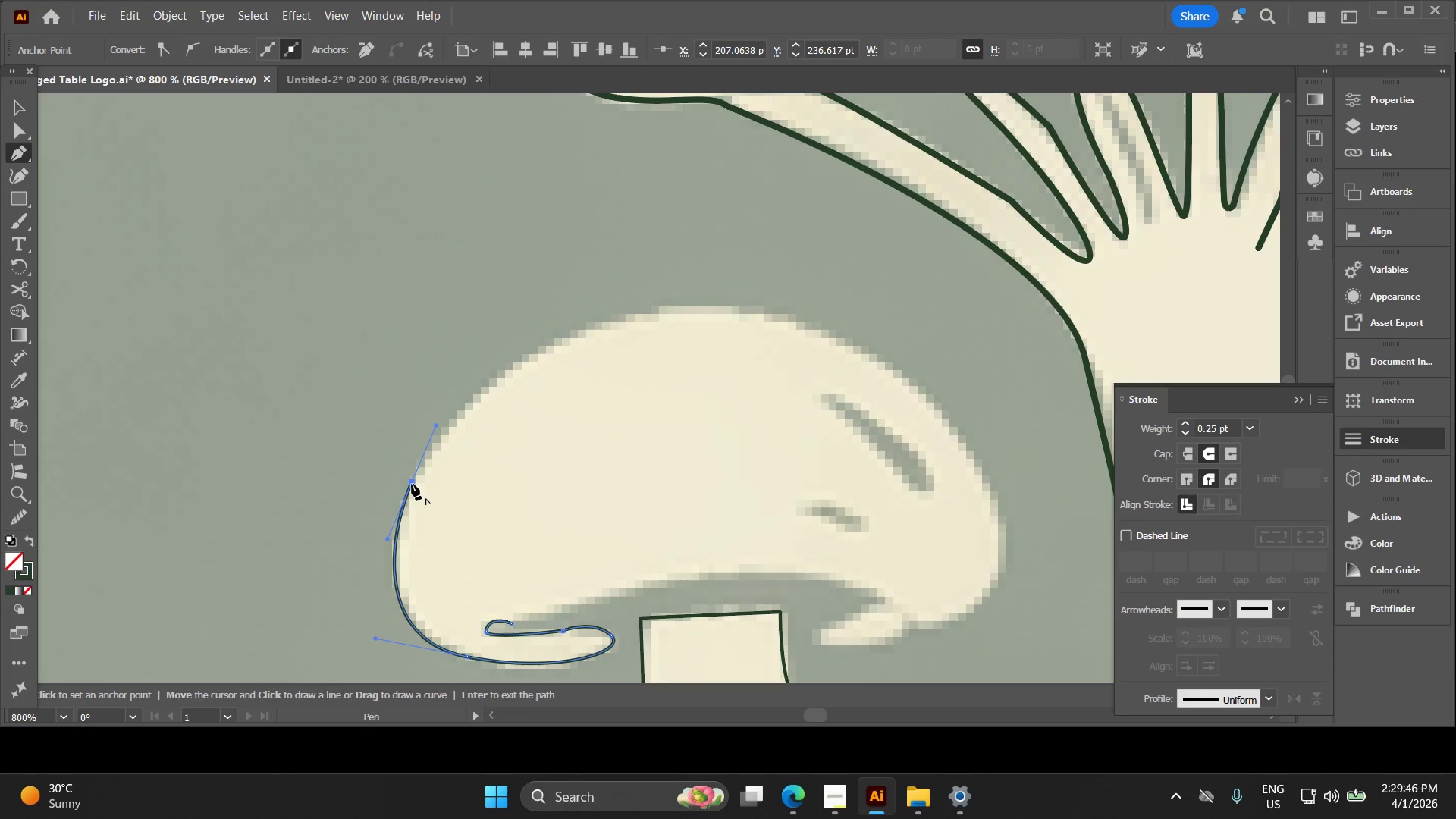 
left_click([413, 482])
 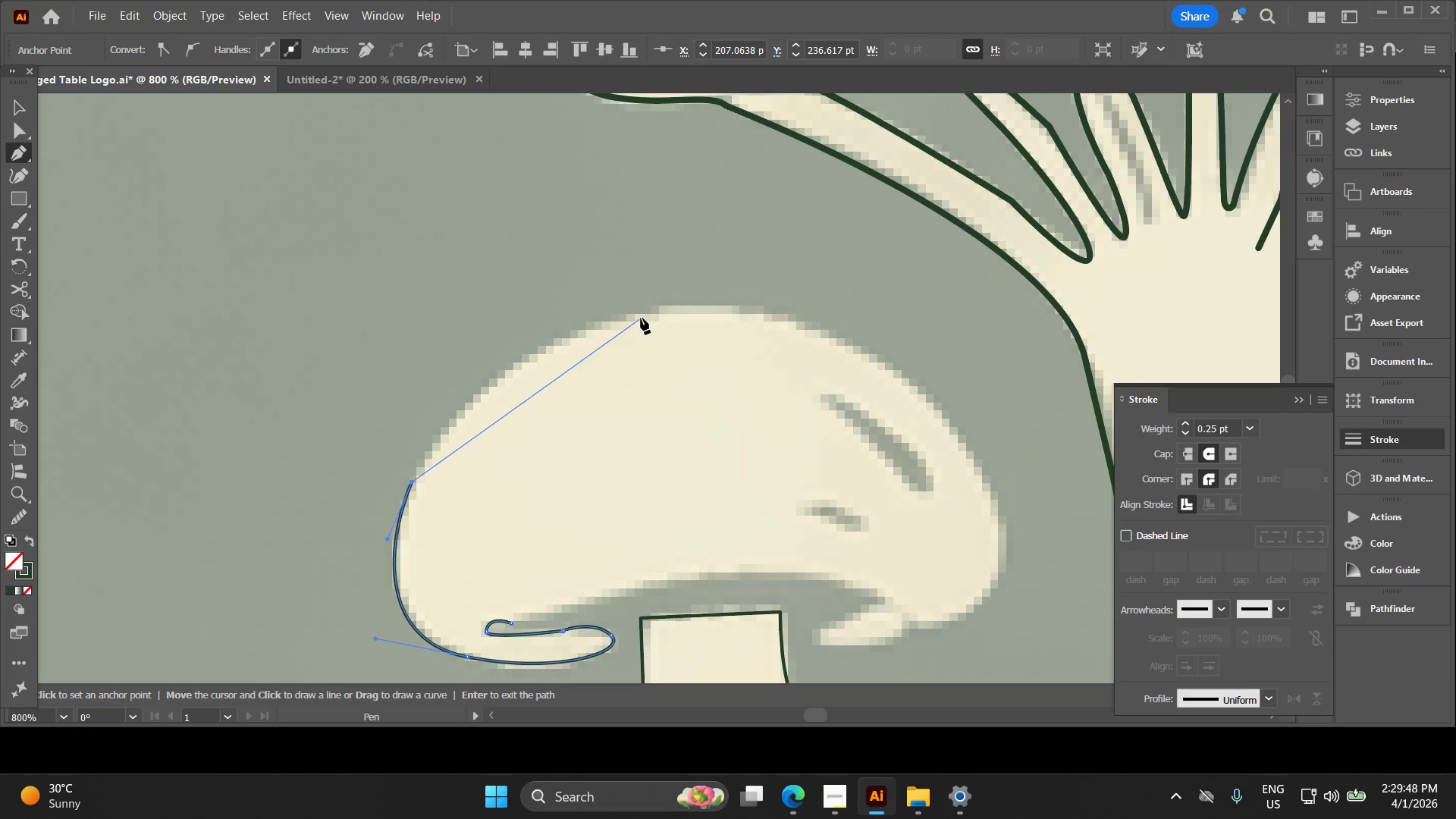 
left_click_drag(start_coordinate=[643, 315], to_coordinate=[806, 286])
 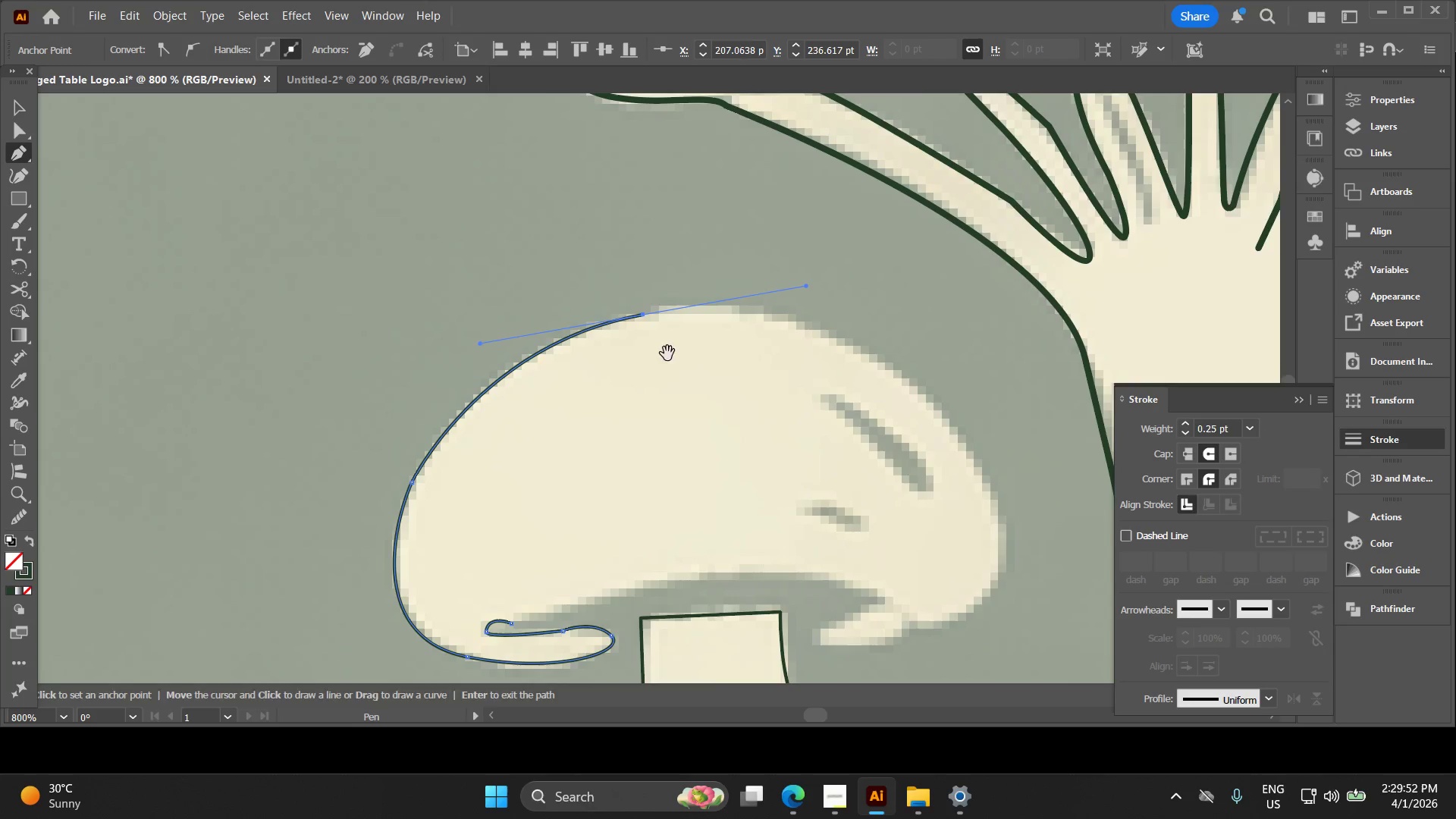 
hold_key(key=Space, duration=0.41)
 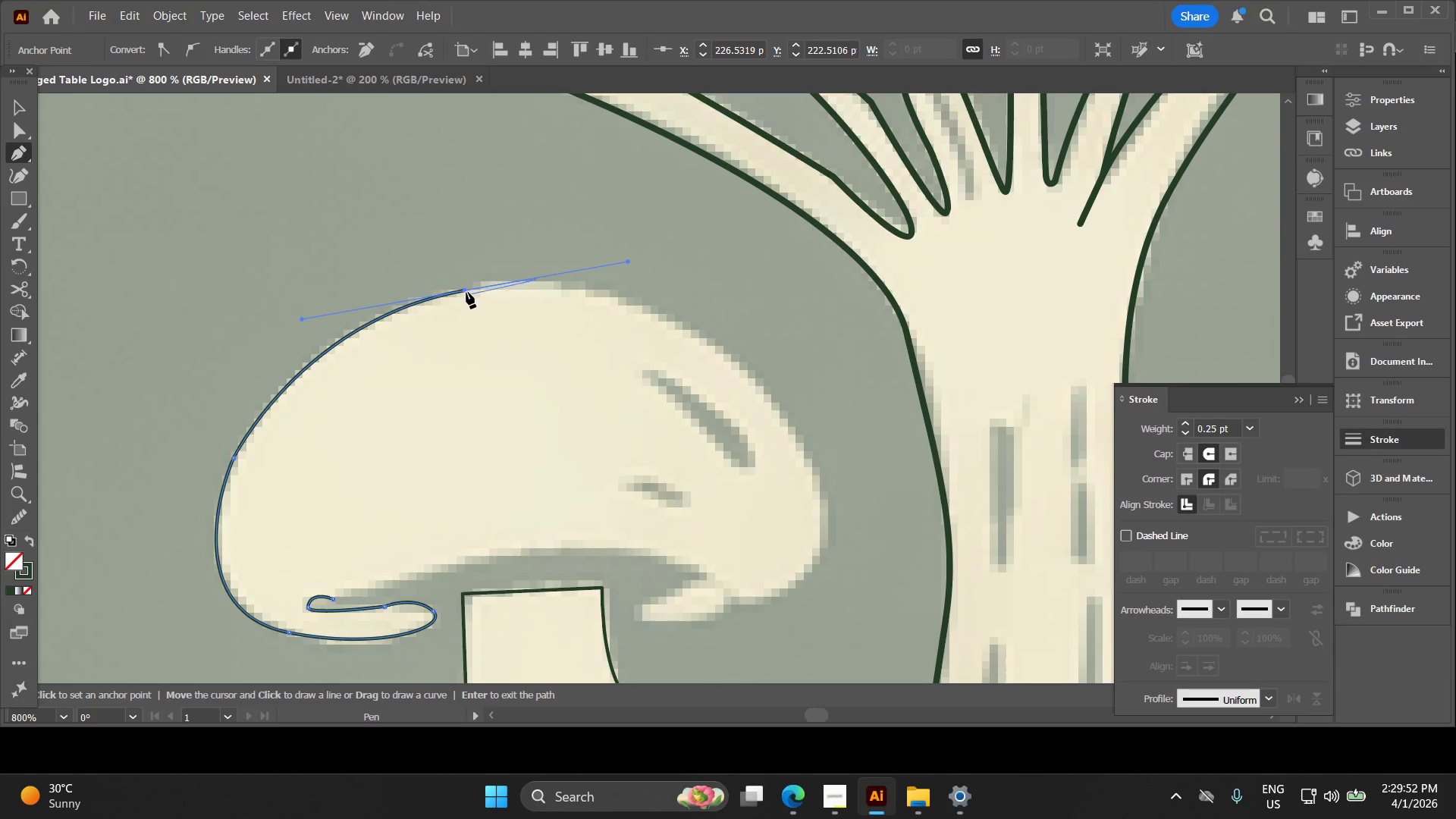 
left_click_drag(start_coordinate=[603, 349], to_coordinate=[425, 324])
 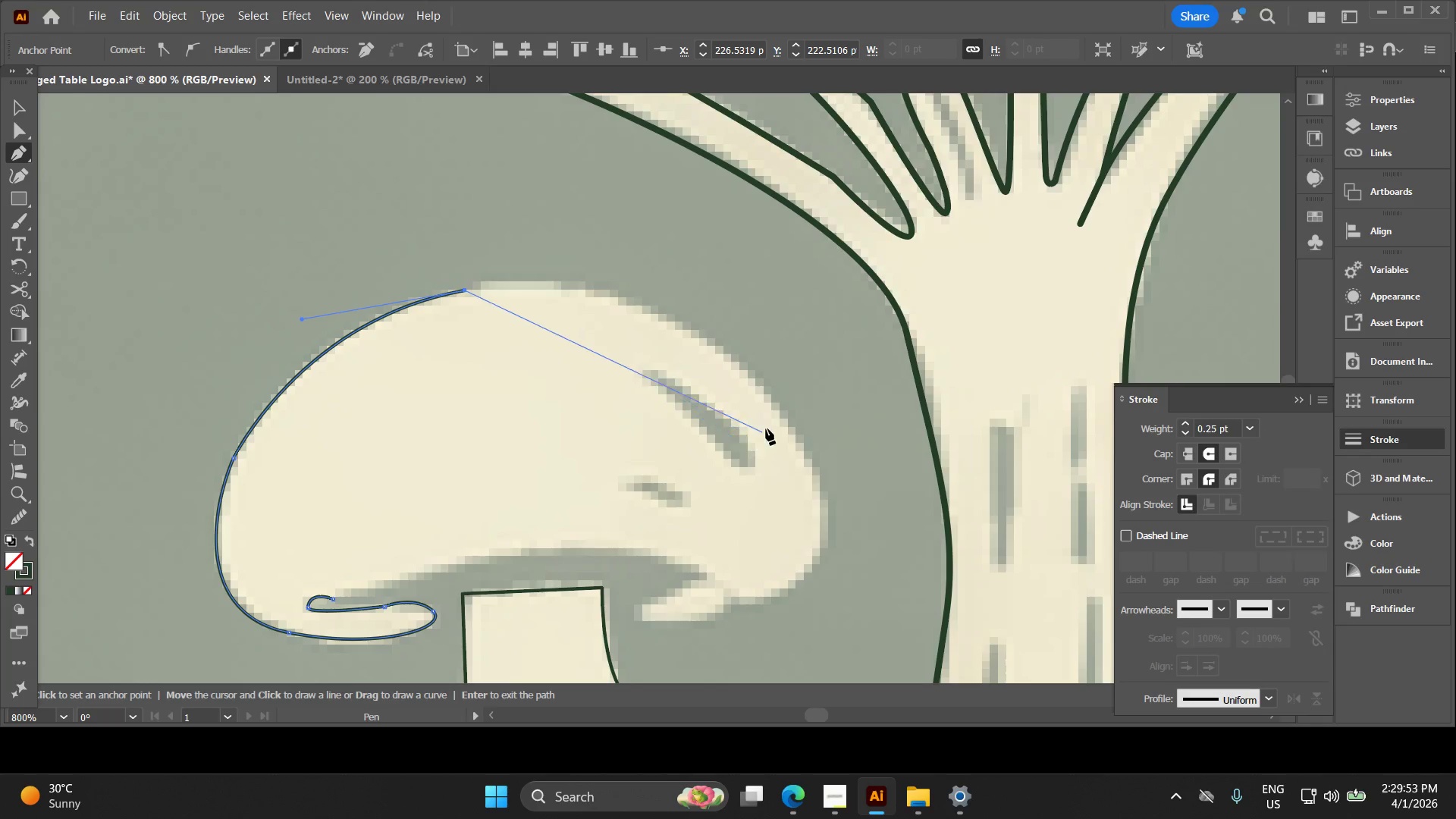 
left_click_drag(start_coordinate=[783, 419], to_coordinate=[908, 595])
 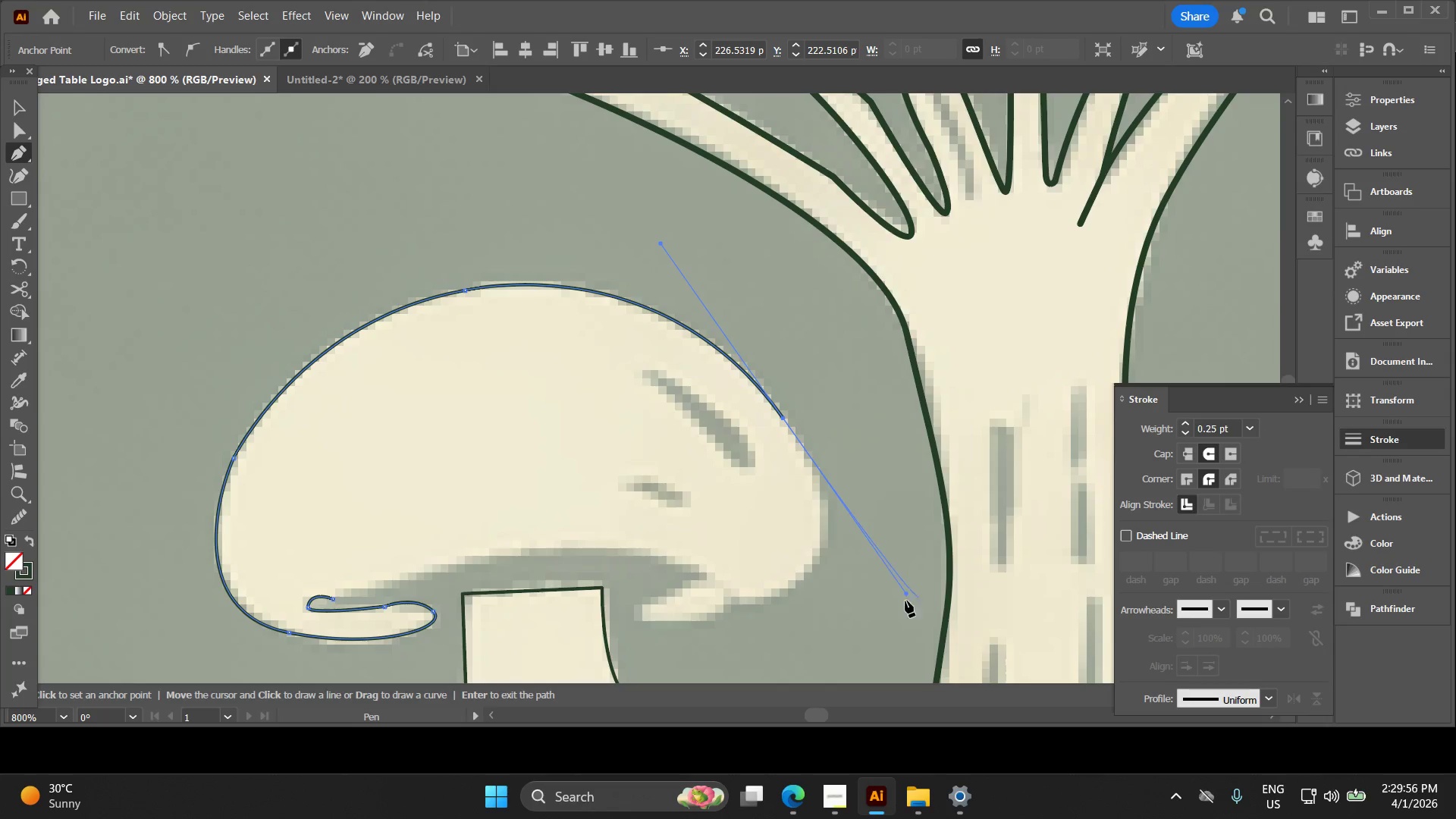 
hold_key(key=Space, duration=0.48)
 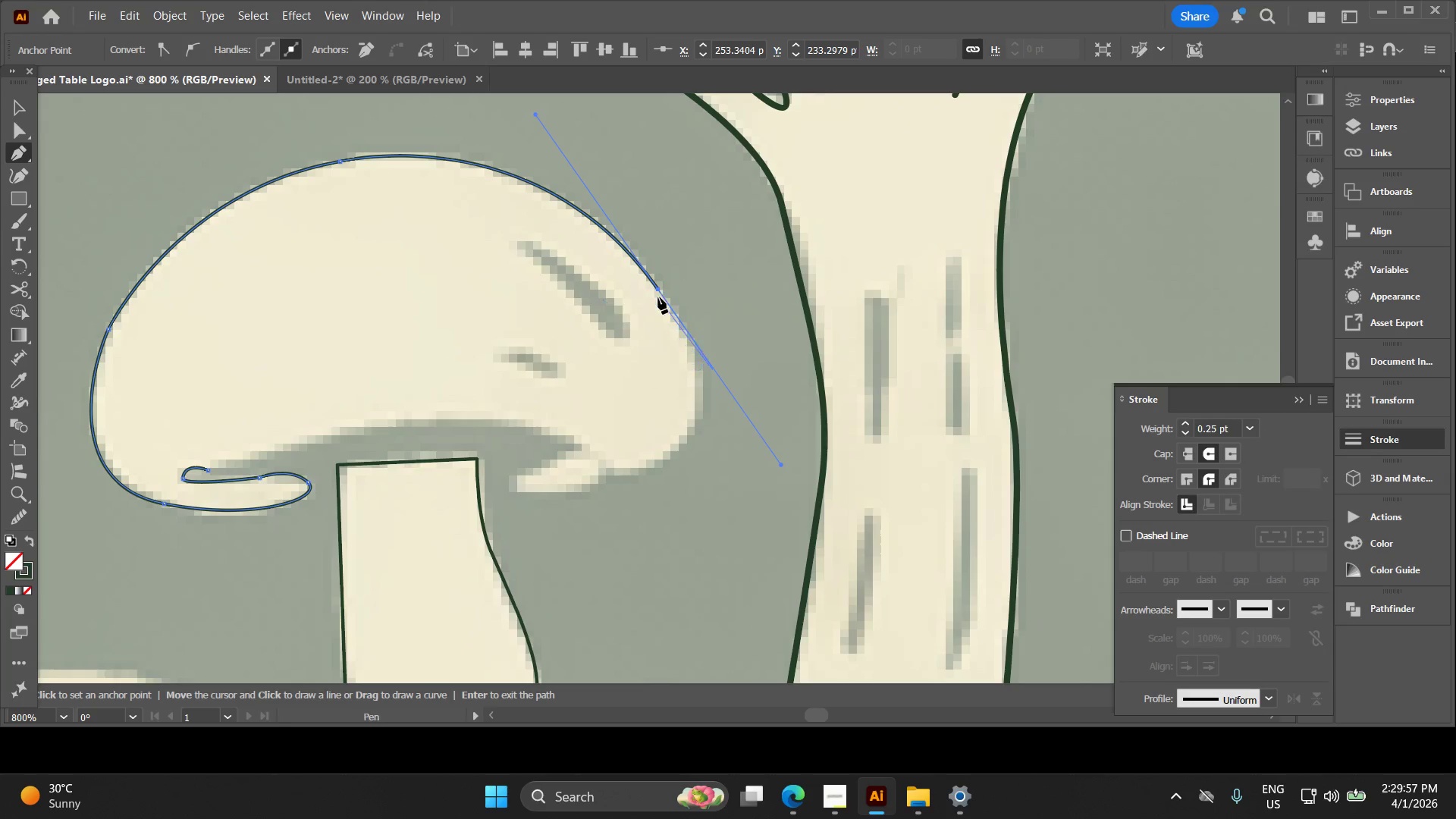 
left_click_drag(start_coordinate=[583, 537], to_coordinate=[456, 407])
 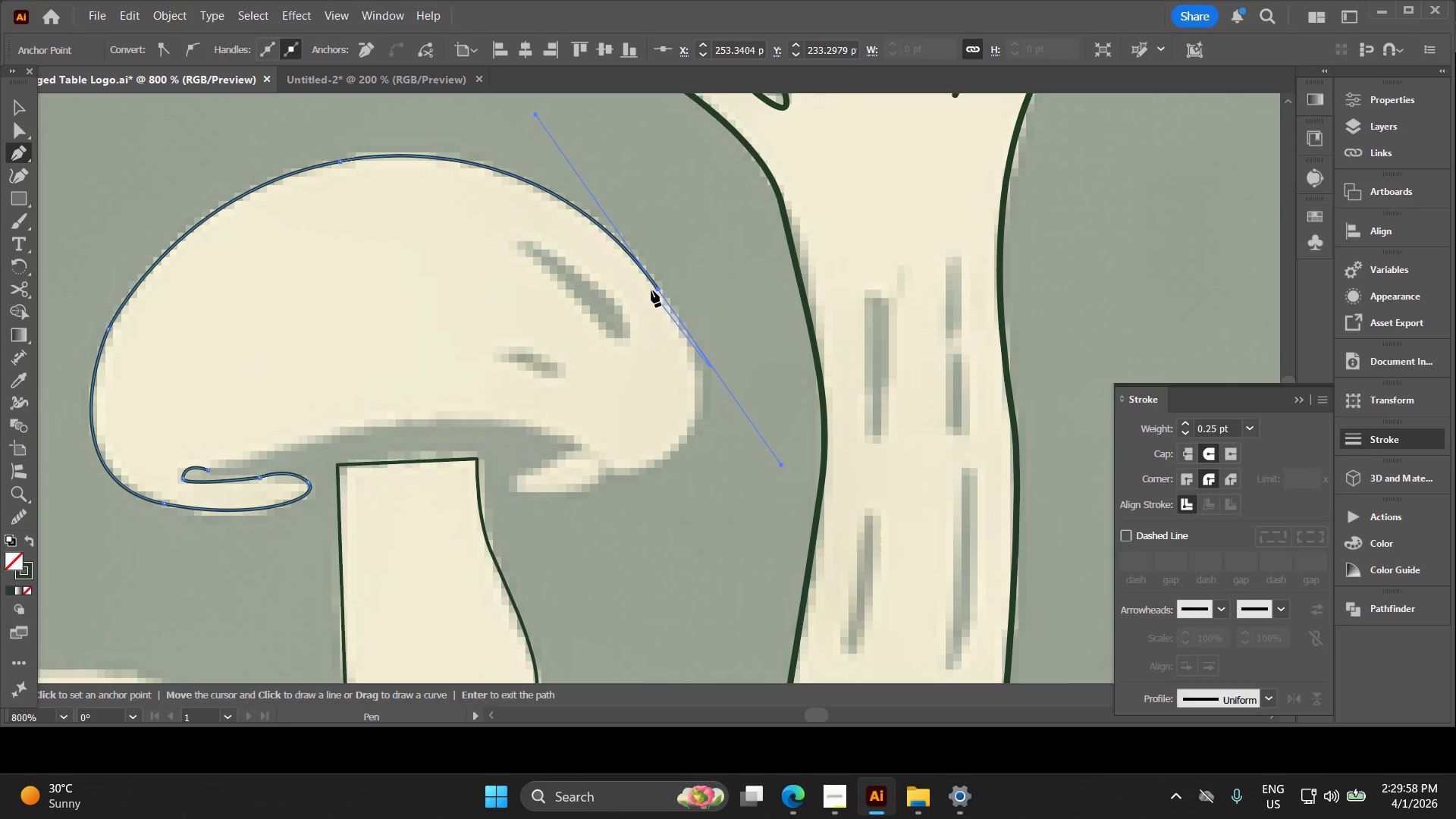 
left_click([658, 290])
 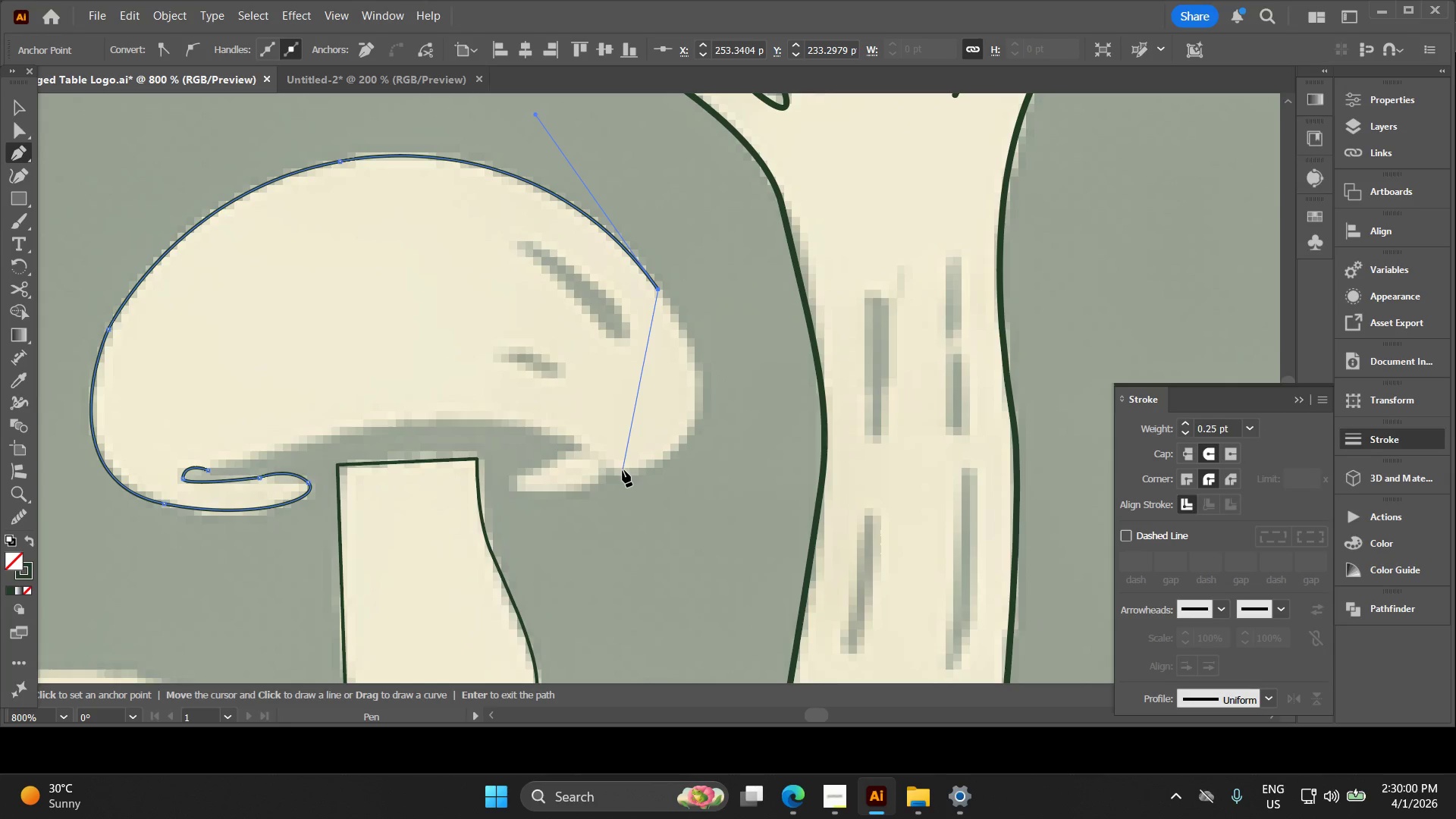 
left_click_drag(start_coordinate=[622, 475], to_coordinate=[474, 516])
 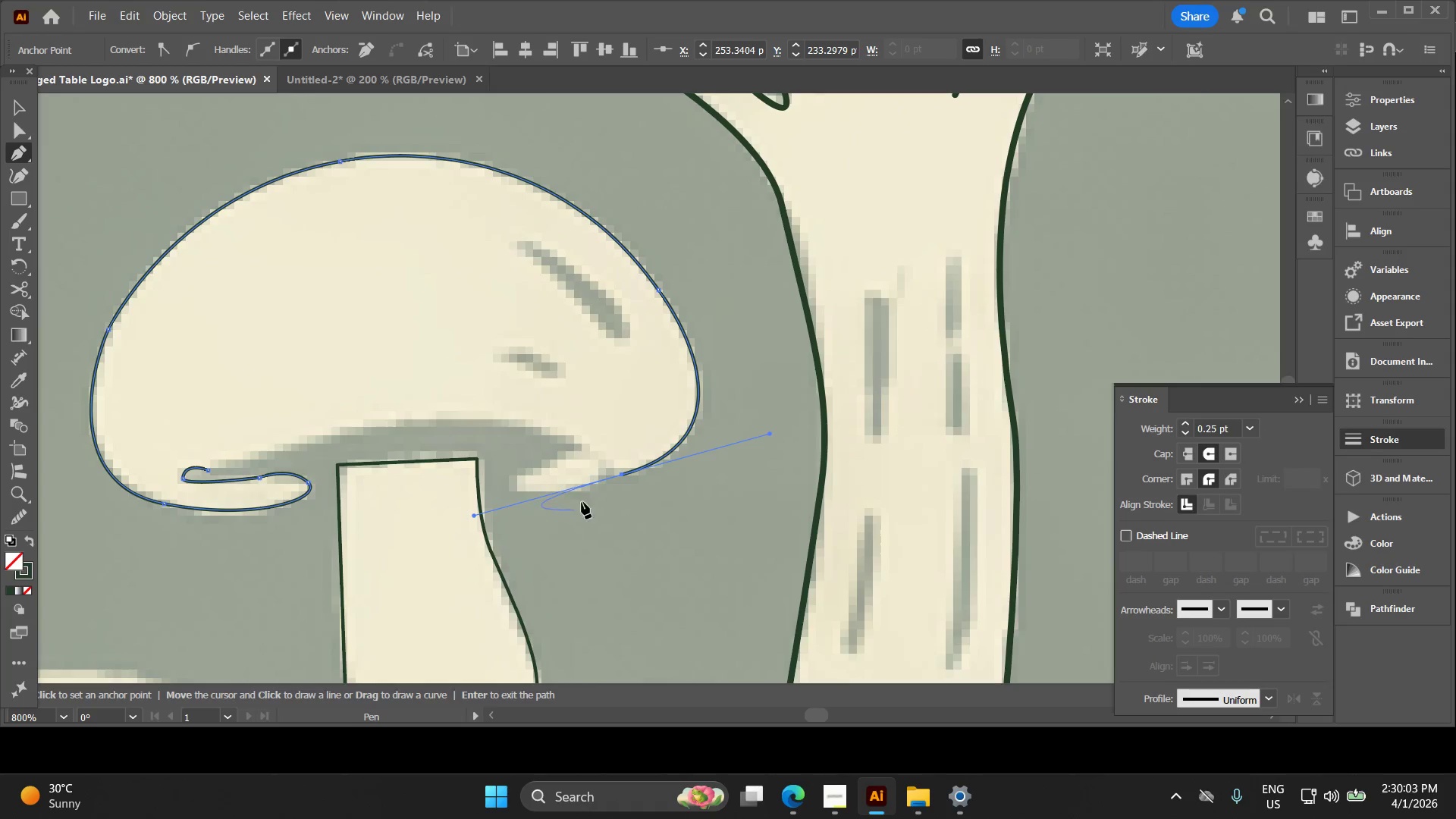 
hold_key(key=Space, duration=0.61)
 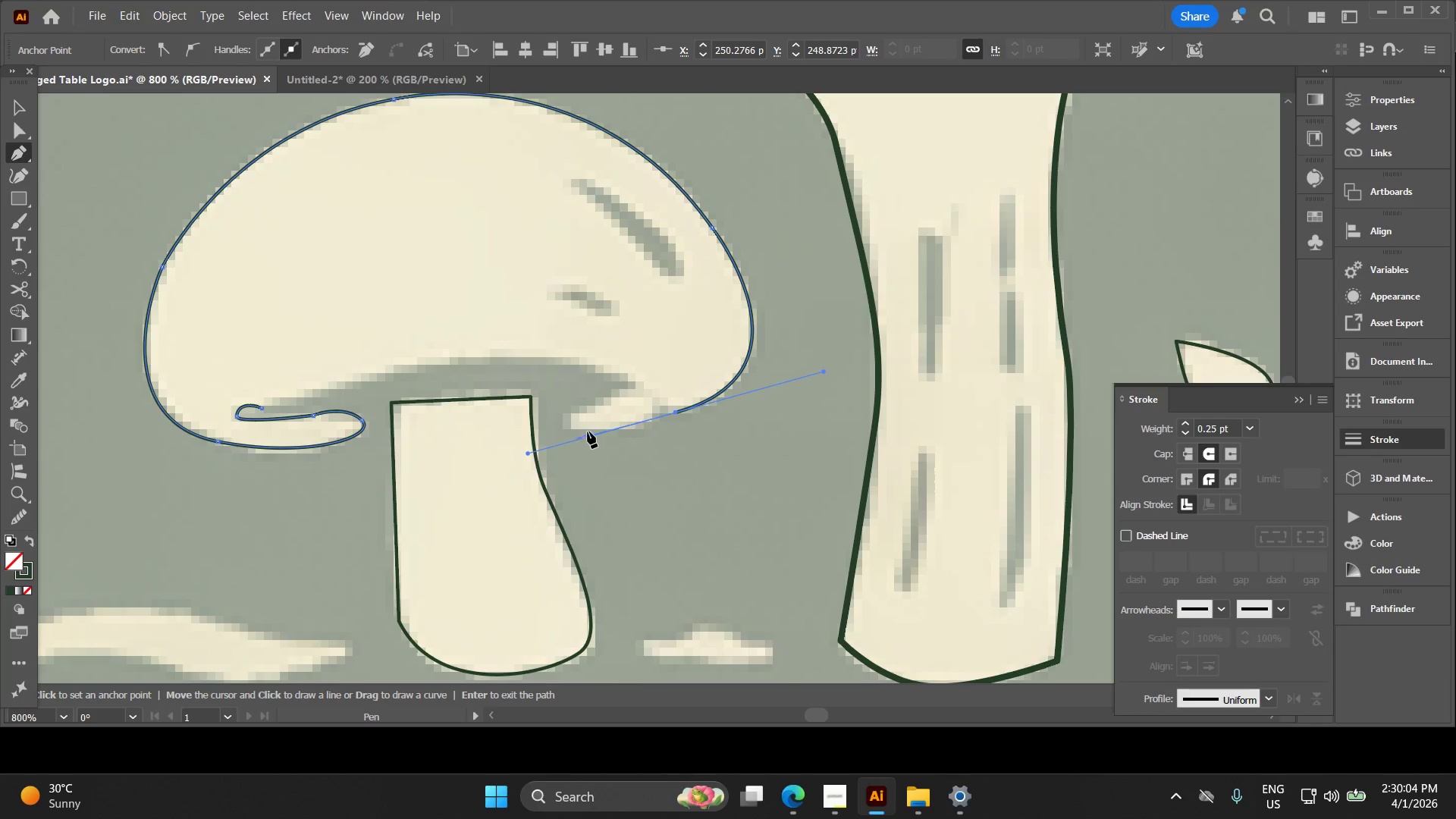 
left_click_drag(start_coordinate=[586, 485], to_coordinate=[640, 422])
 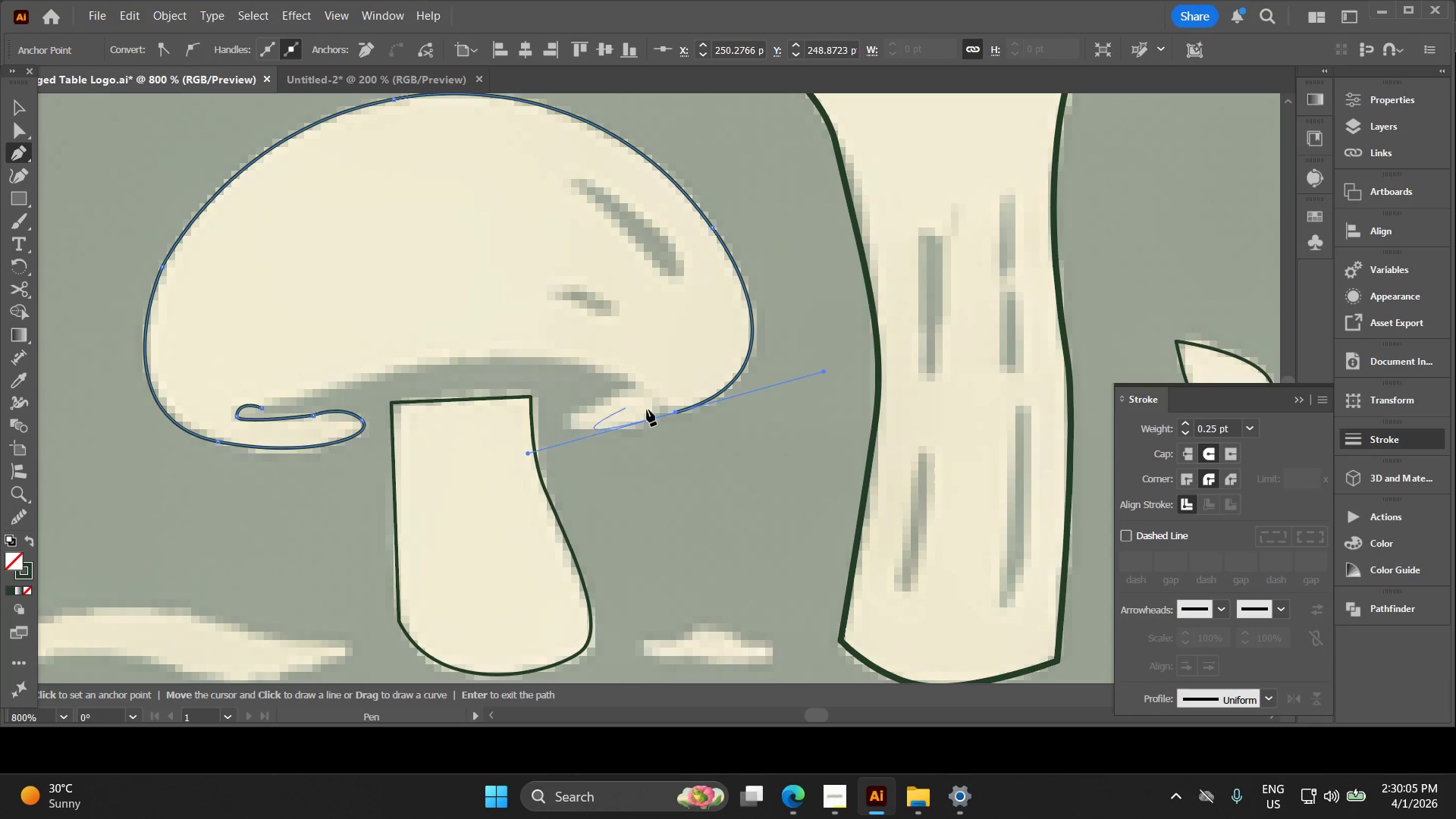 
hold_key(key=AltLeft, duration=0.36)
scroll: coordinate [648, 447], scroll_direction: up, amount: 2.0
 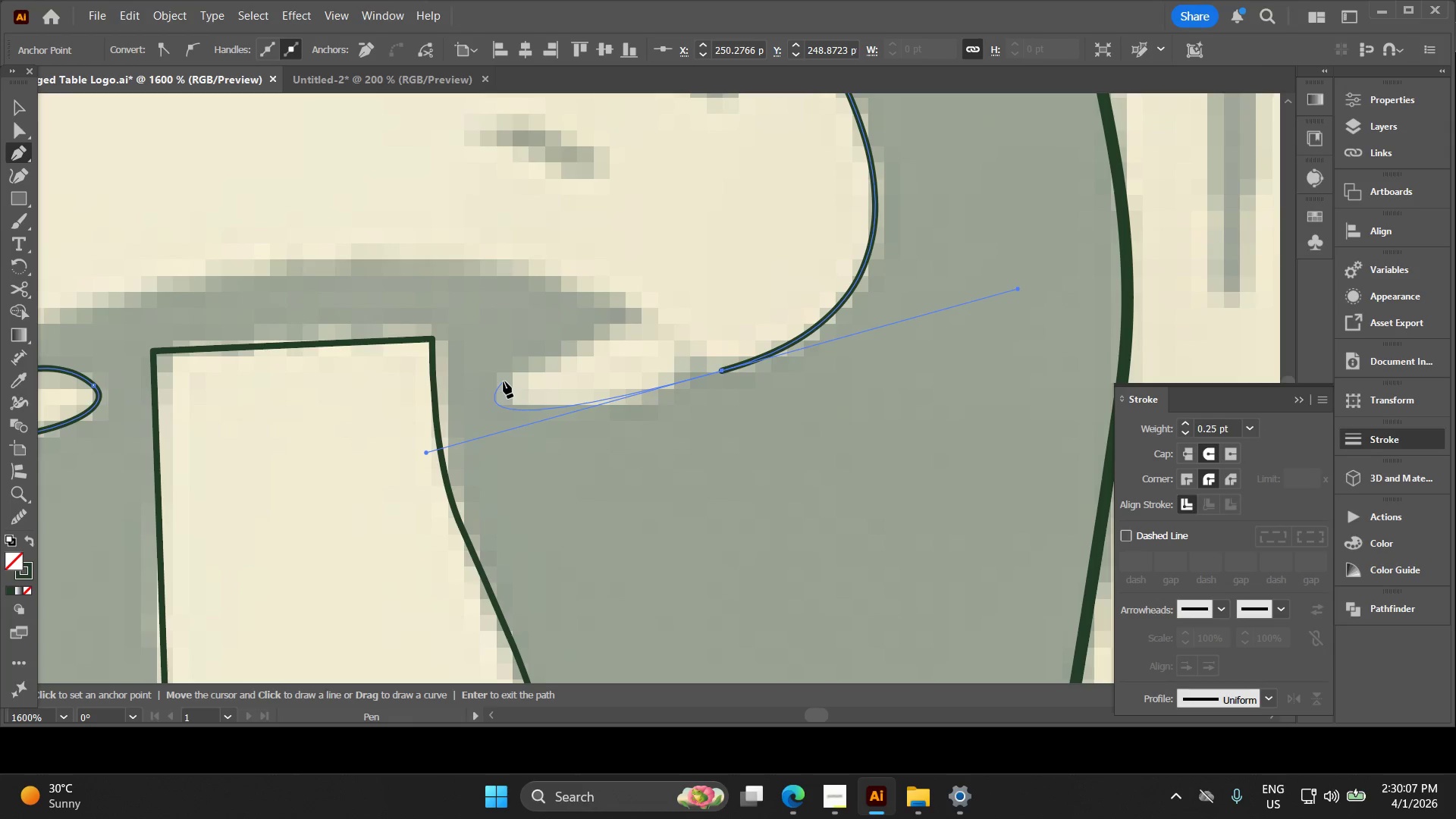 
left_click([507, 381])
 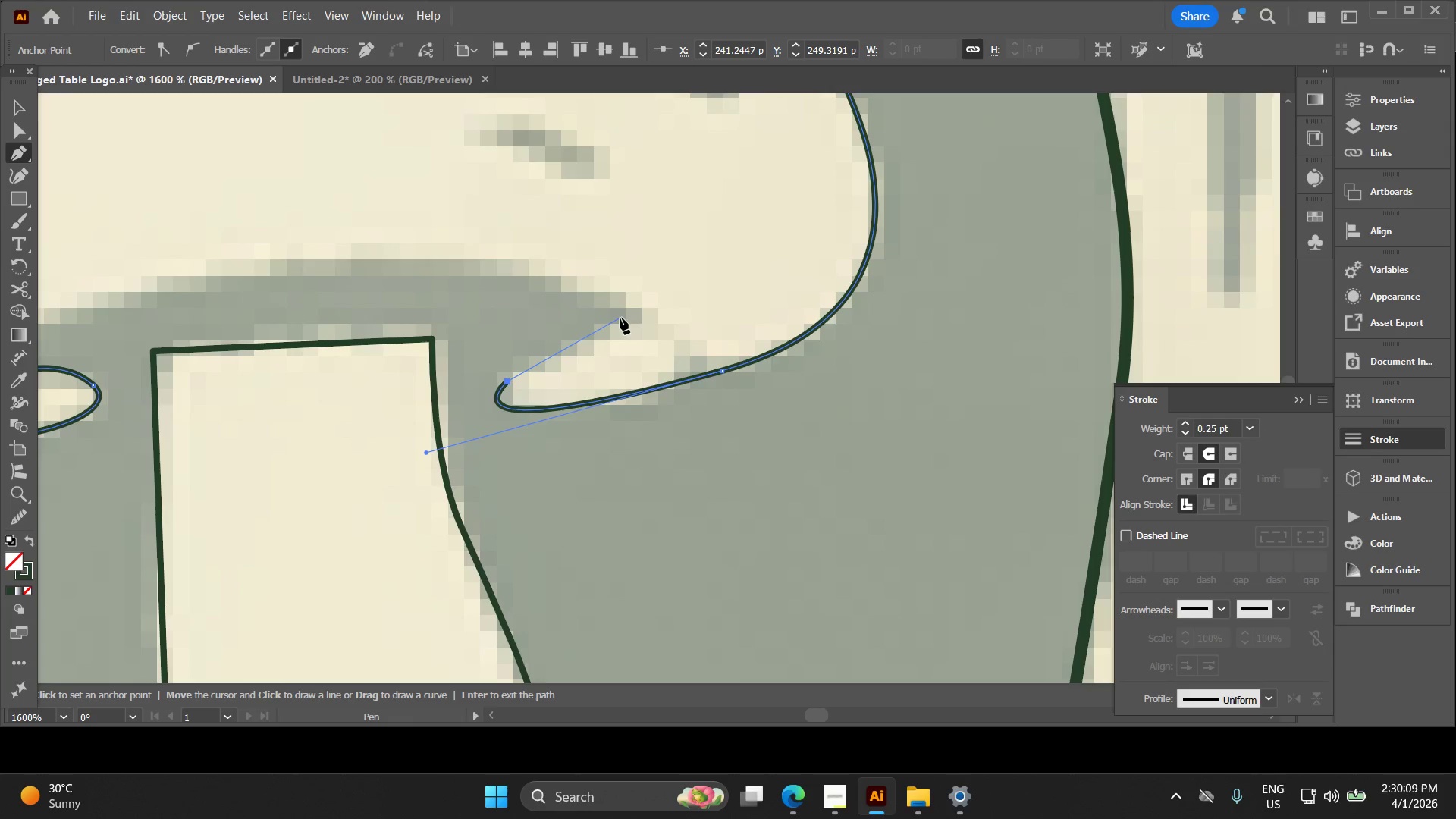 
left_click([622, 323])
 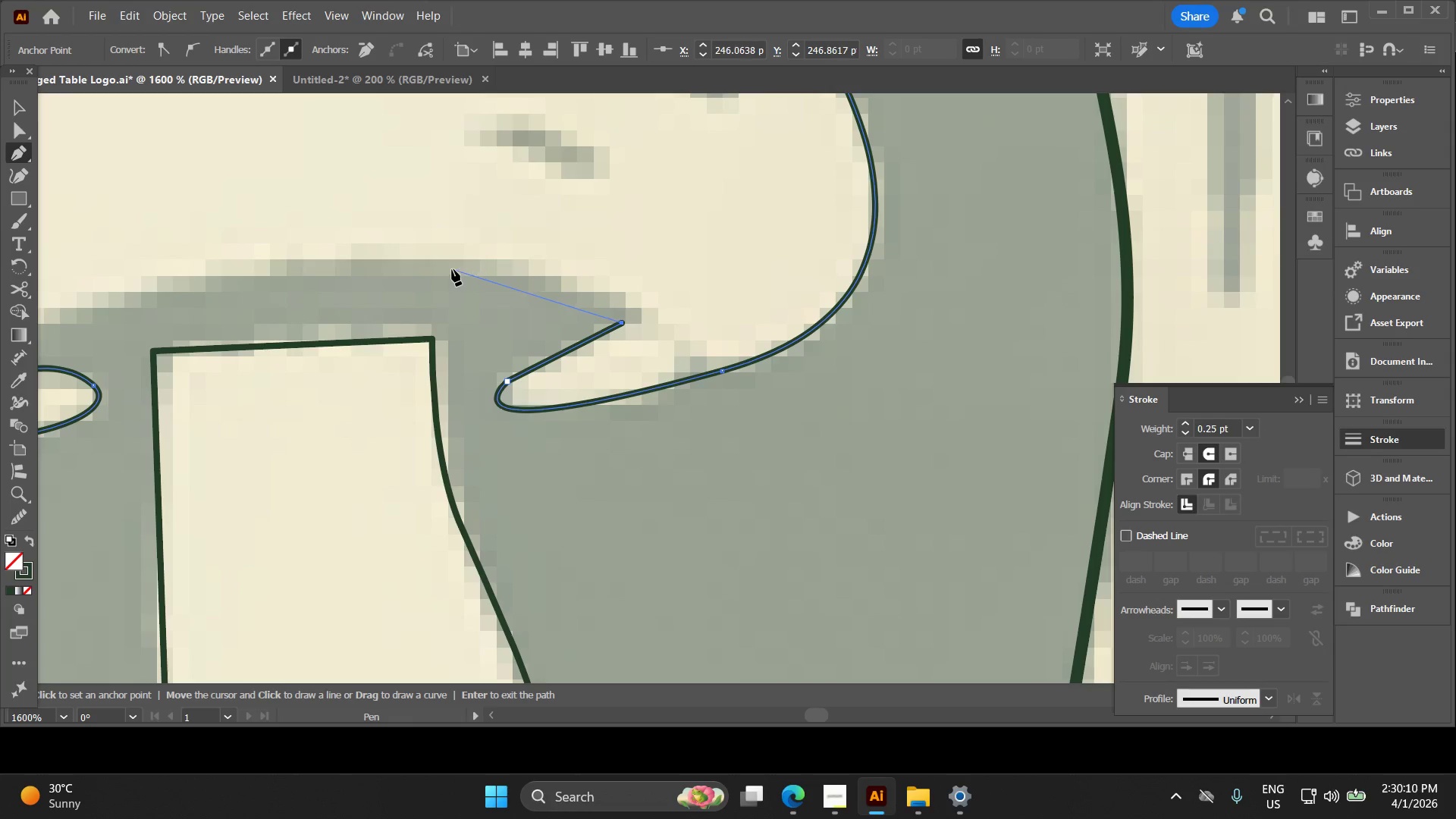 
left_click_drag(start_coordinate=[443, 265], to_coordinate=[176, 233])
 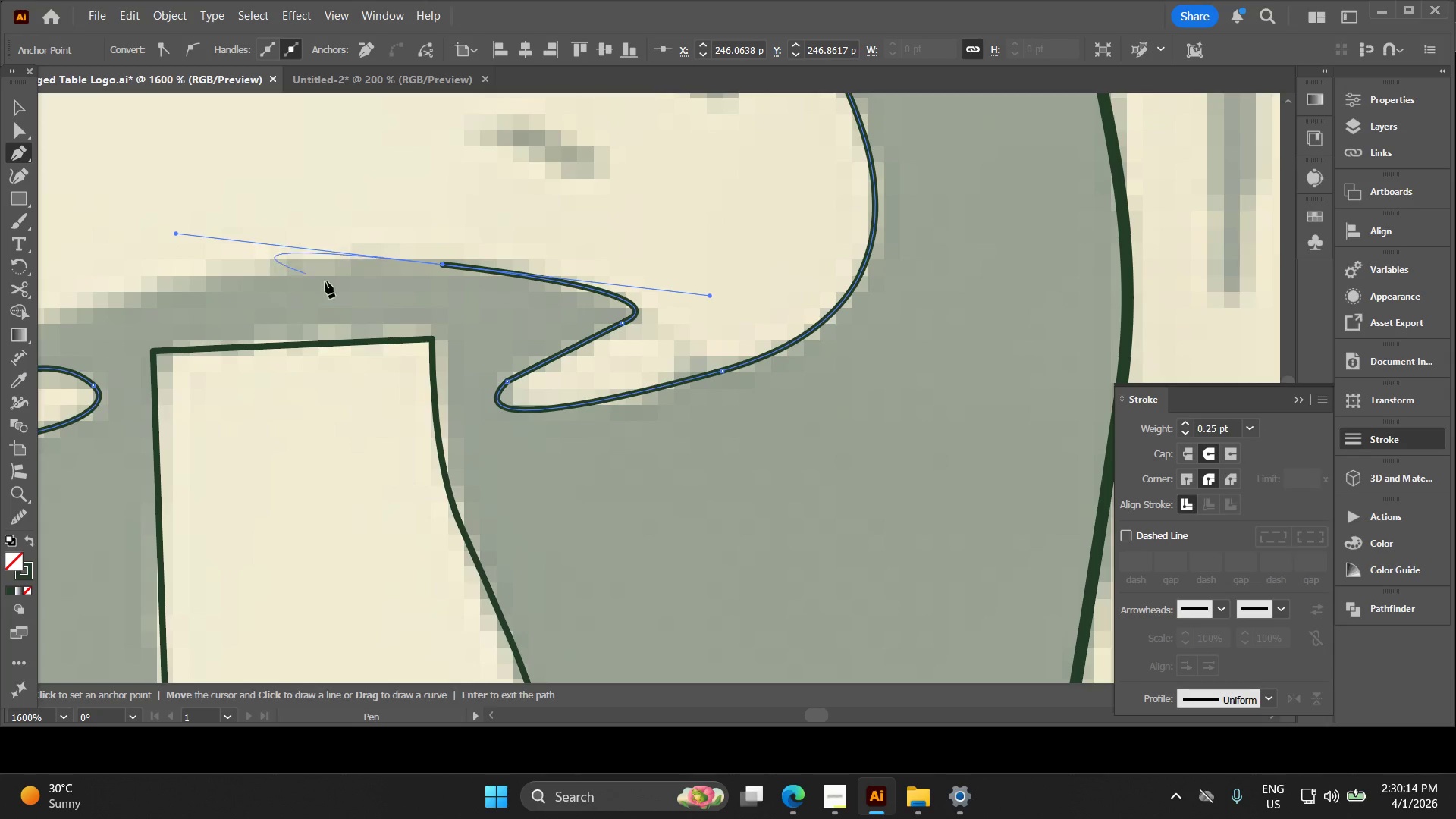 
hold_key(key=Space, duration=0.58)
 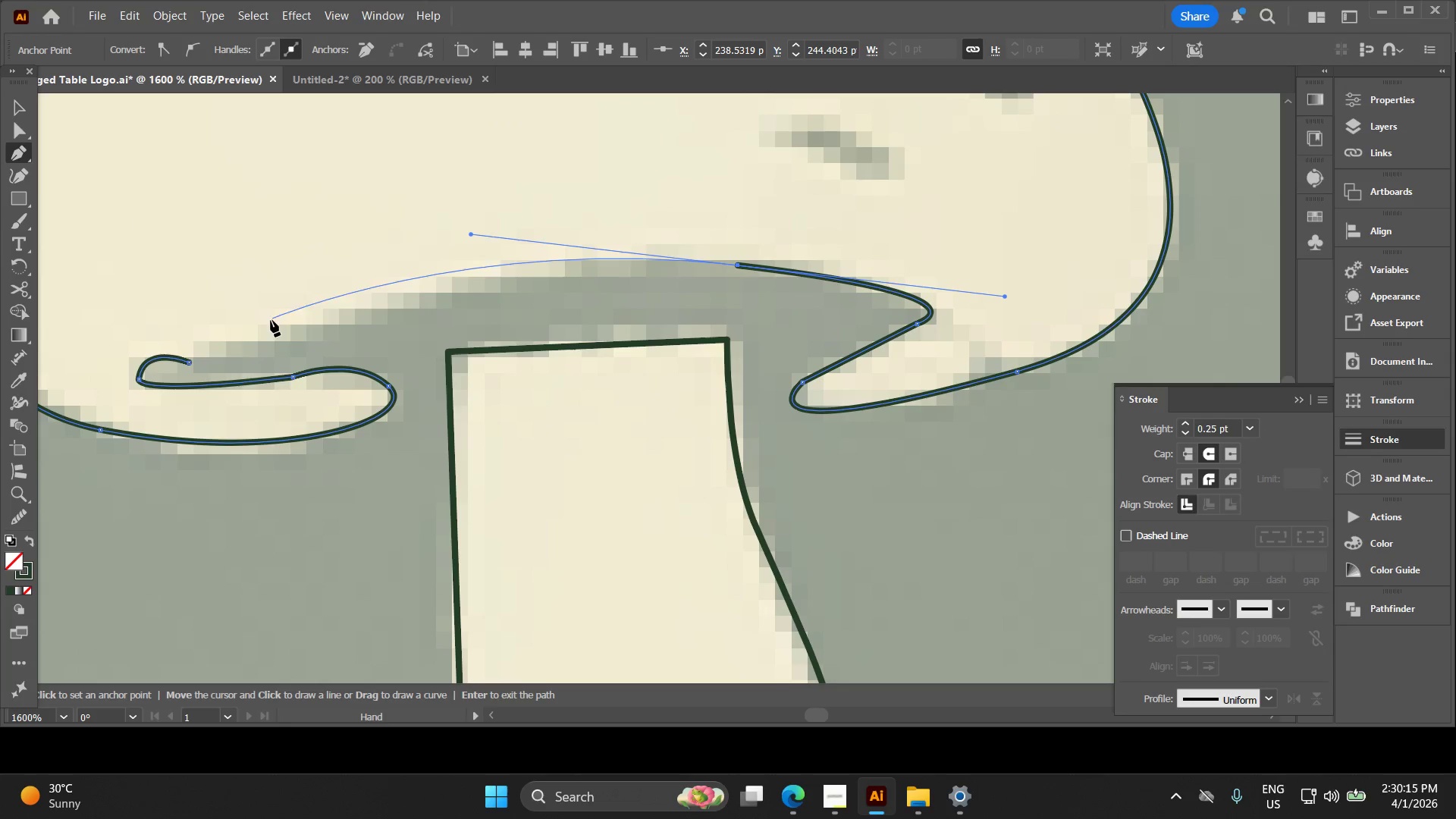 
left_click_drag(start_coordinate=[351, 297], to_coordinate=[647, 297])
 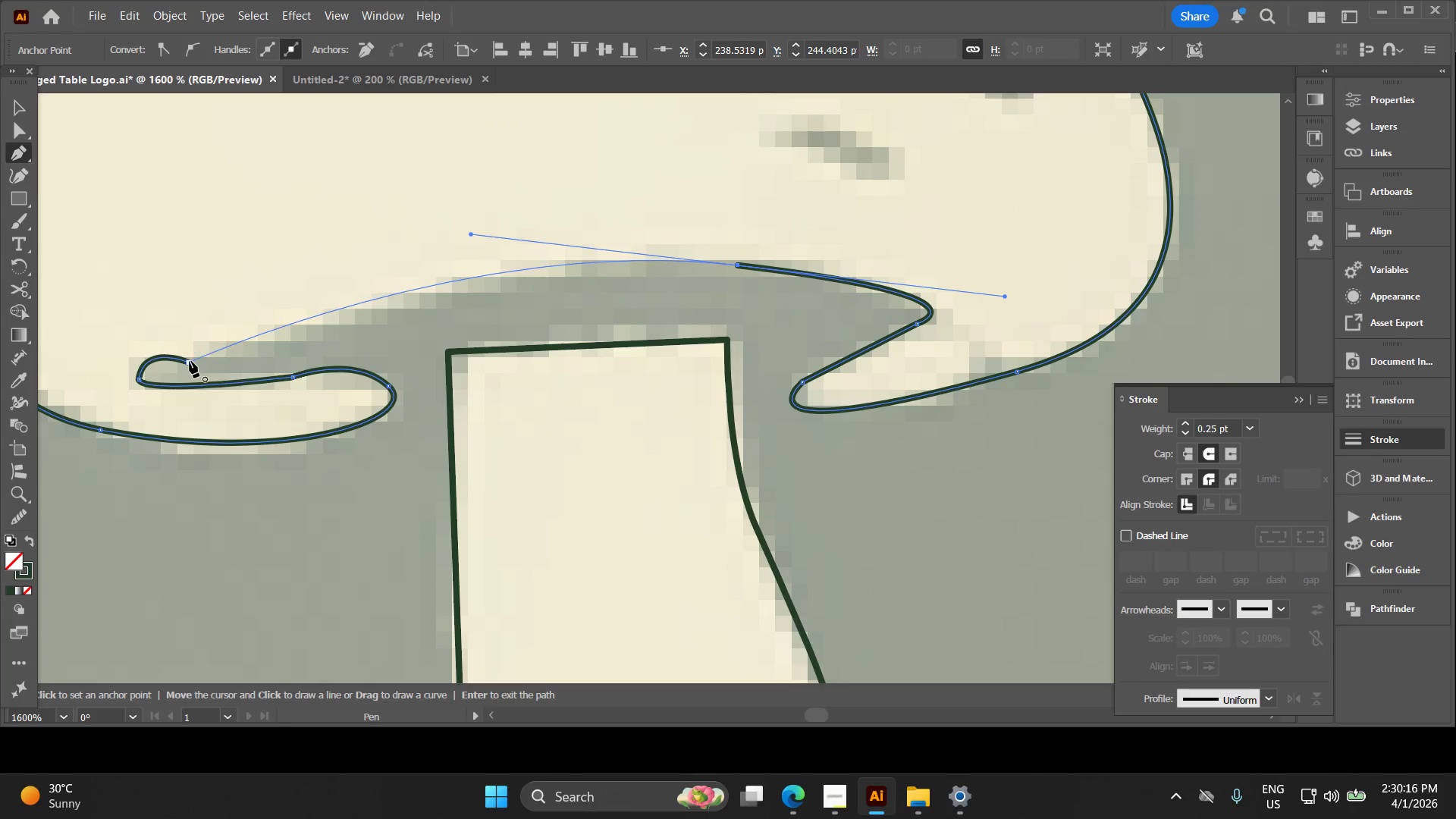 
left_click([190, 361])
 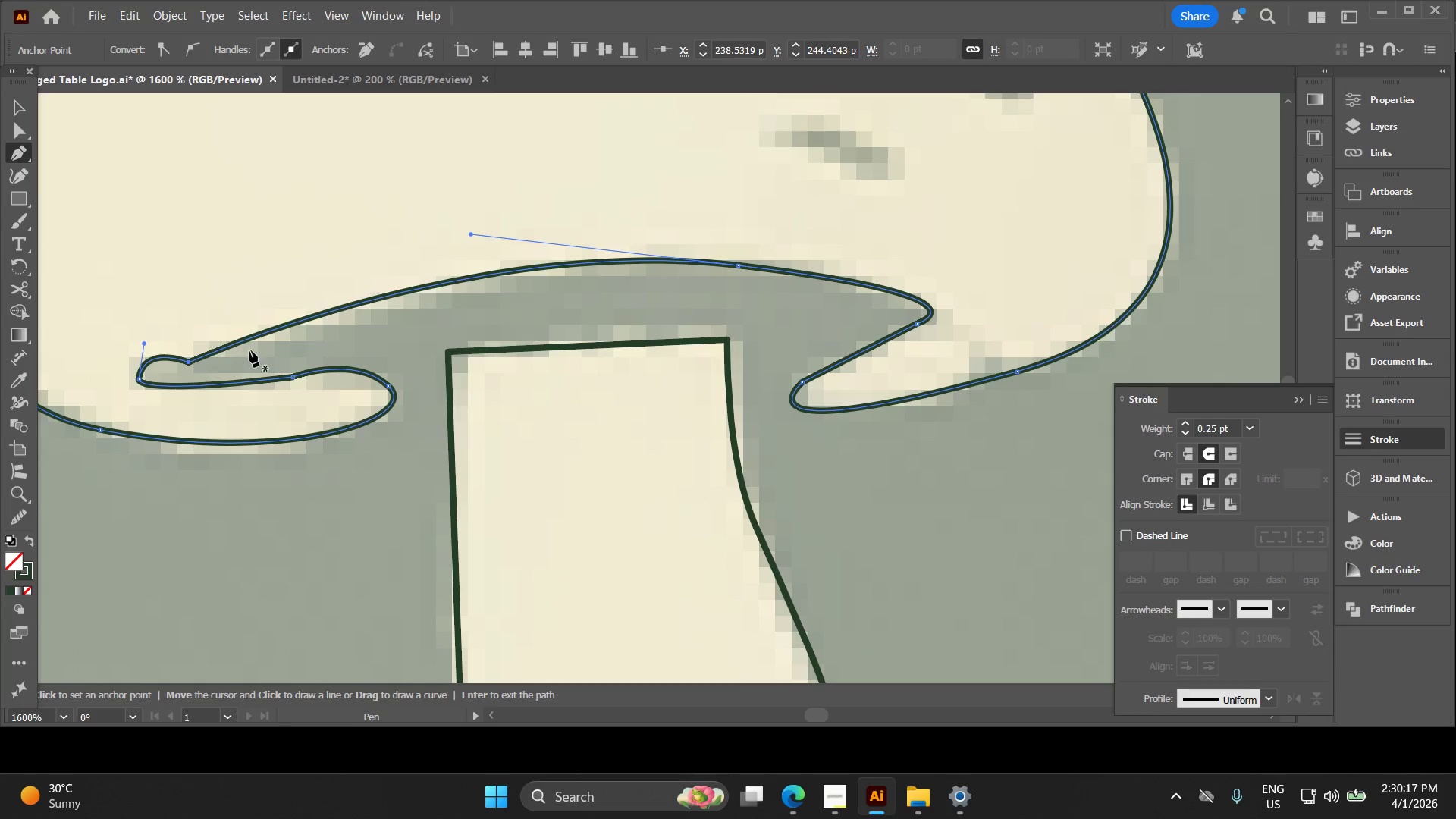 
hold_key(key=Space, duration=0.44)
 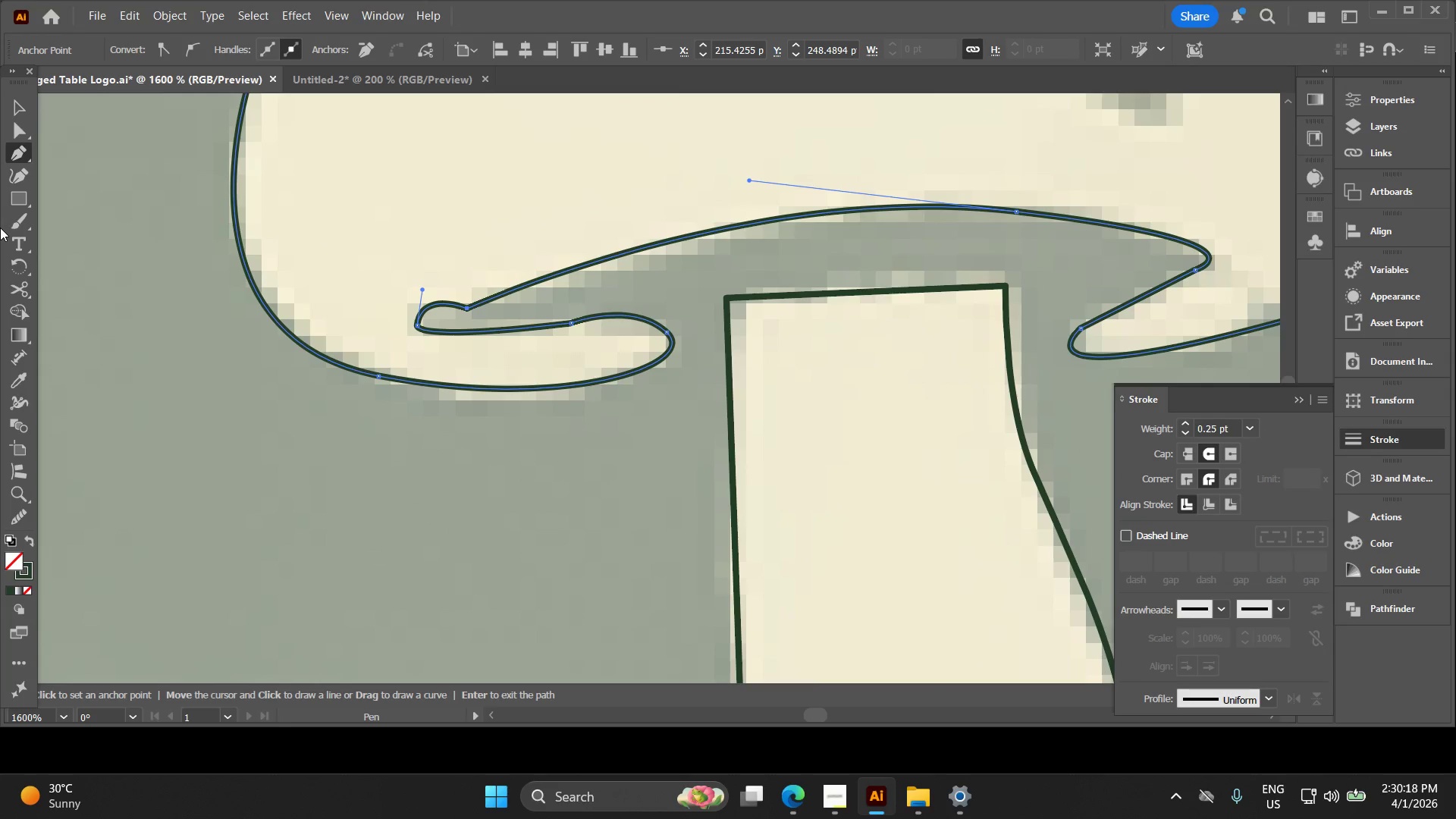 
left_click_drag(start_coordinate=[311, 337], to_coordinate=[590, 283])
 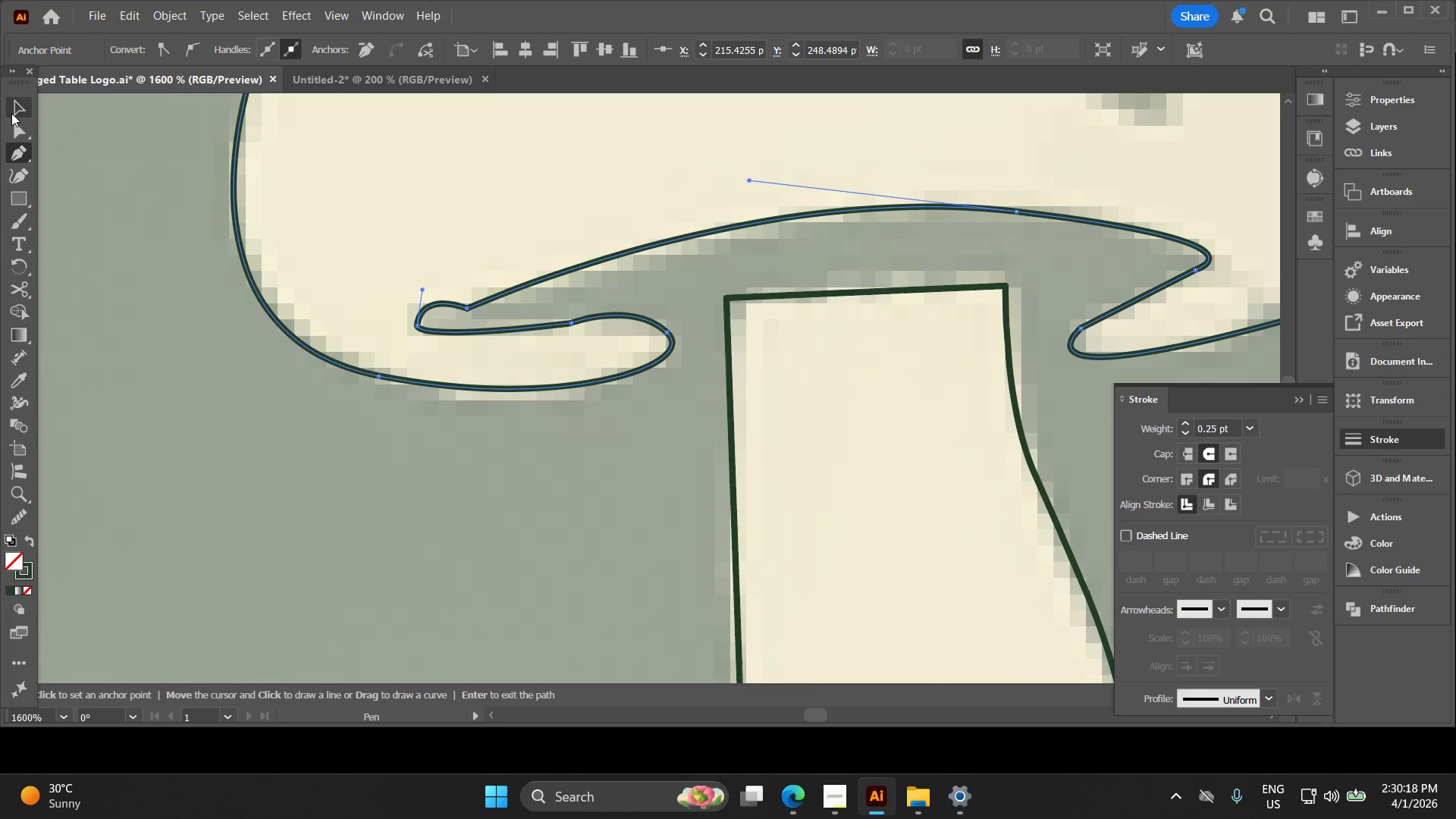 
hold_key(key=AltLeft, duration=0.69)
 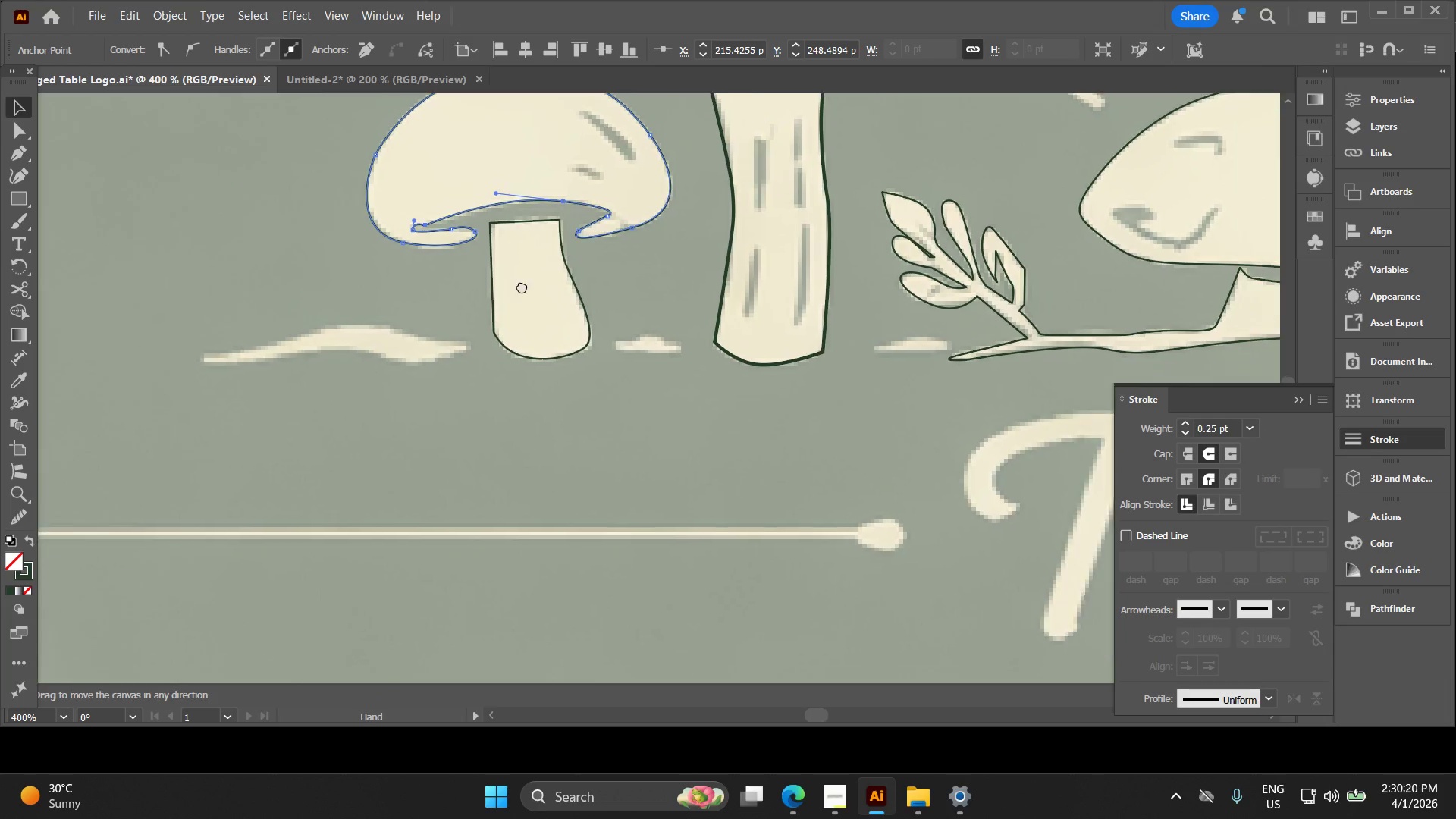 
hold_key(key=Space, duration=0.41)
 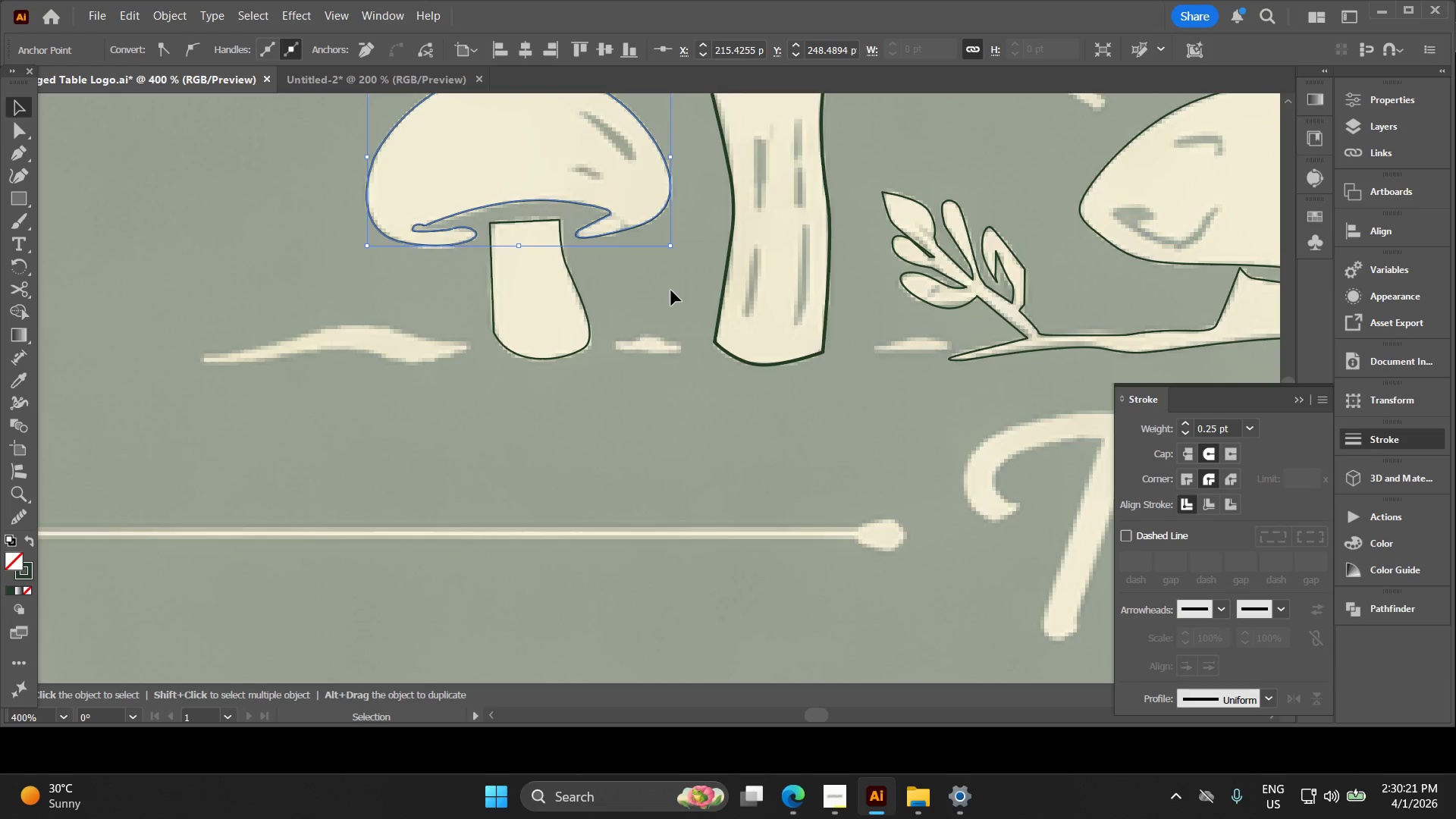 
left_click_drag(start_coordinate=[706, 413], to_coordinate=[522, 286])
 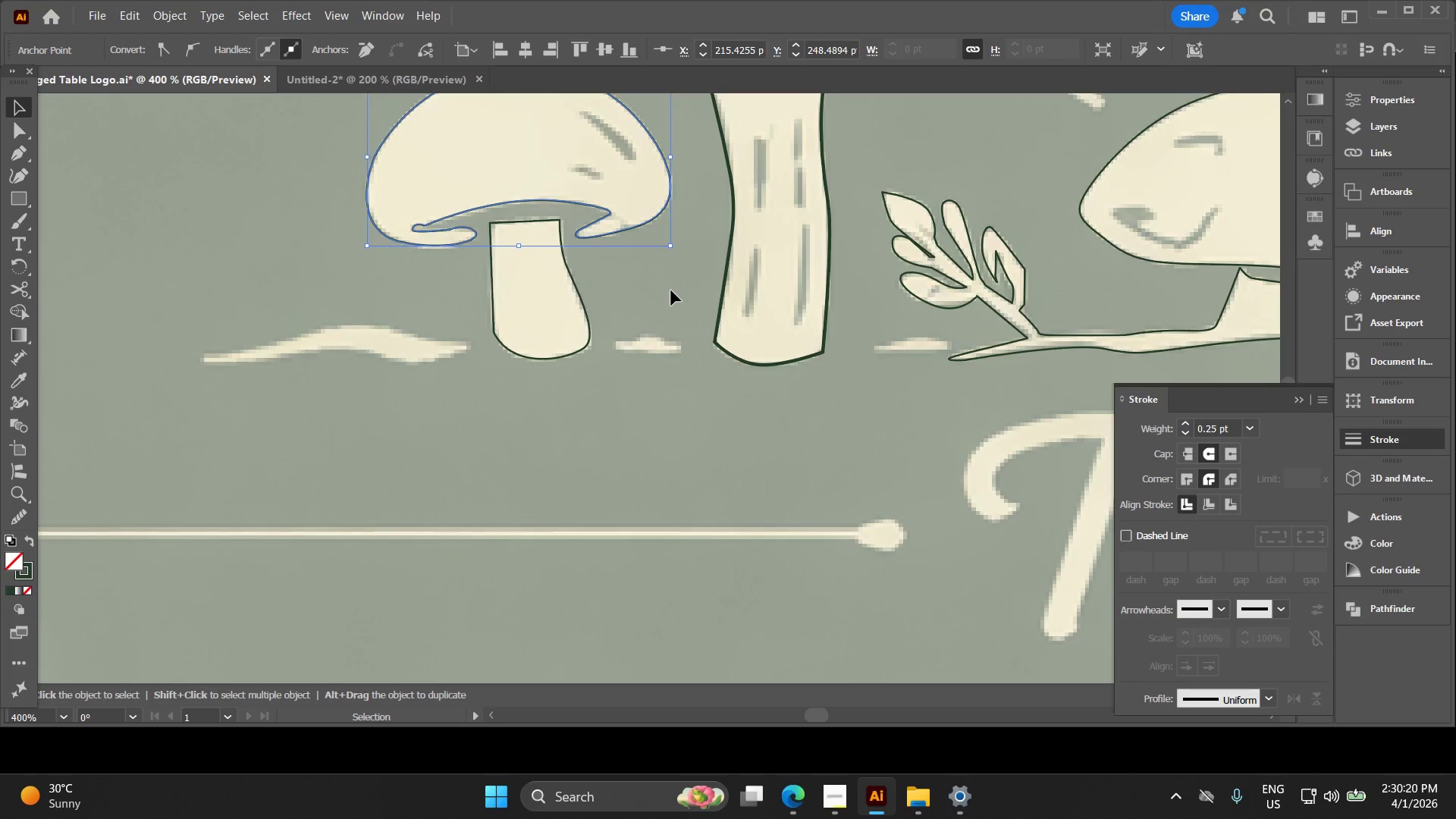 
scroll: coordinate [657, 355], scroll_direction: down, amount: 4.0
 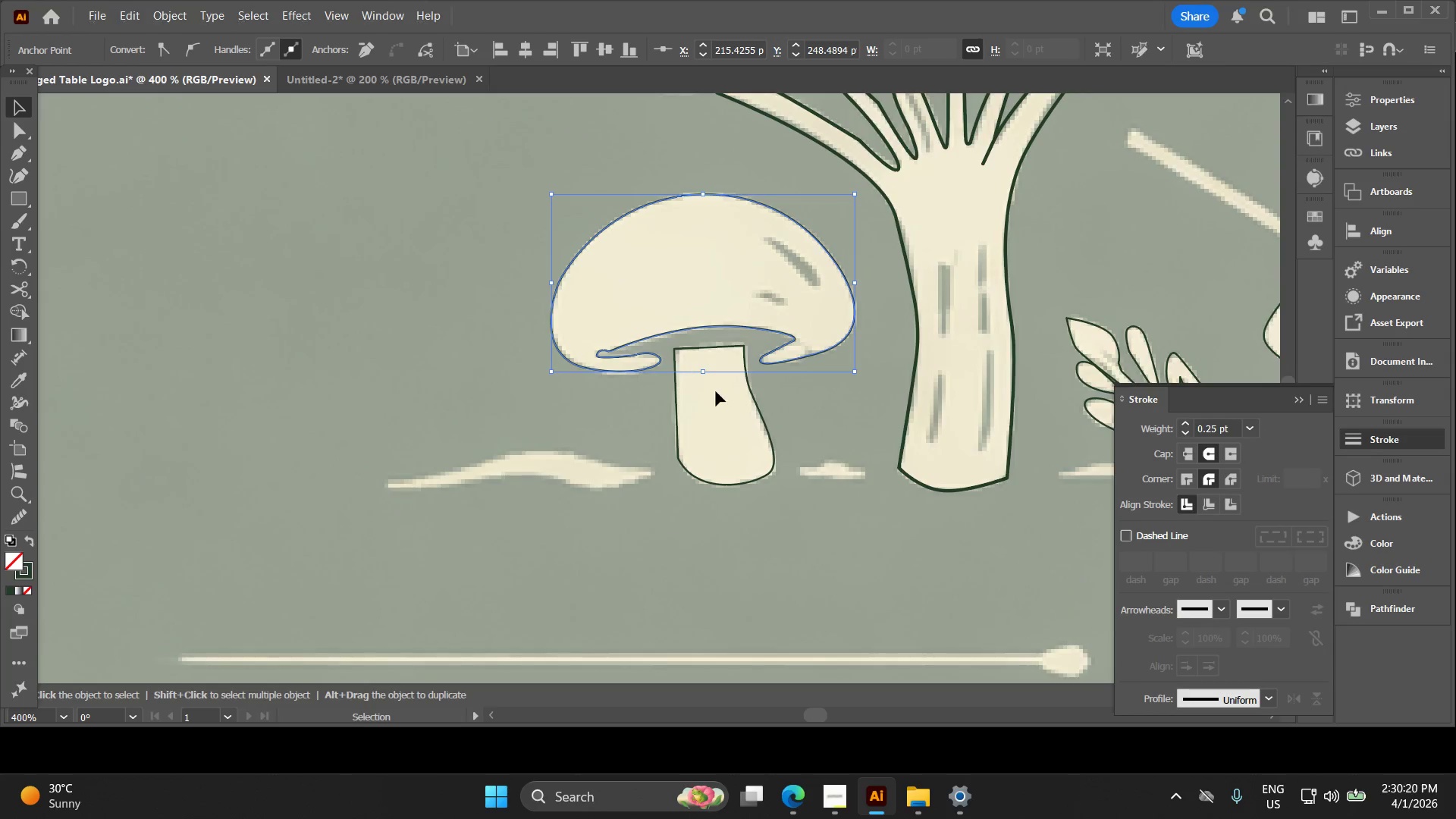 
left_click([671, 290])
 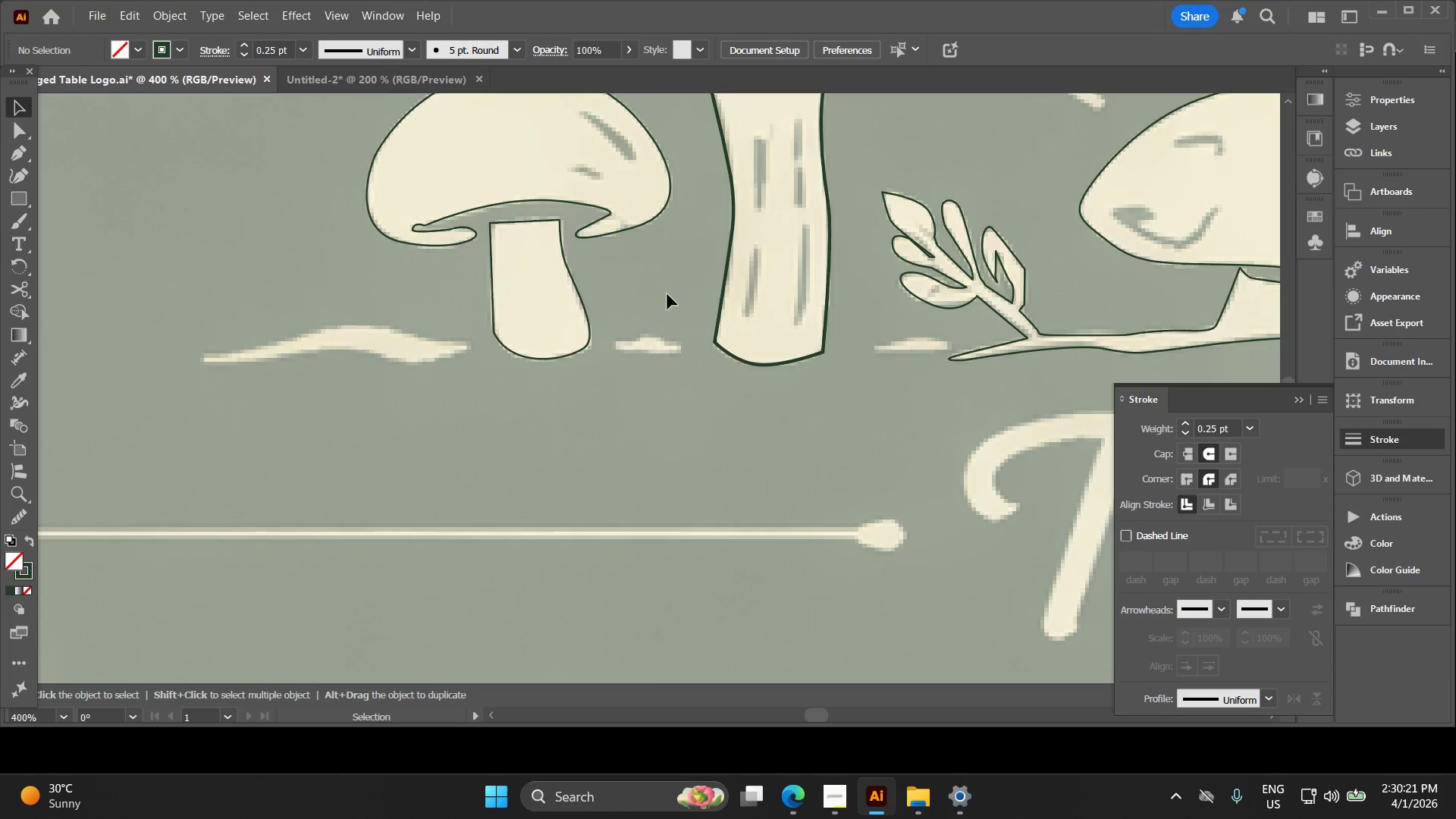 
hold_key(key=AltLeft, duration=0.48)
 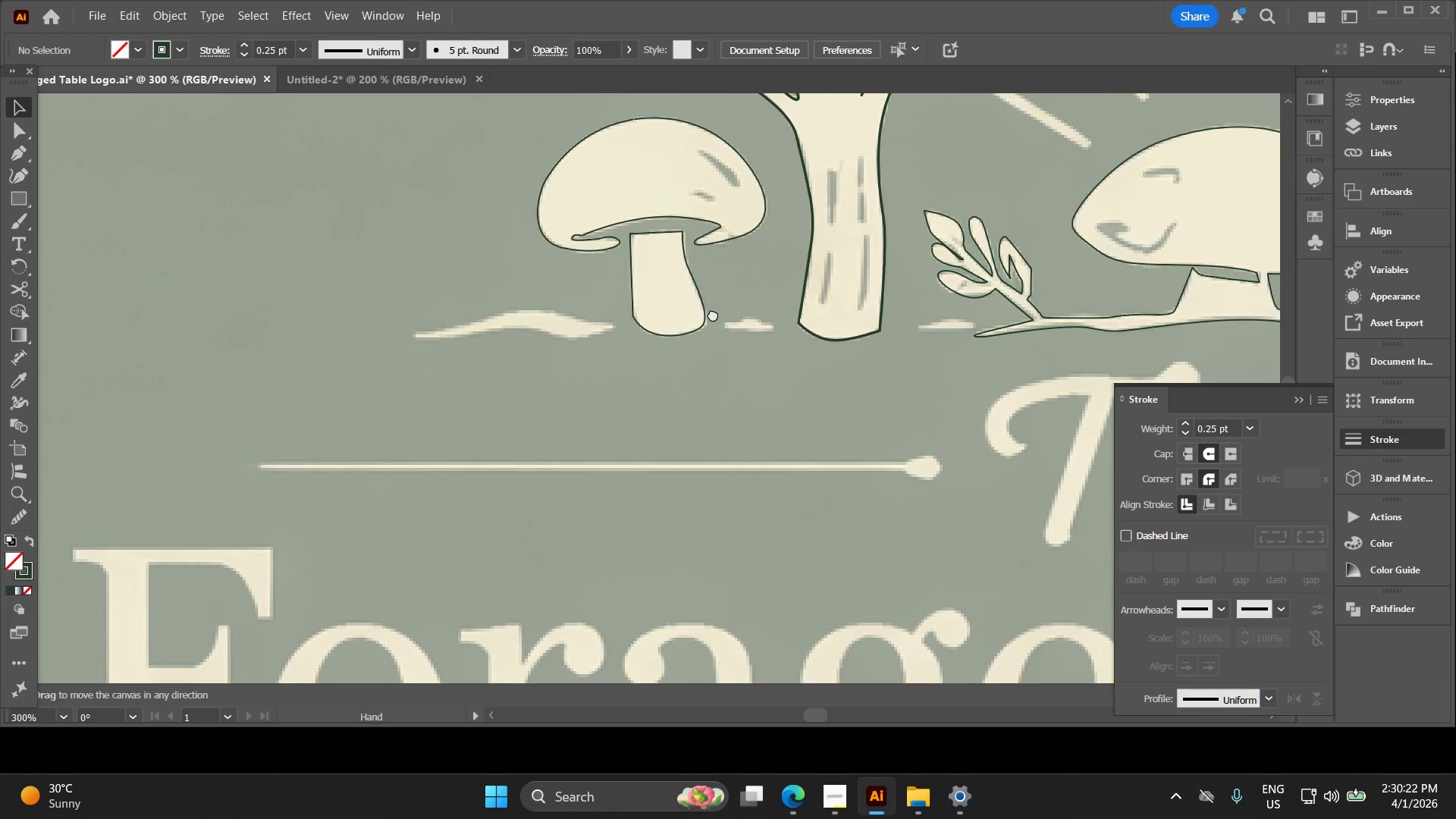 
hold_key(key=Space, duration=0.52)
 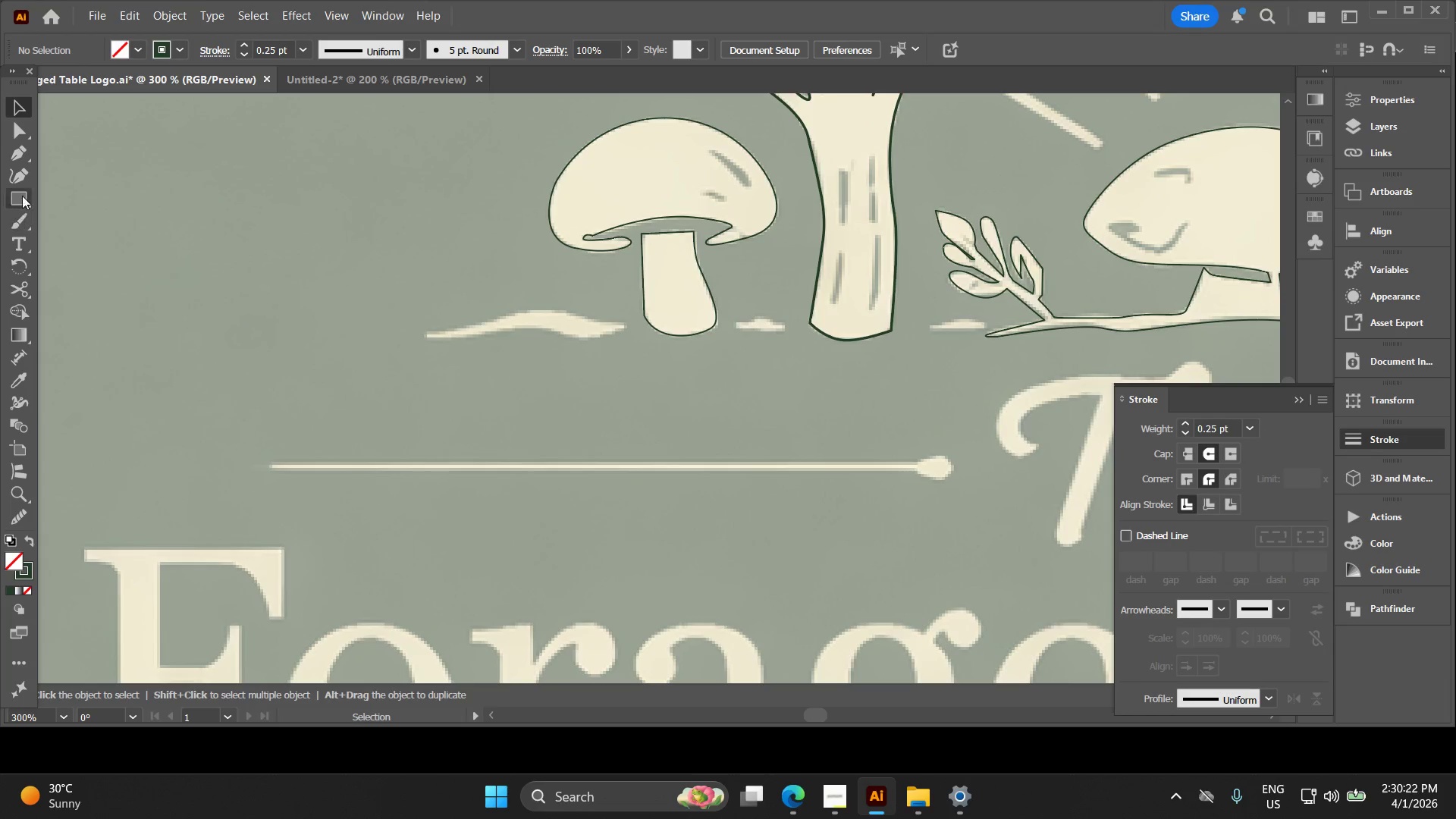 
left_click_drag(start_coordinate=[613, 319], to_coordinate=[719, 314])
 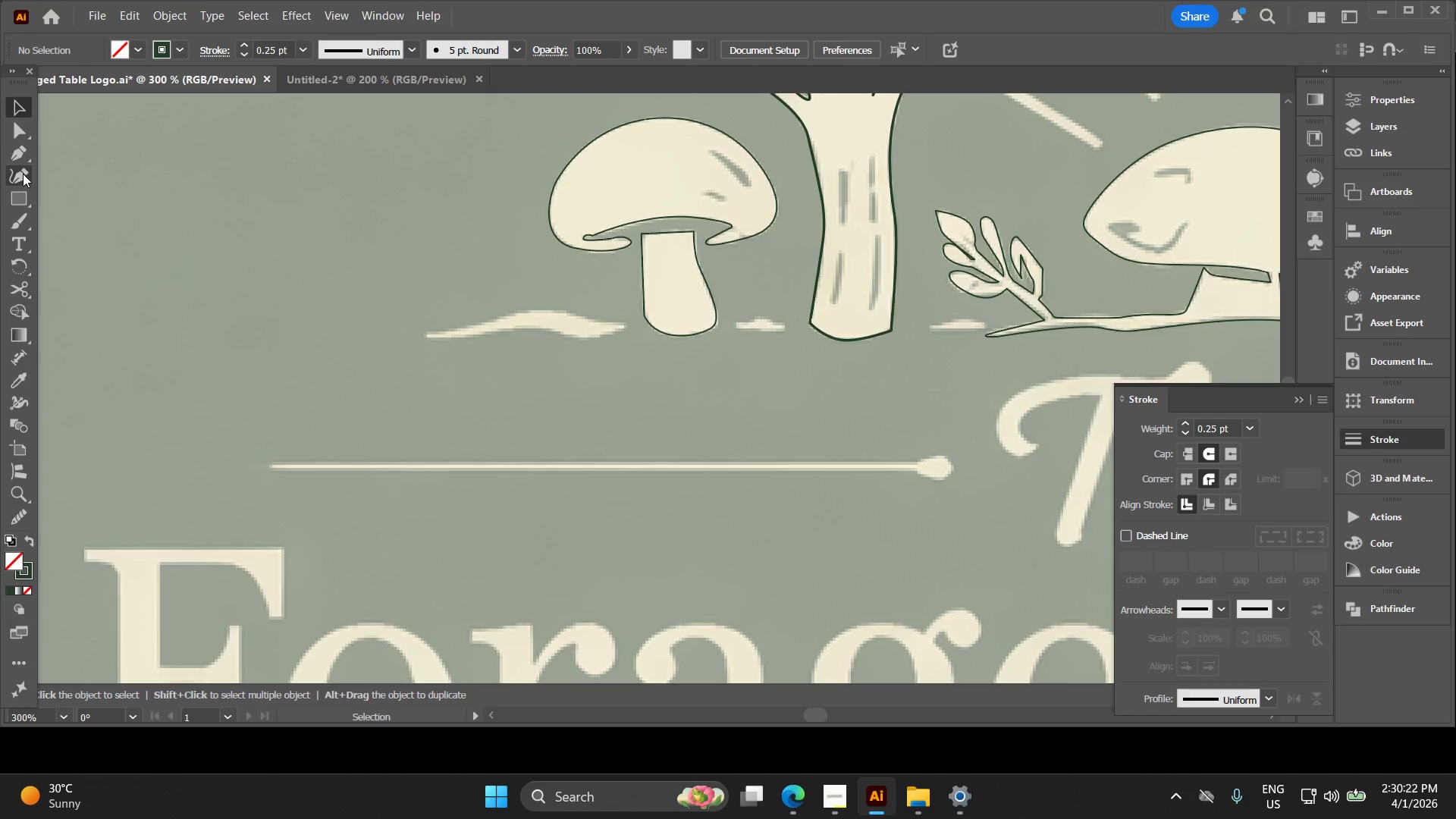 
scroll: coordinate [664, 297], scroll_direction: down, amount: 1.0
 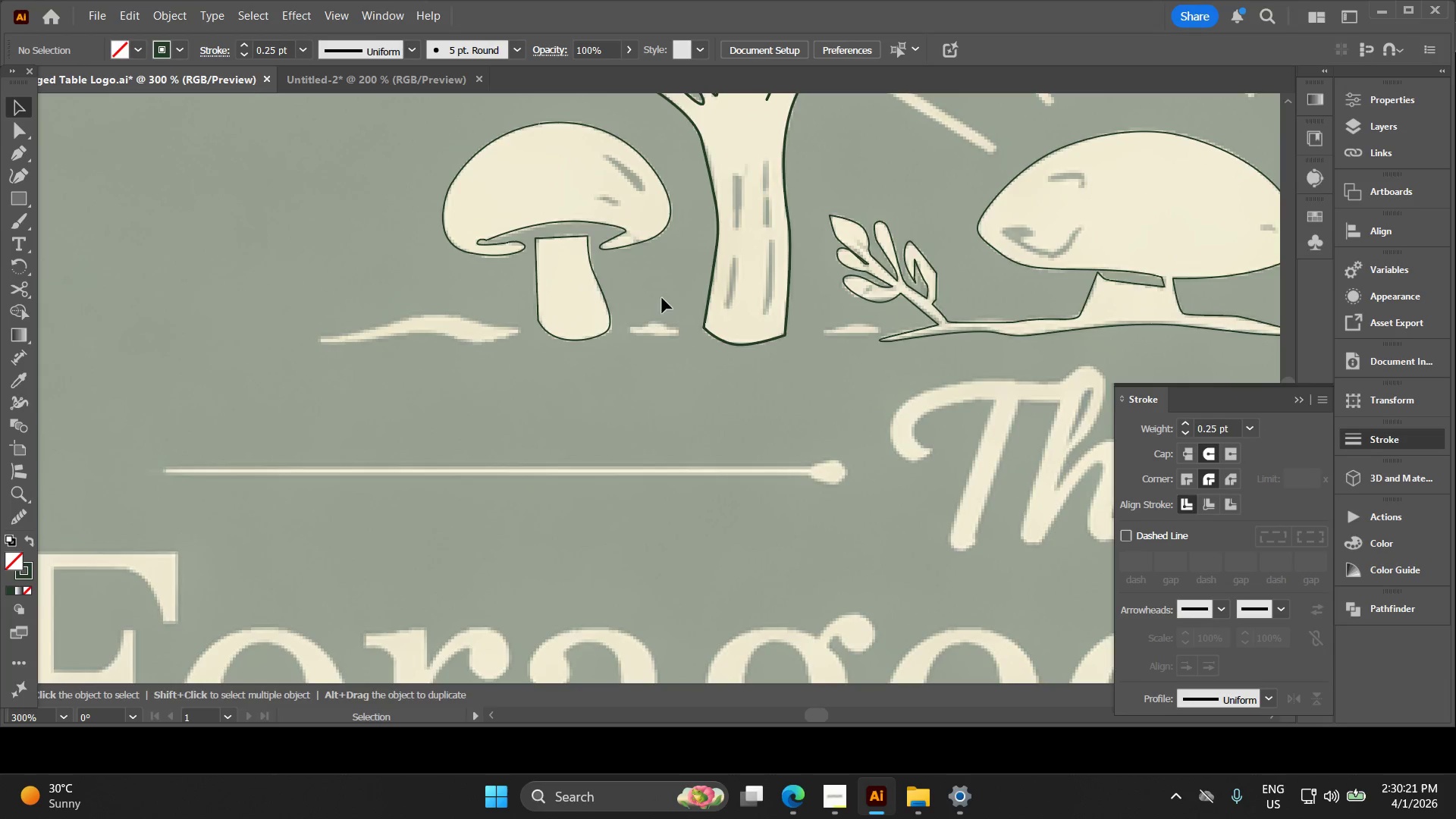 
left_click([17, 155])
 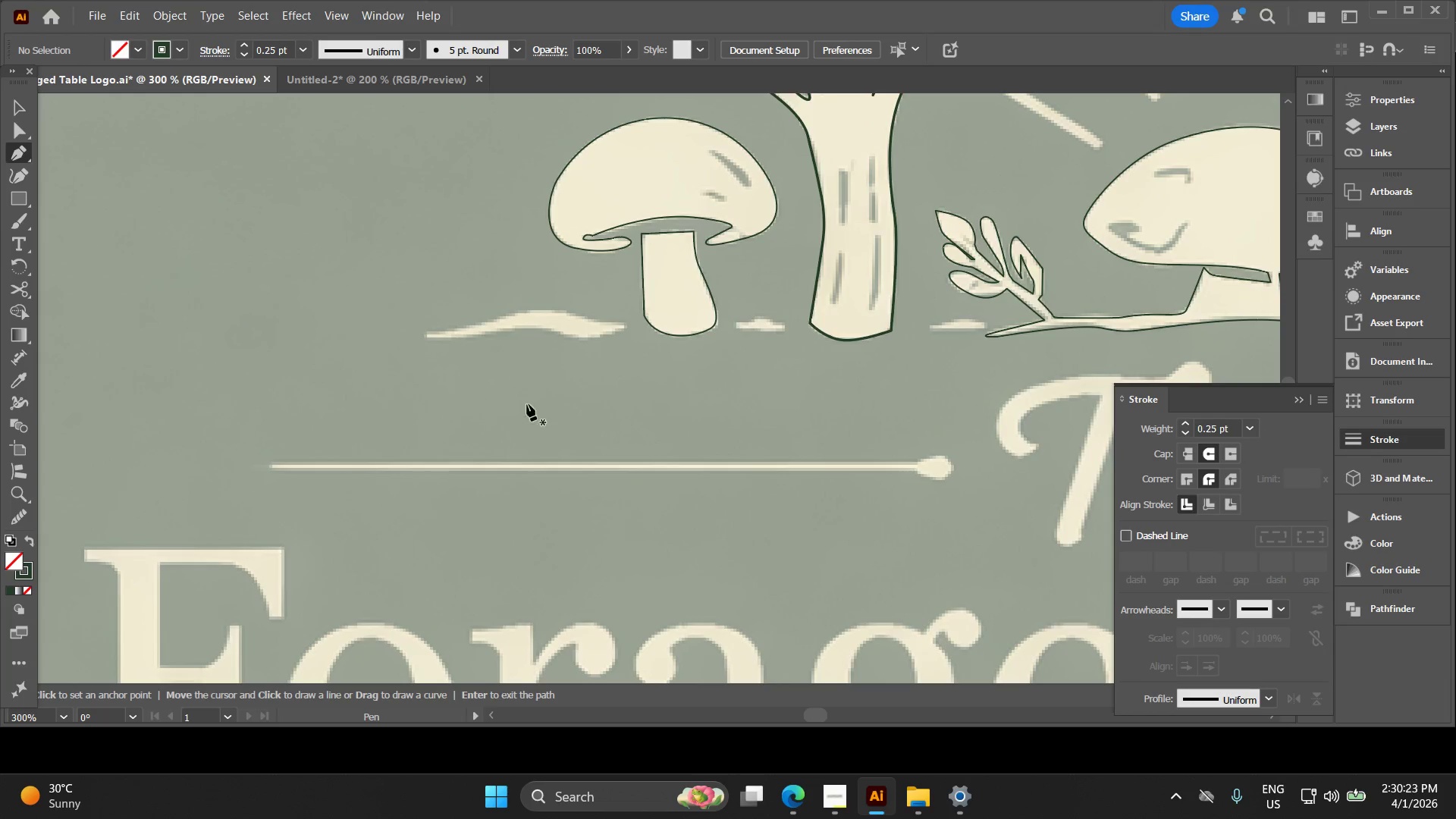 
key(Alt+AltLeft)
 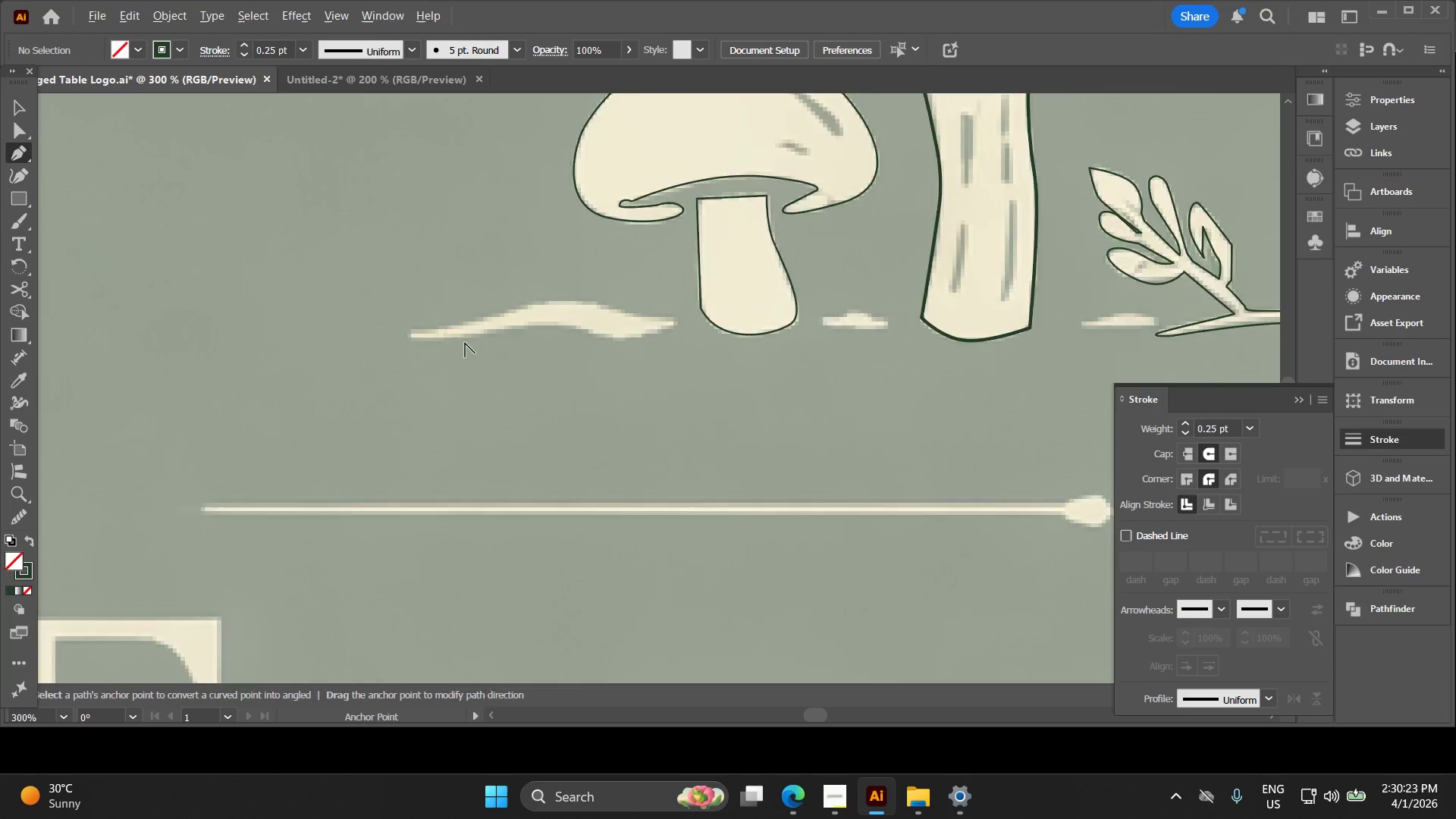 
scroll: coordinate [465, 343], scroll_direction: up, amount: 2.0
 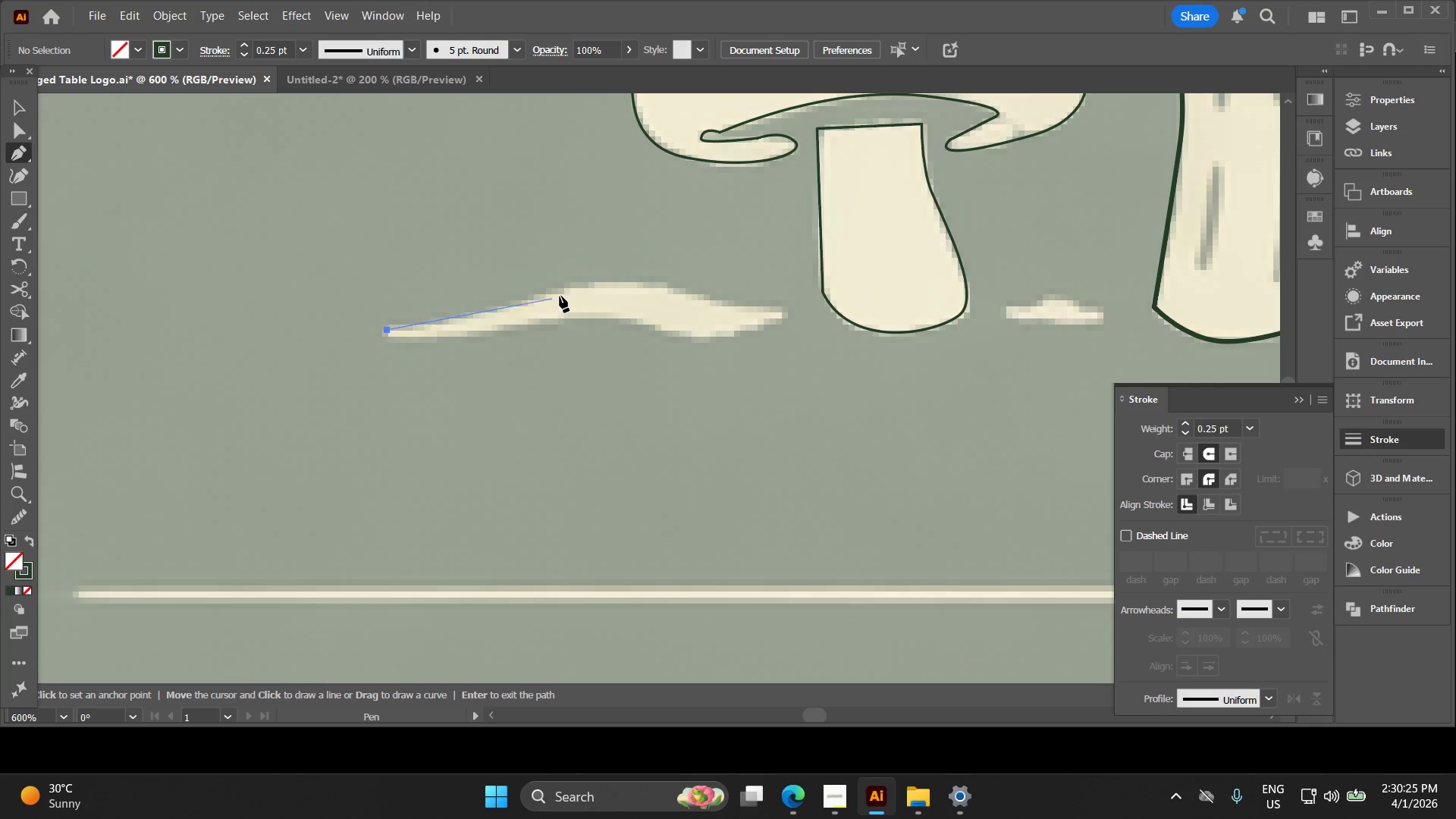 
left_click_drag(start_coordinate=[580, 284], to_coordinate=[659, 255])
 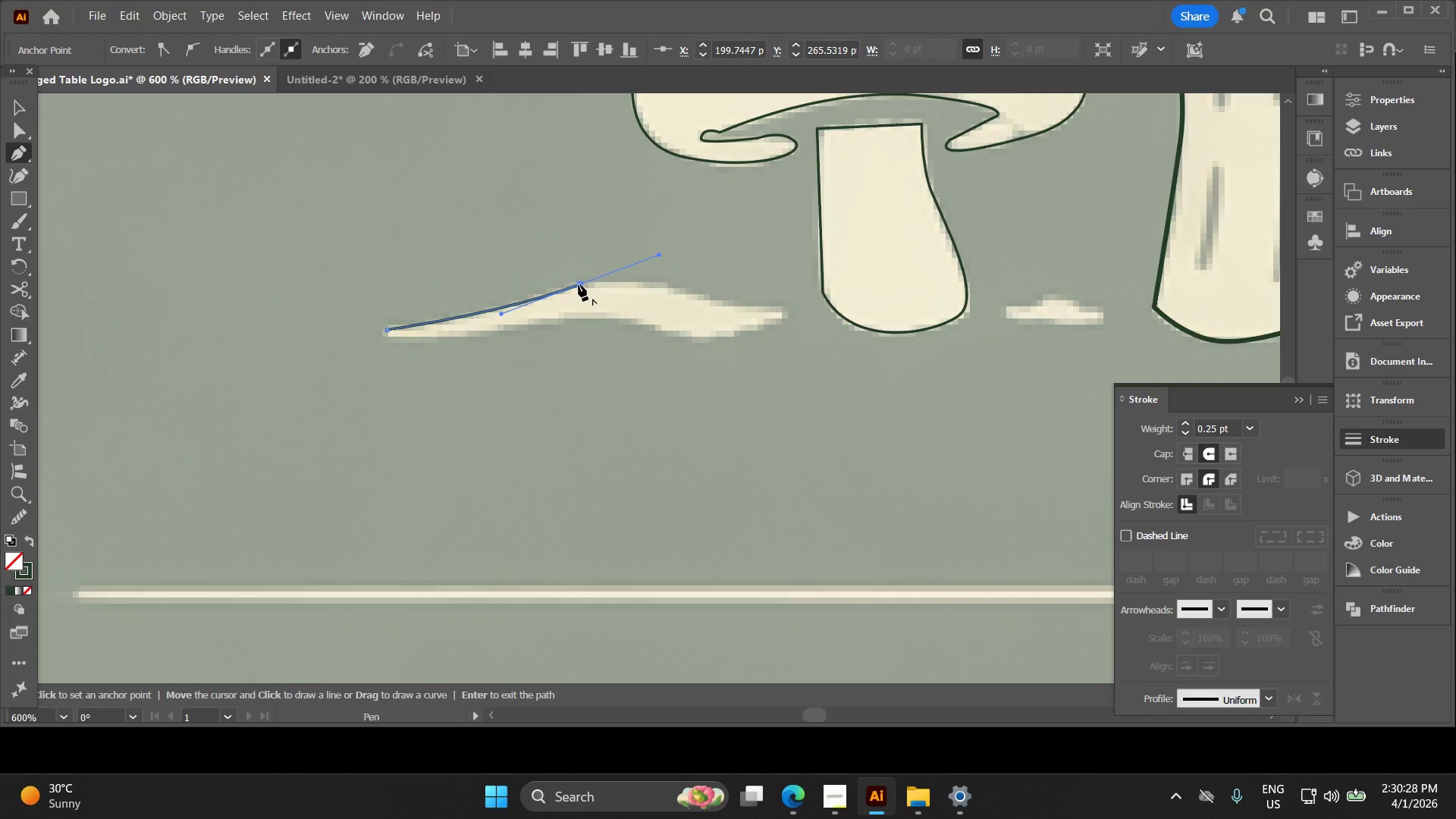 
left_click([579, 284])
 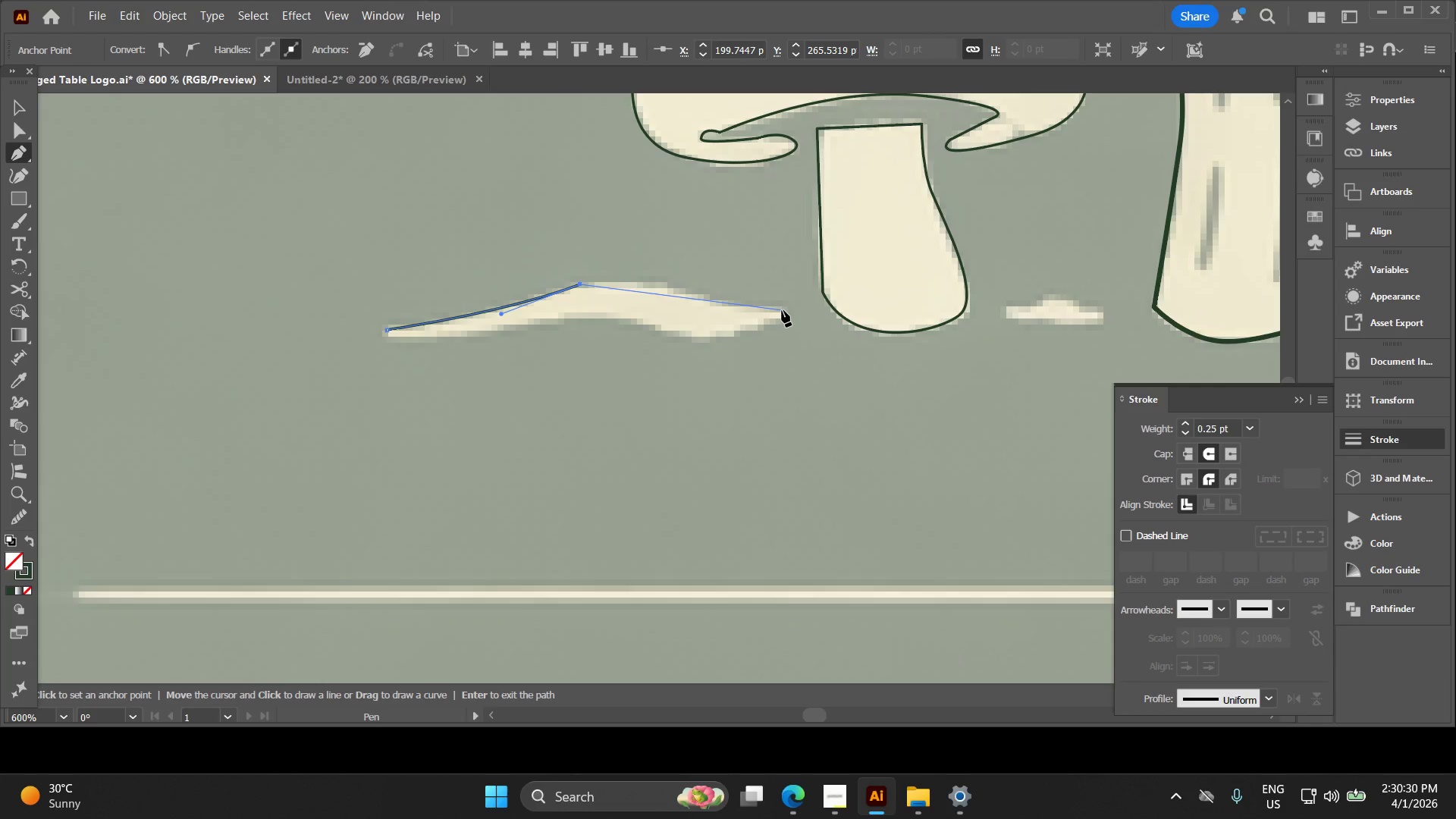 
left_click_drag(start_coordinate=[782, 310], to_coordinate=[874, 356])
 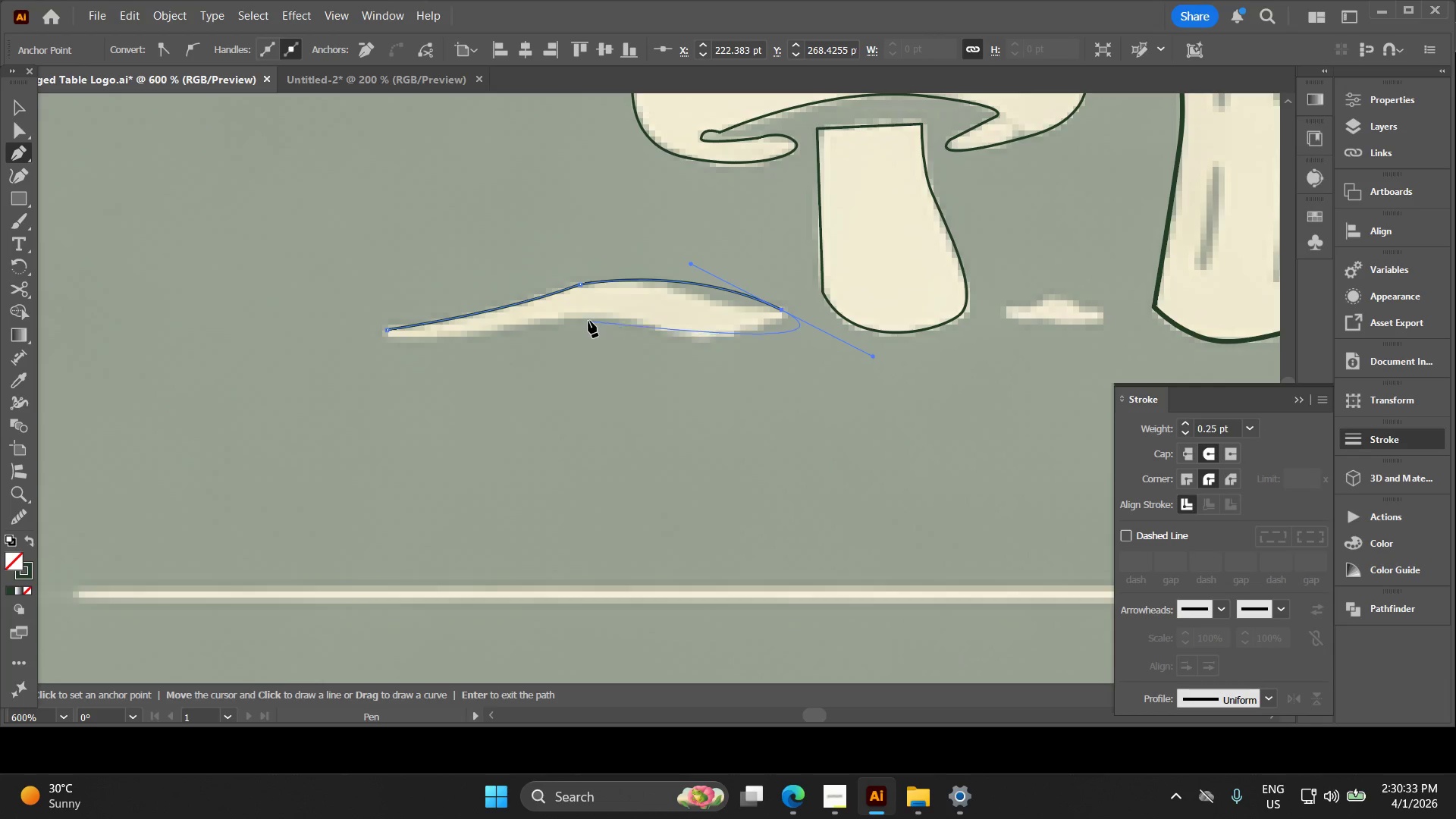 
left_click_drag(start_coordinate=[586, 318], to_coordinate=[575, 315])
 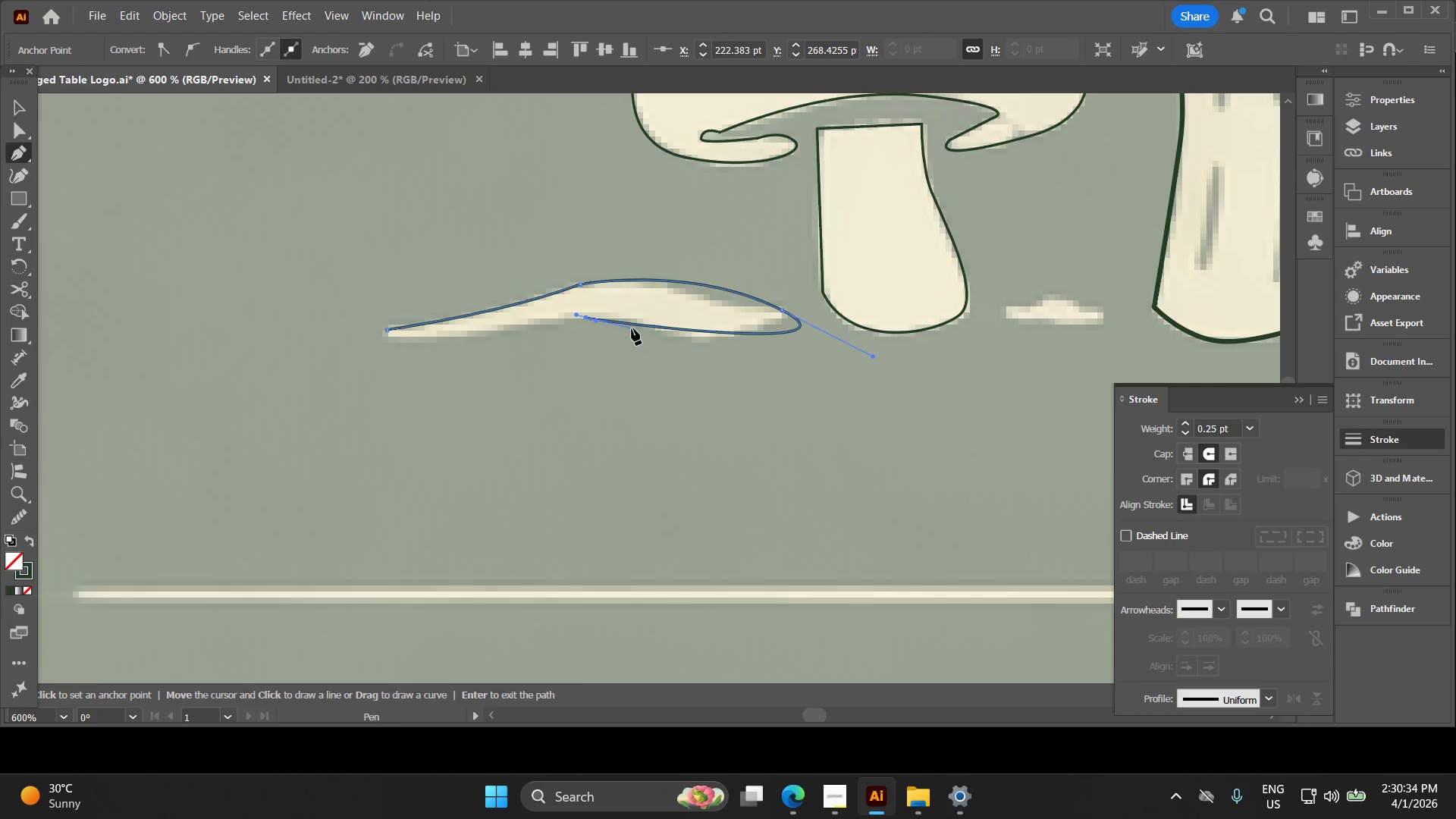 
key(Control+Z)
 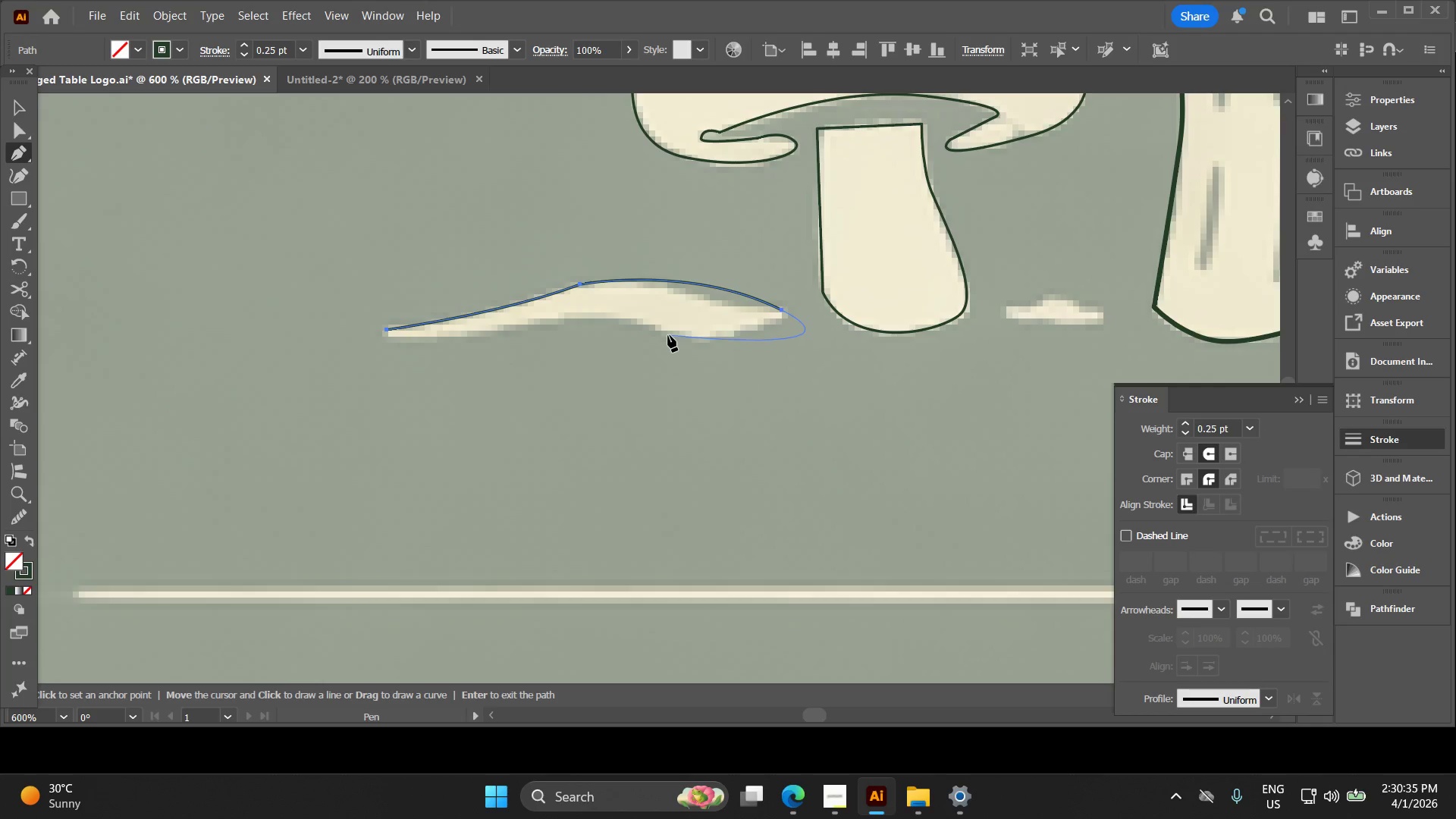 
left_click([668, 335])
 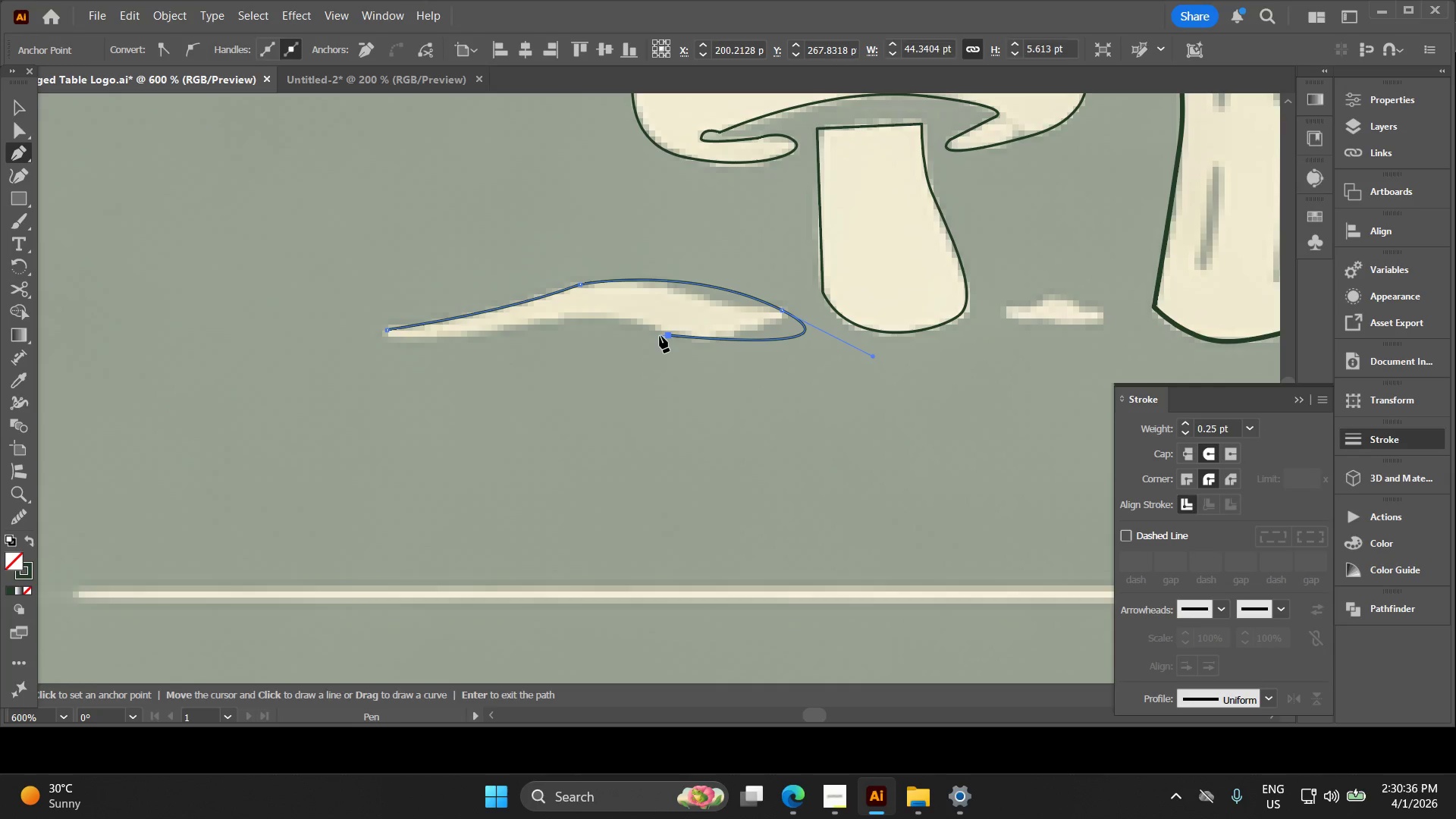 
key(Control+Z)
 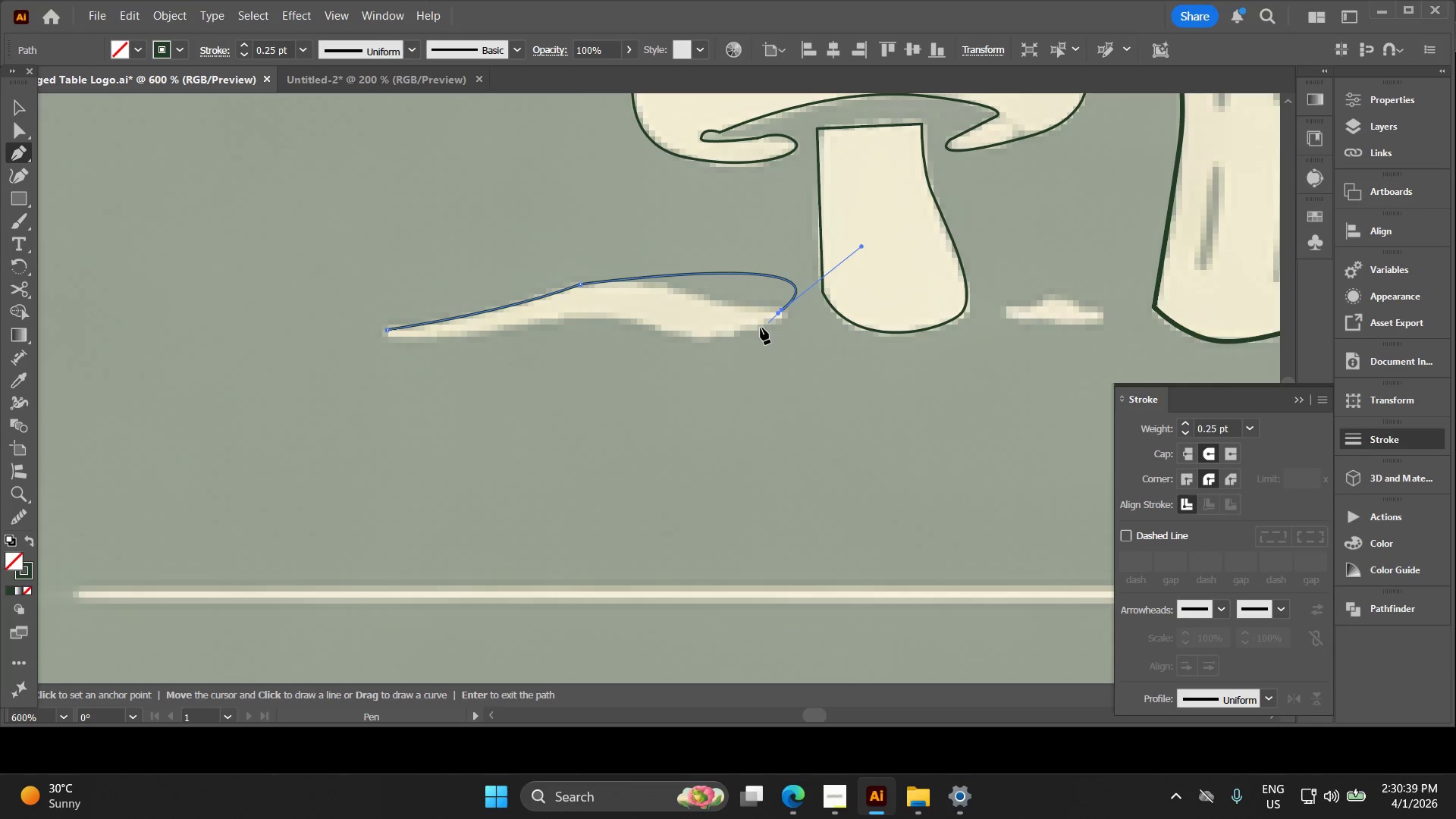 
key(Control+Z)
 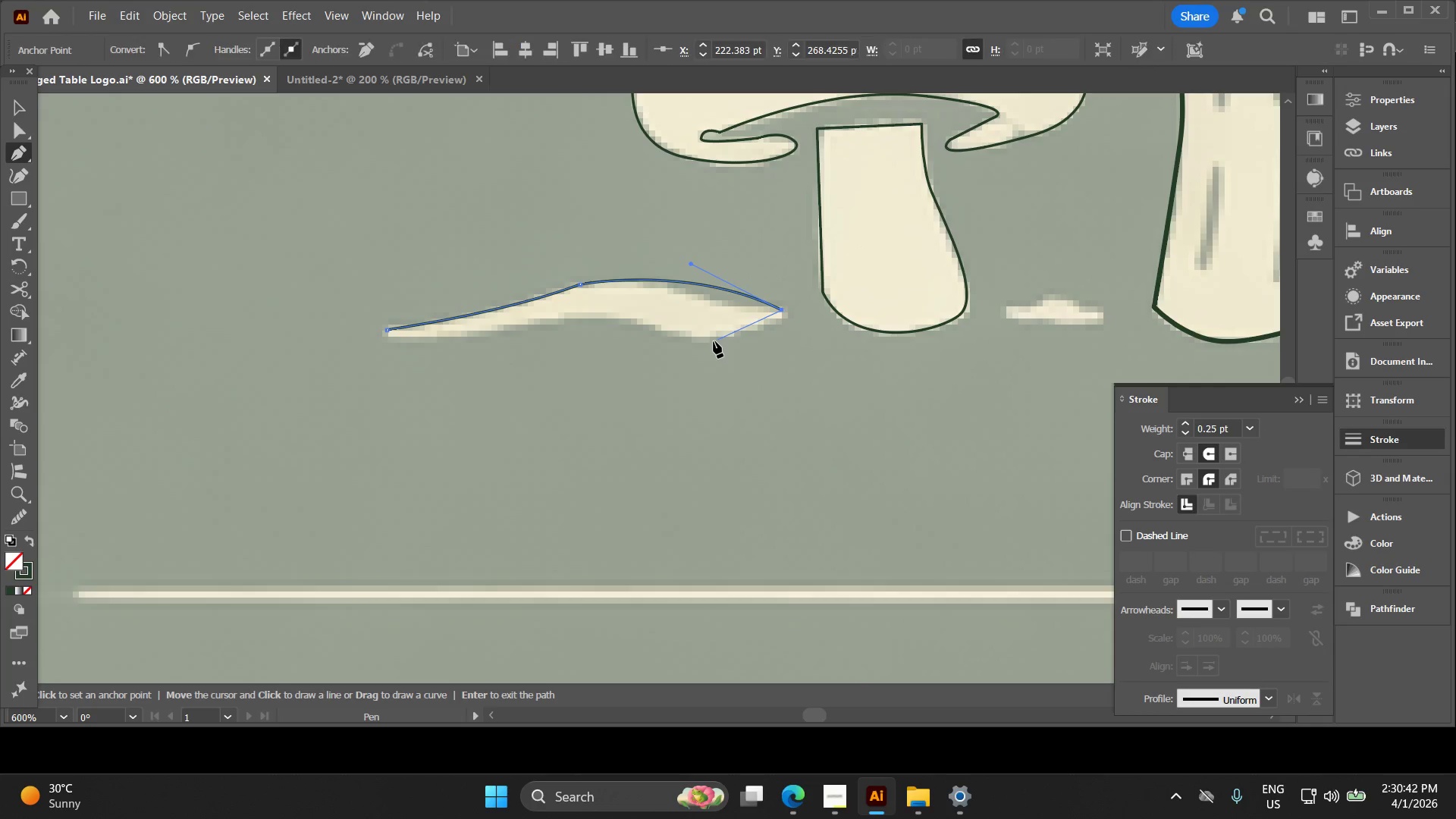 
left_click_drag(start_coordinate=[681, 336], to_coordinate=[565, 328])
 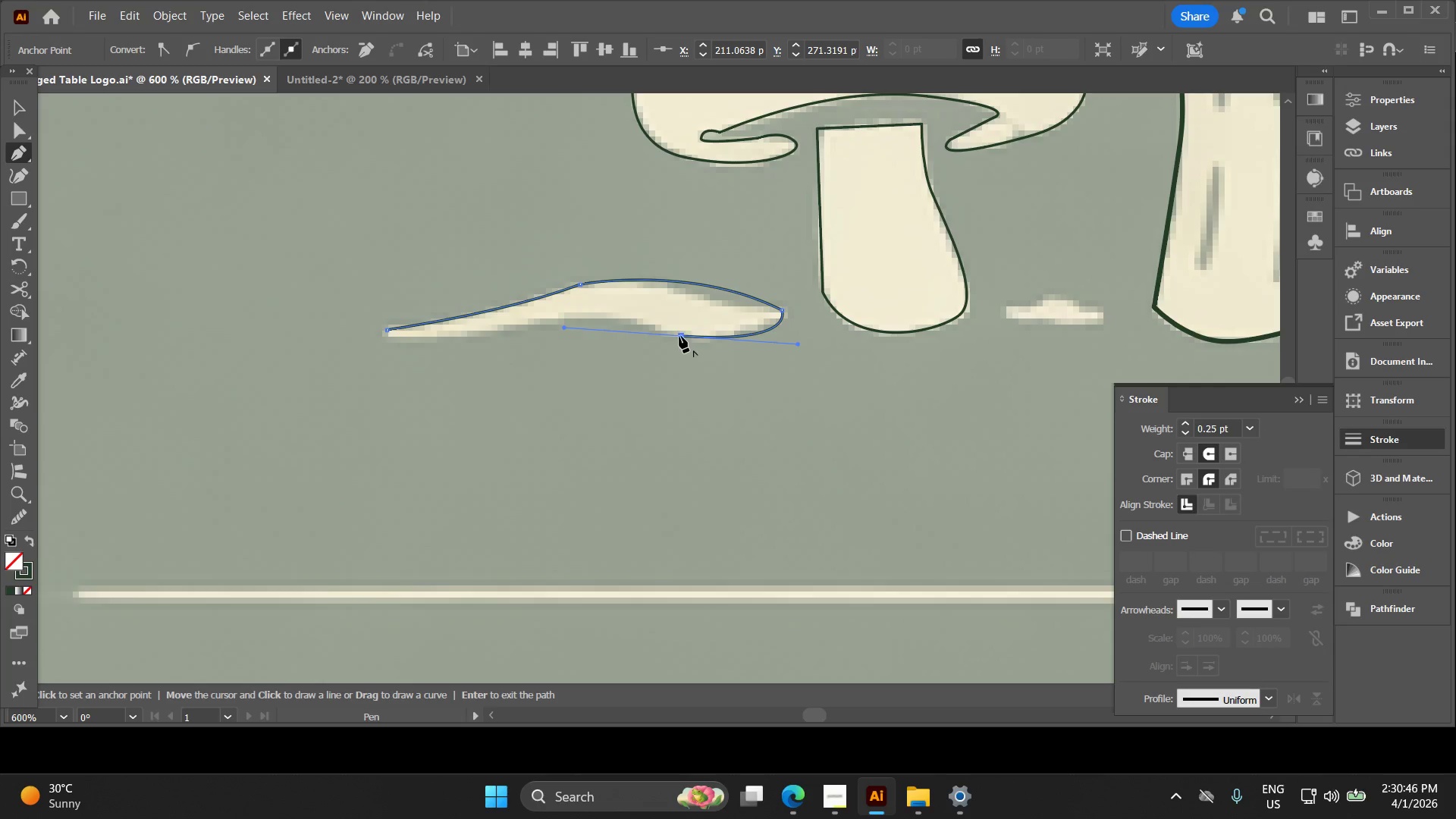 
left_click([679, 335])
 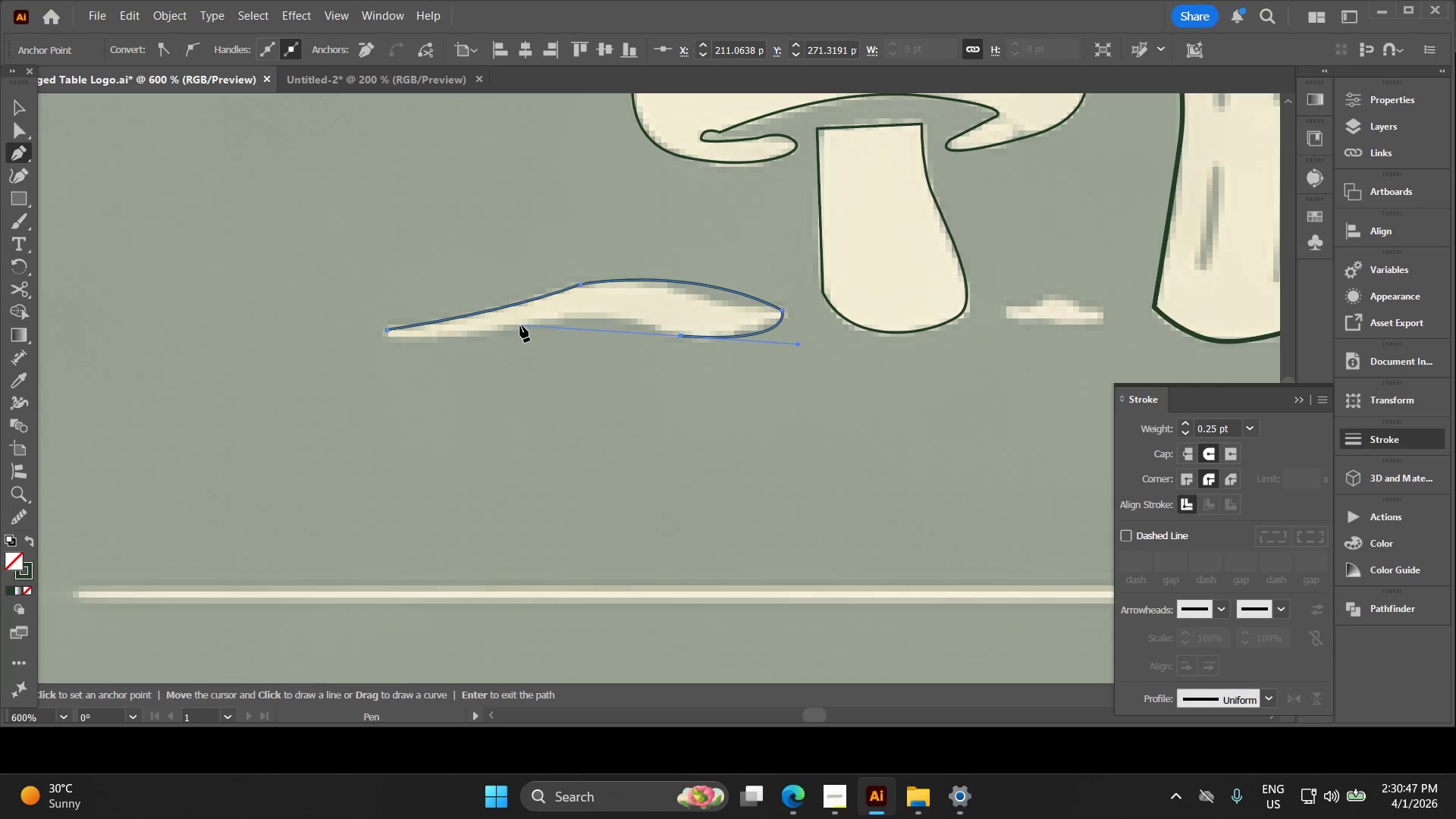 
left_click_drag(start_coordinate=[520, 325], to_coordinate=[429, 351])
 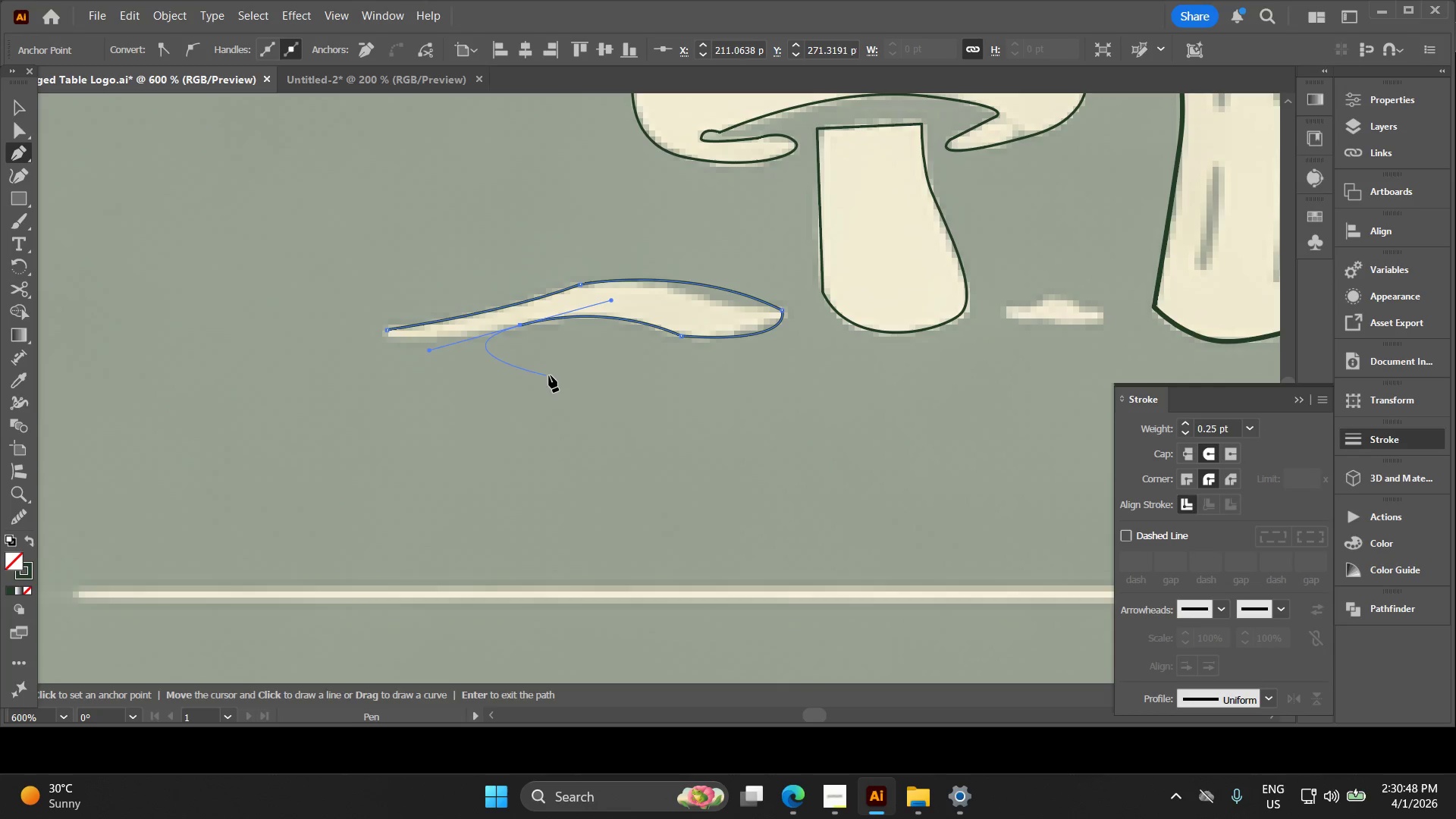 
hold_key(key=Space, duration=0.41)
 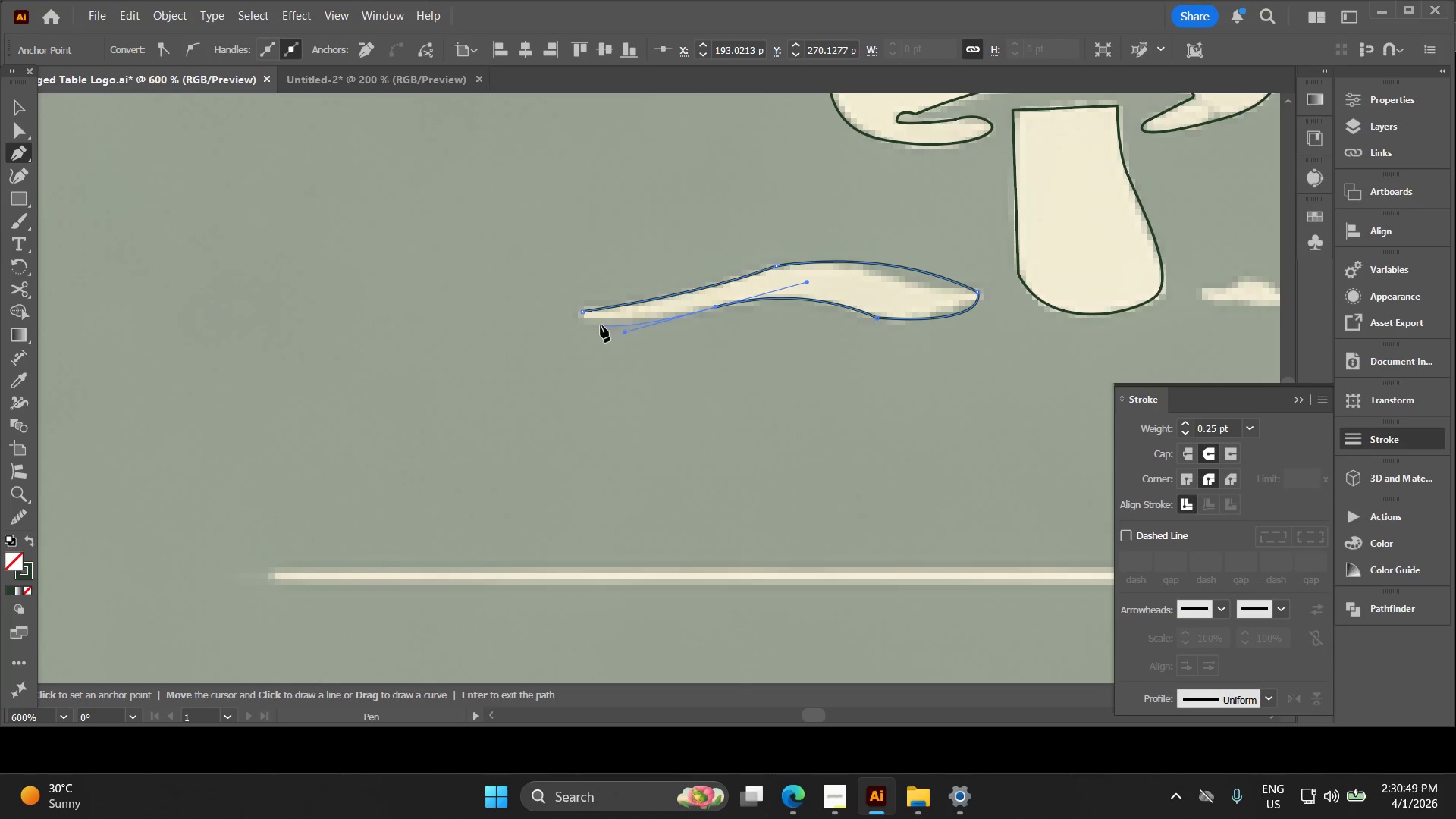 
left_click_drag(start_coordinate=[561, 373], to_coordinate=[757, 355])
 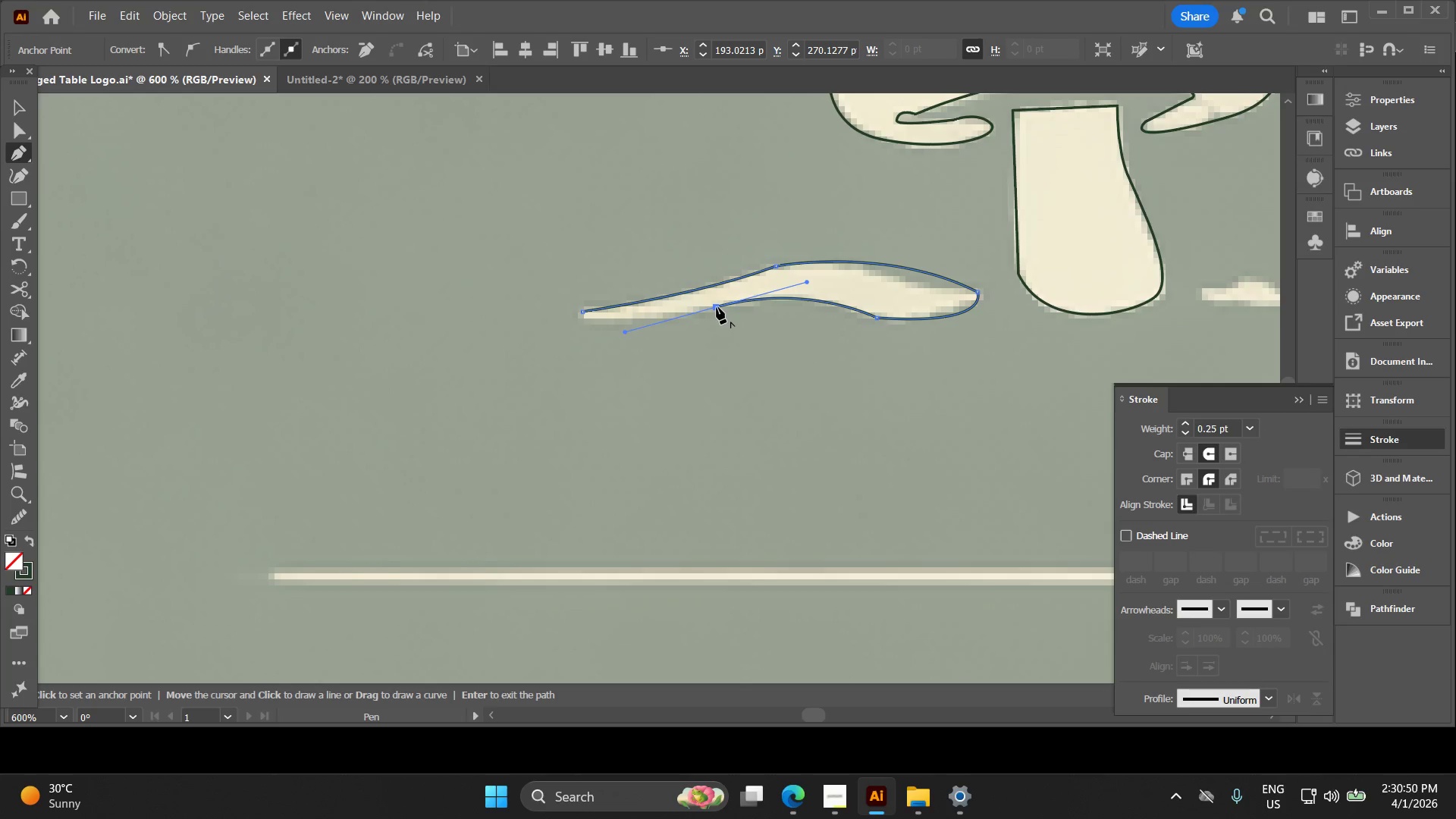 
left_click([717, 308])
 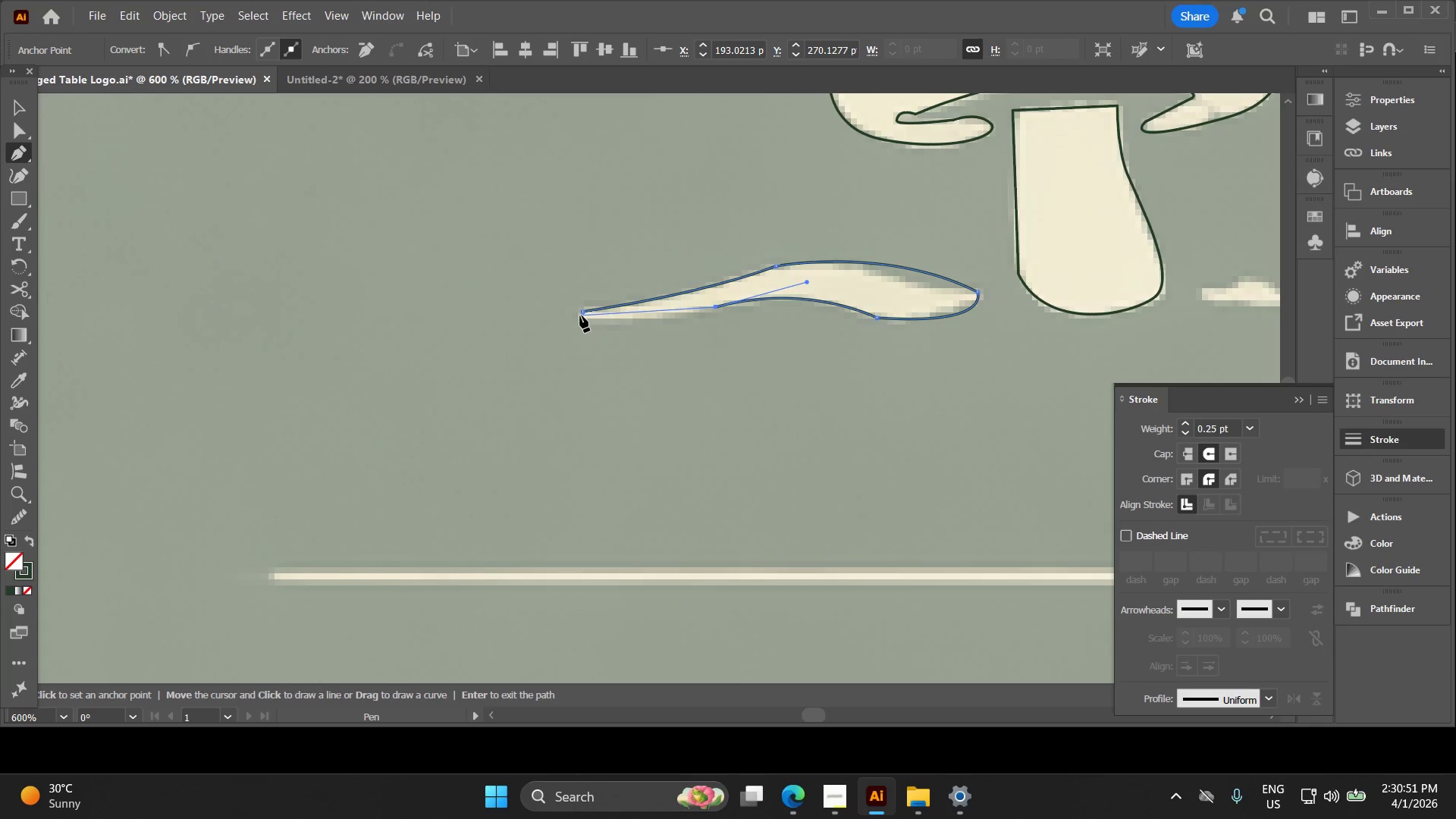 
left_click_drag(start_coordinate=[580, 314], to_coordinate=[546, 291])
 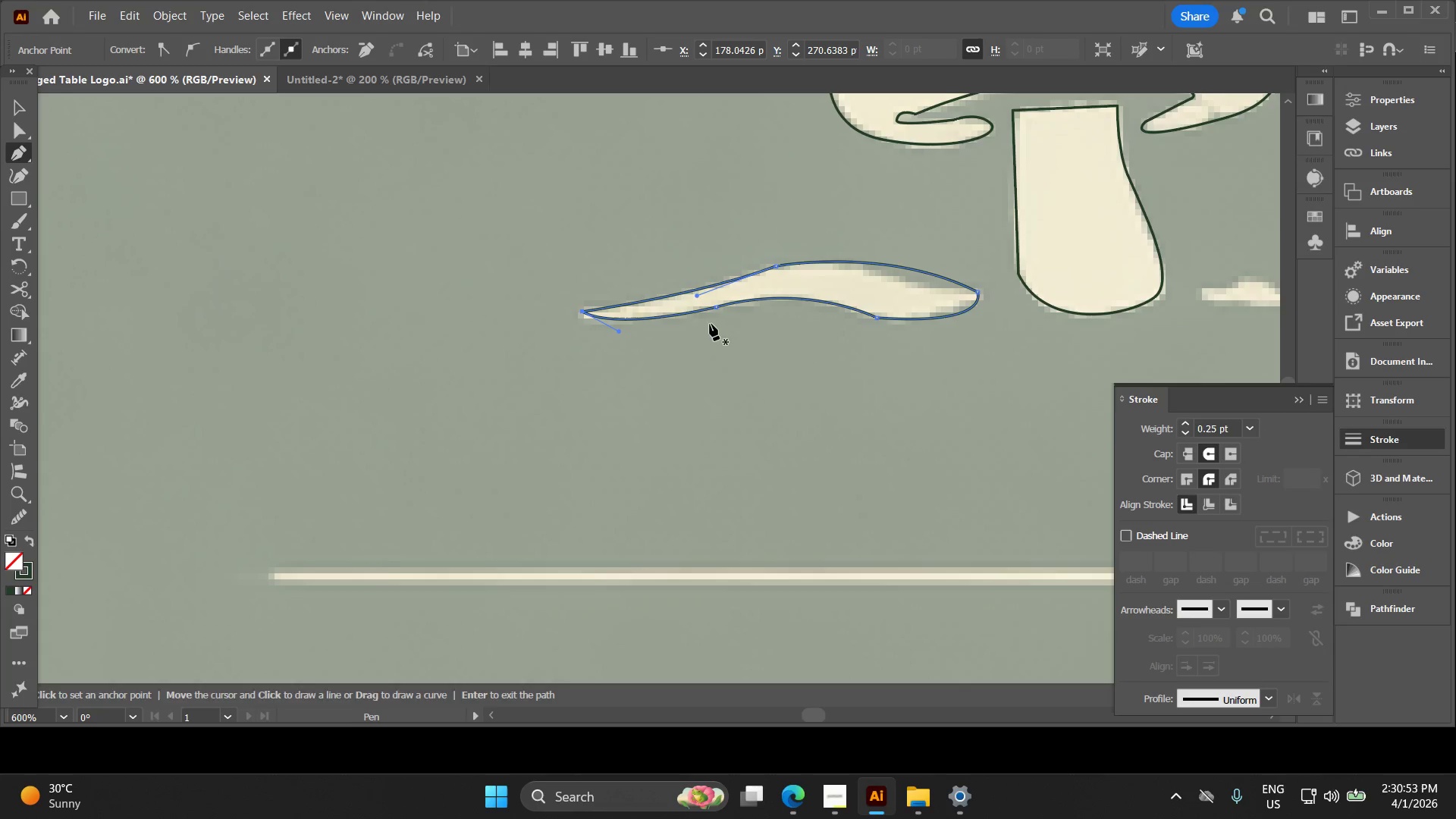 
hold_key(key=Space, duration=0.36)
 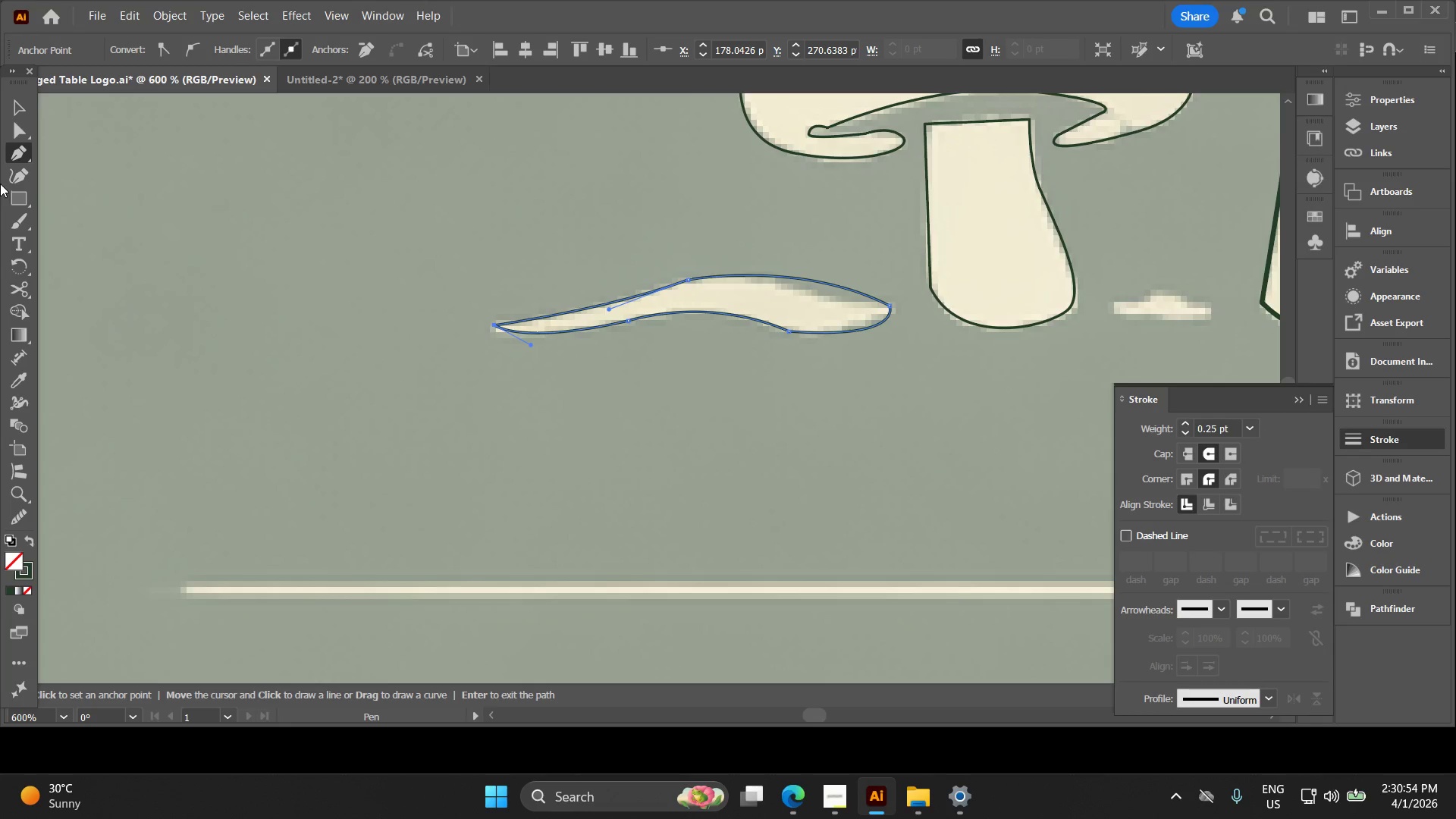 
left_click_drag(start_coordinate=[647, 330], to_coordinate=[559, 344])
 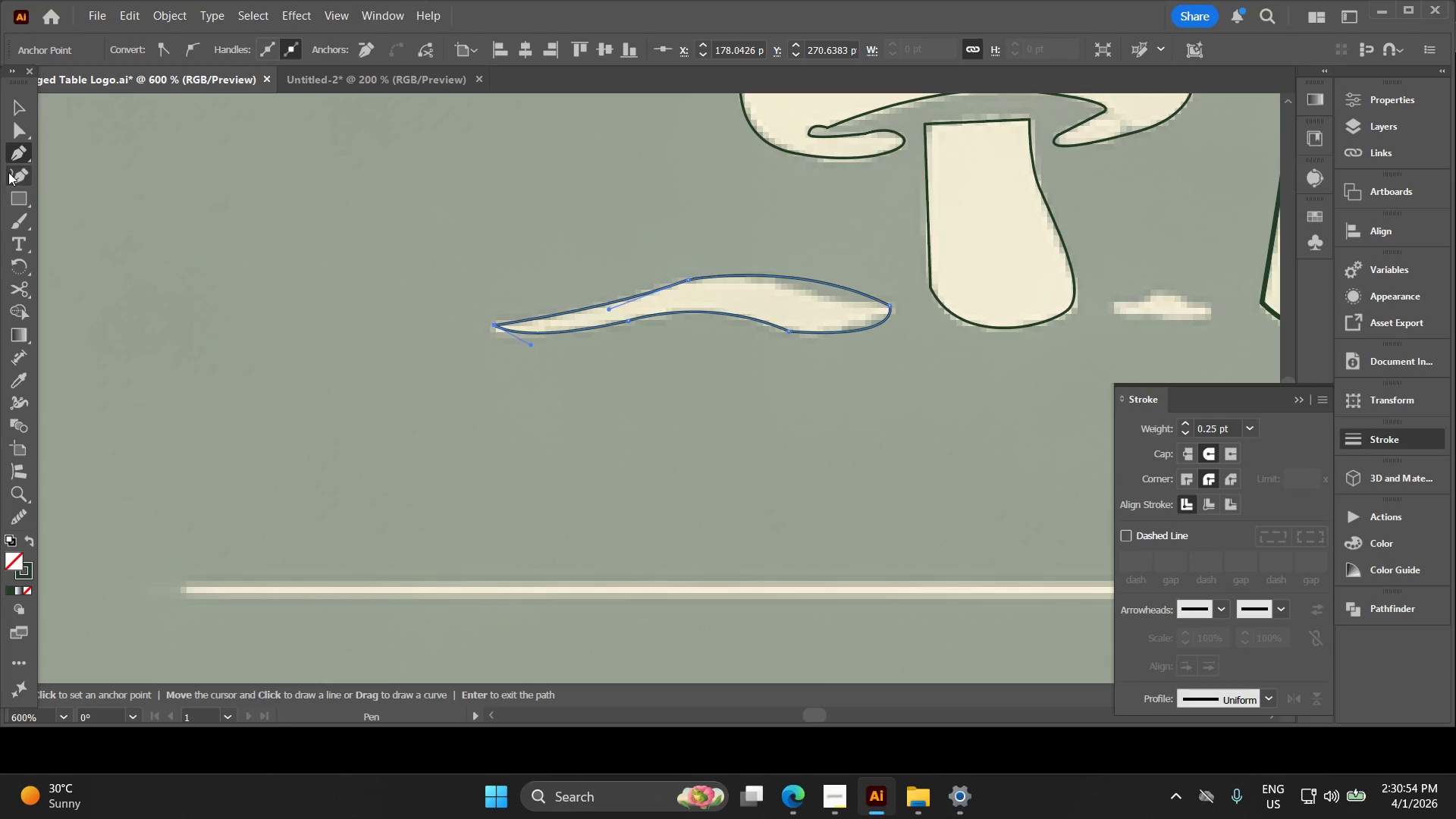 
left_click_drag(start_coordinate=[11, 172], to_coordinate=[24, 177])
 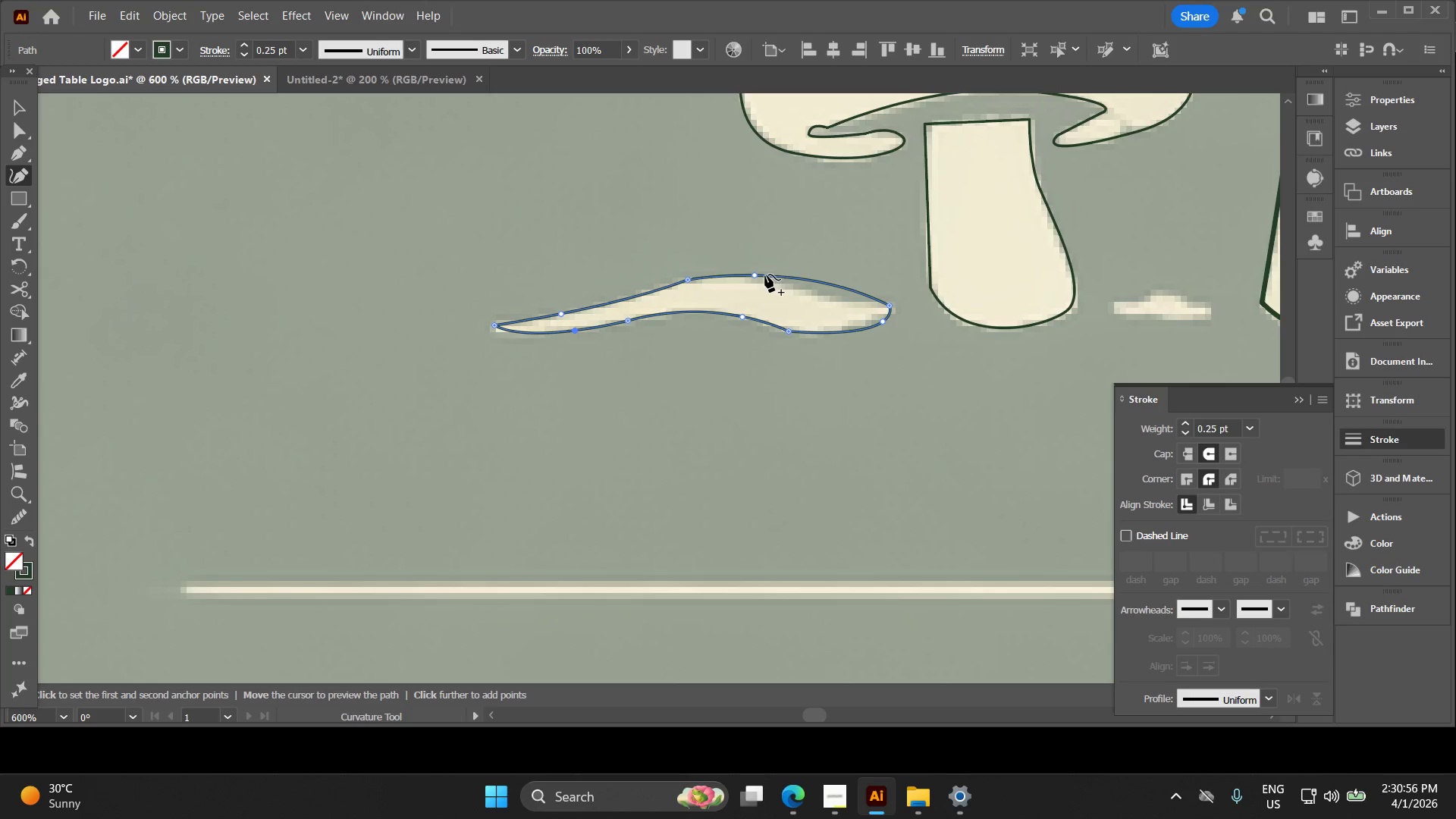 
left_click_drag(start_coordinate=[754, 271], to_coordinate=[738, 277])
 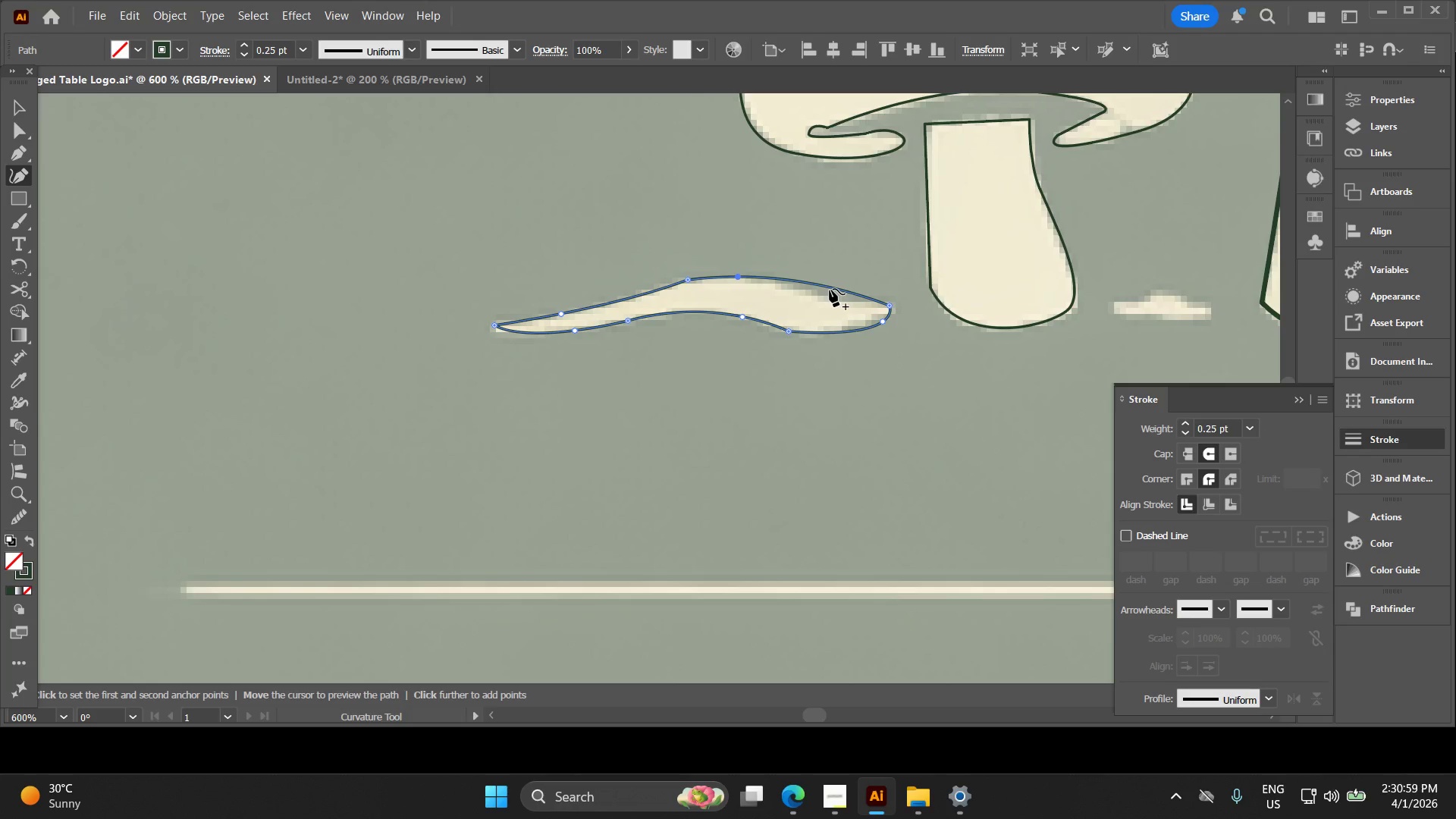 
left_click_drag(start_coordinate=[830, 287], to_coordinate=[816, 294])
 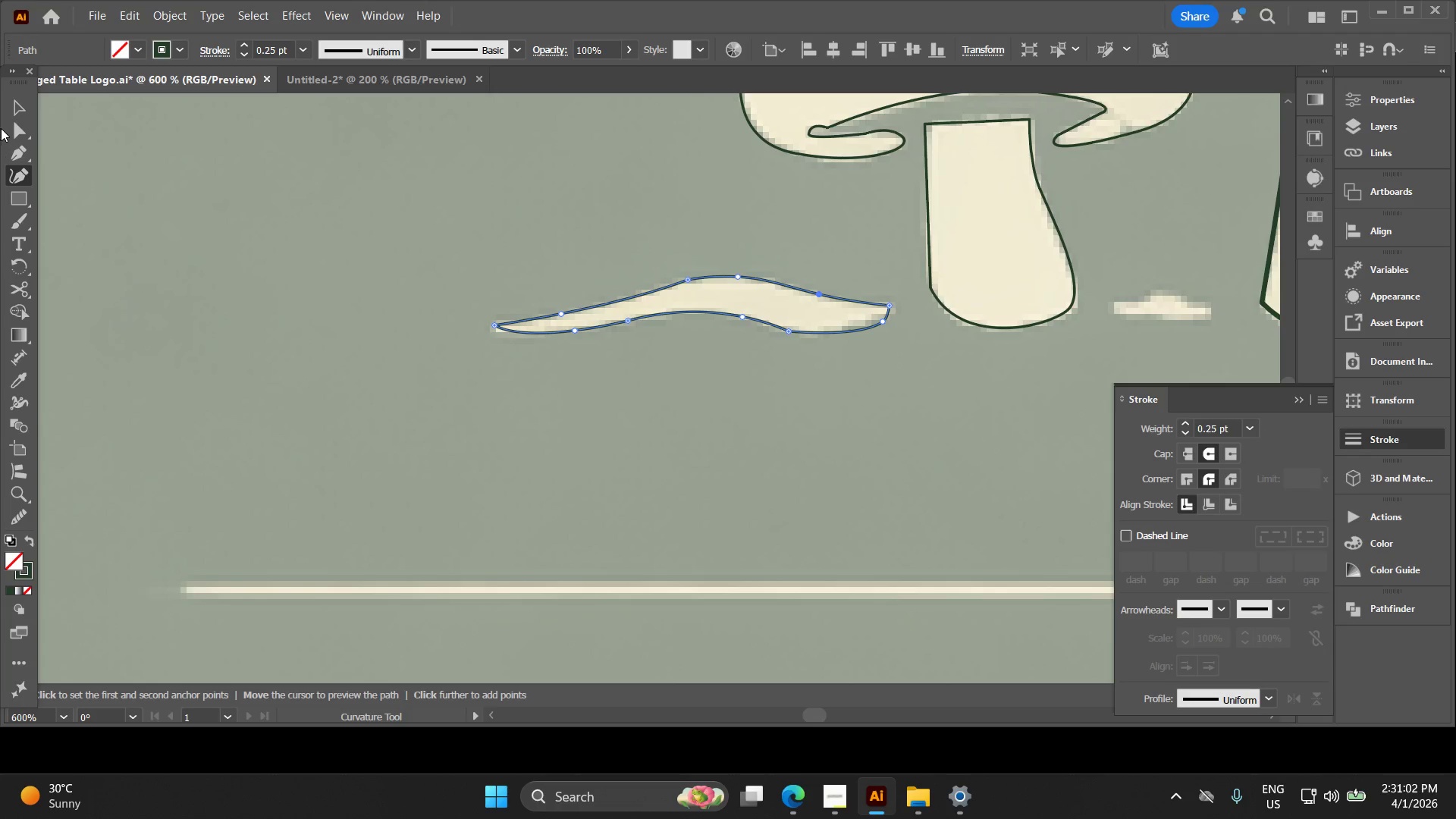 
left_click([27, 108])
 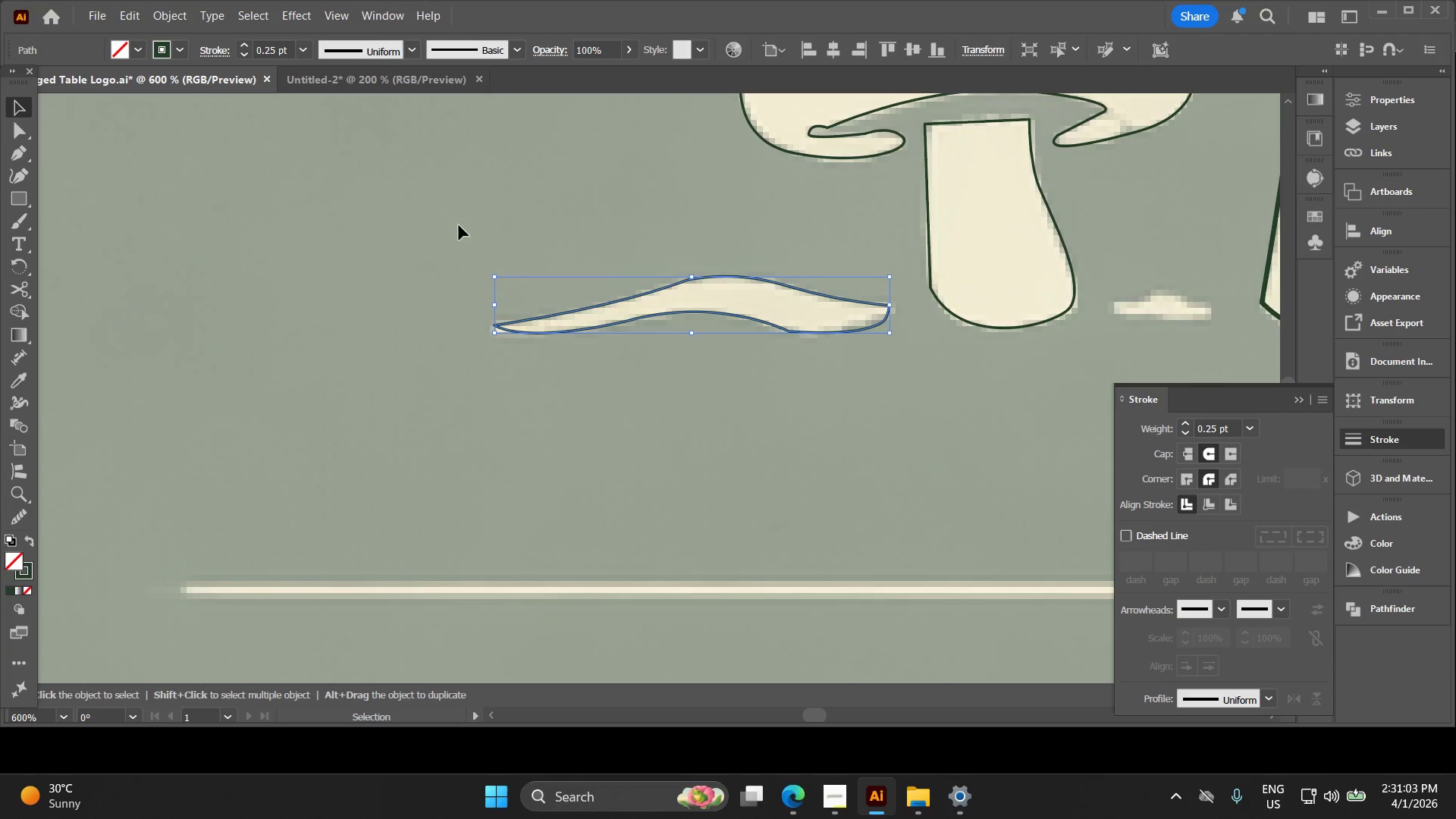 
hold_key(key=AltLeft, duration=0.59)
 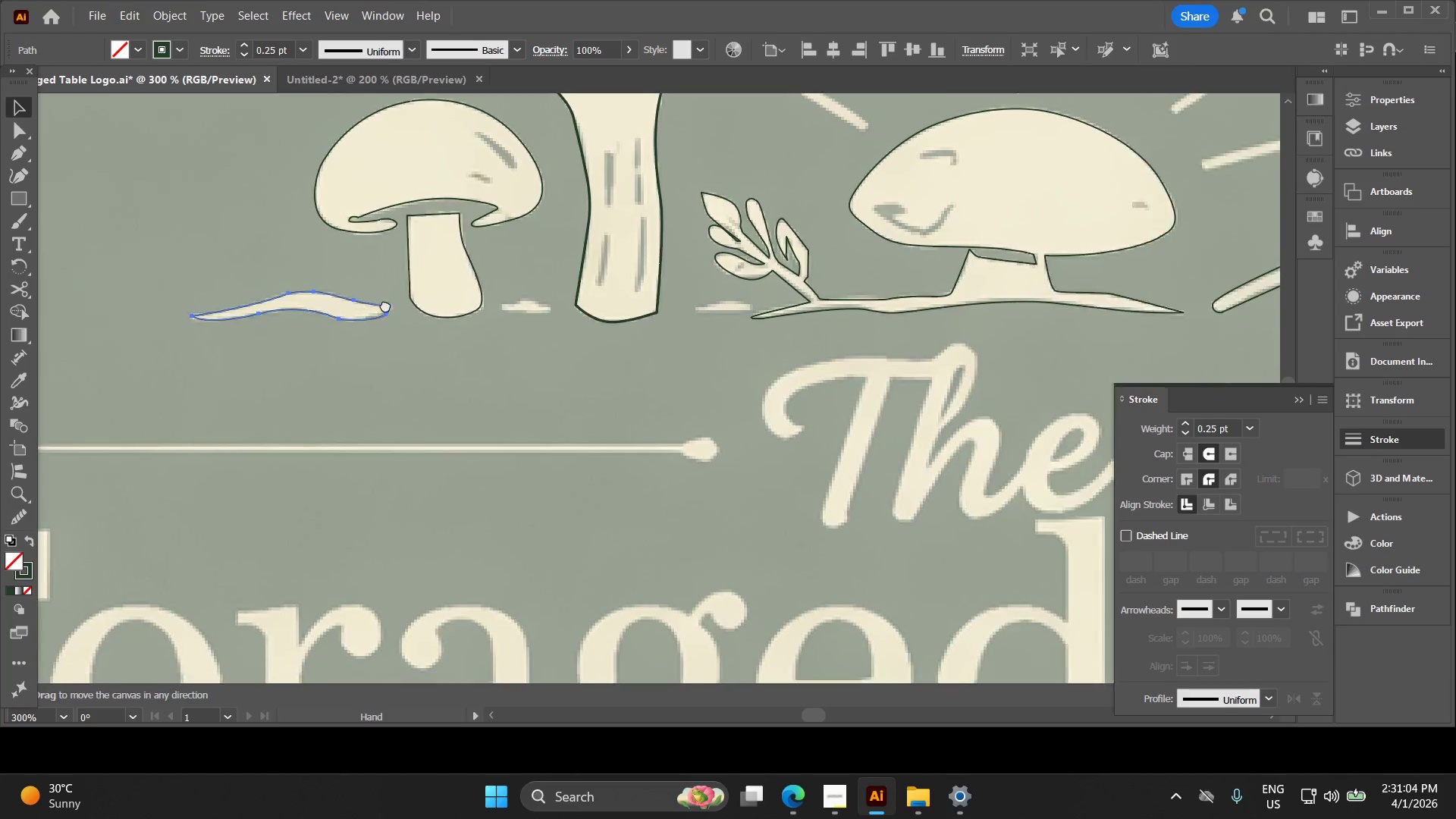 
hold_key(key=Space, duration=0.44)
 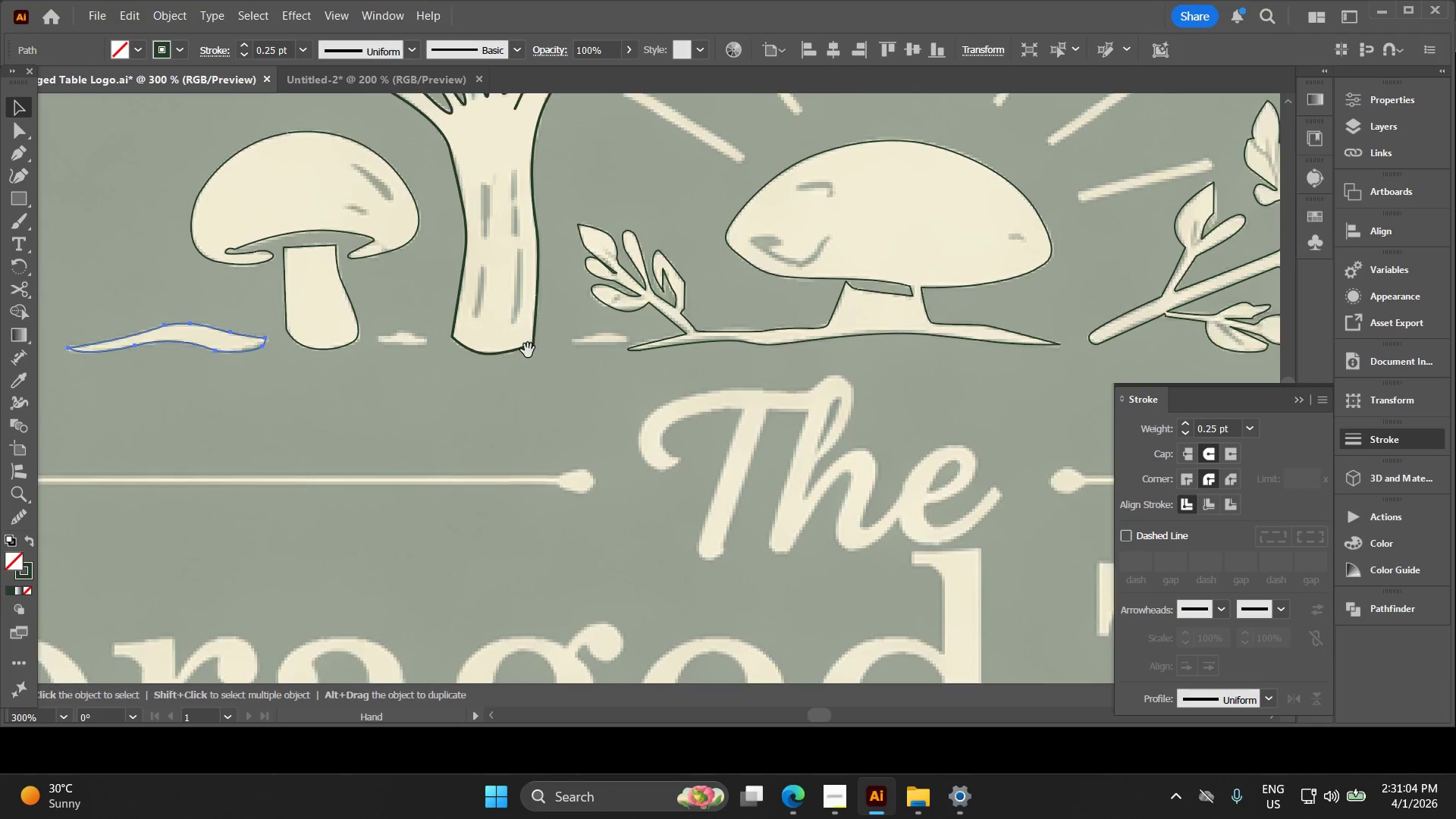 
left_click_drag(start_coordinate=[823, 316], to_coordinate=[372, 303])
 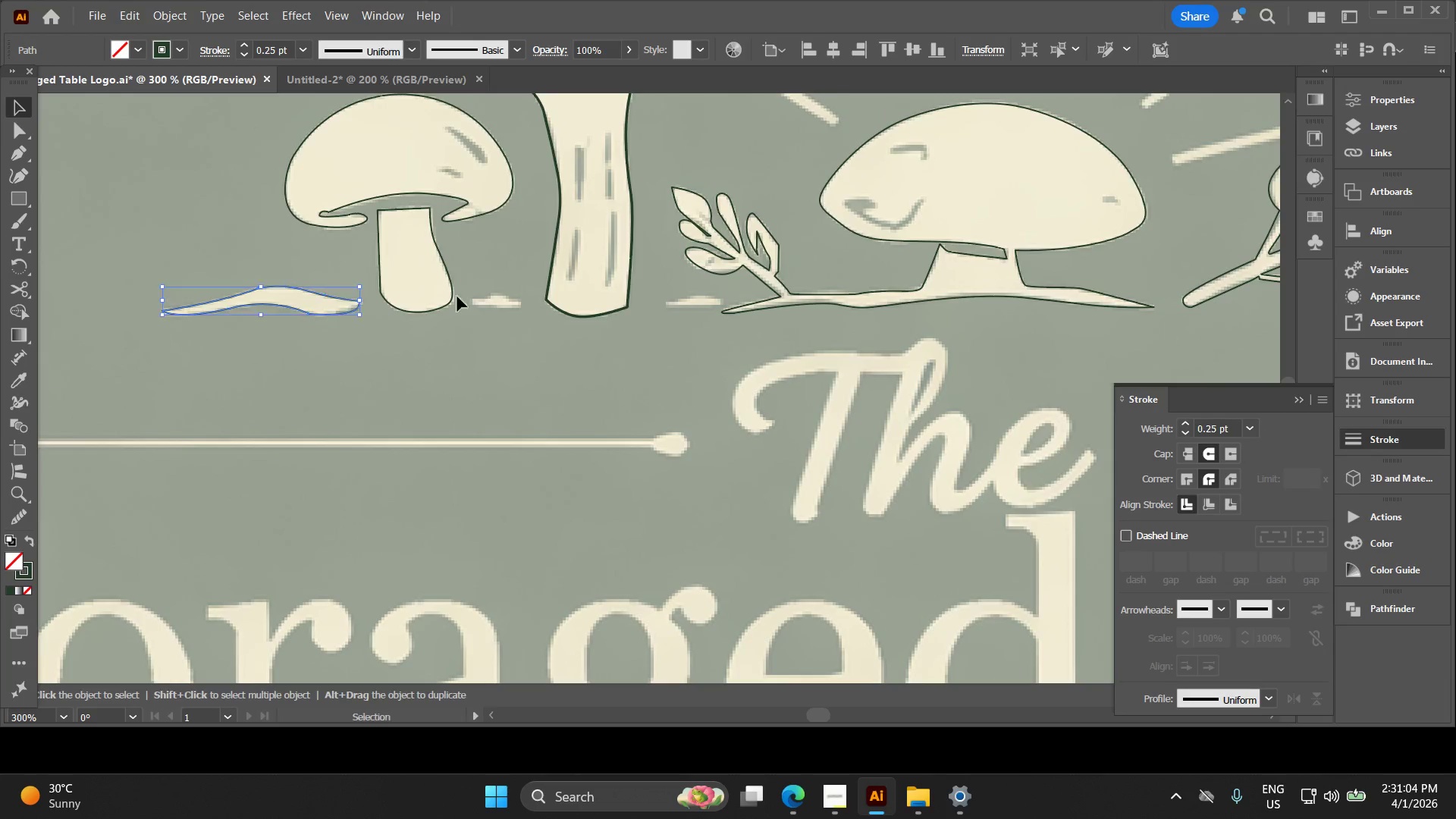 
scroll: coordinate [717, 318], scroll_direction: down, amount: 2.0
 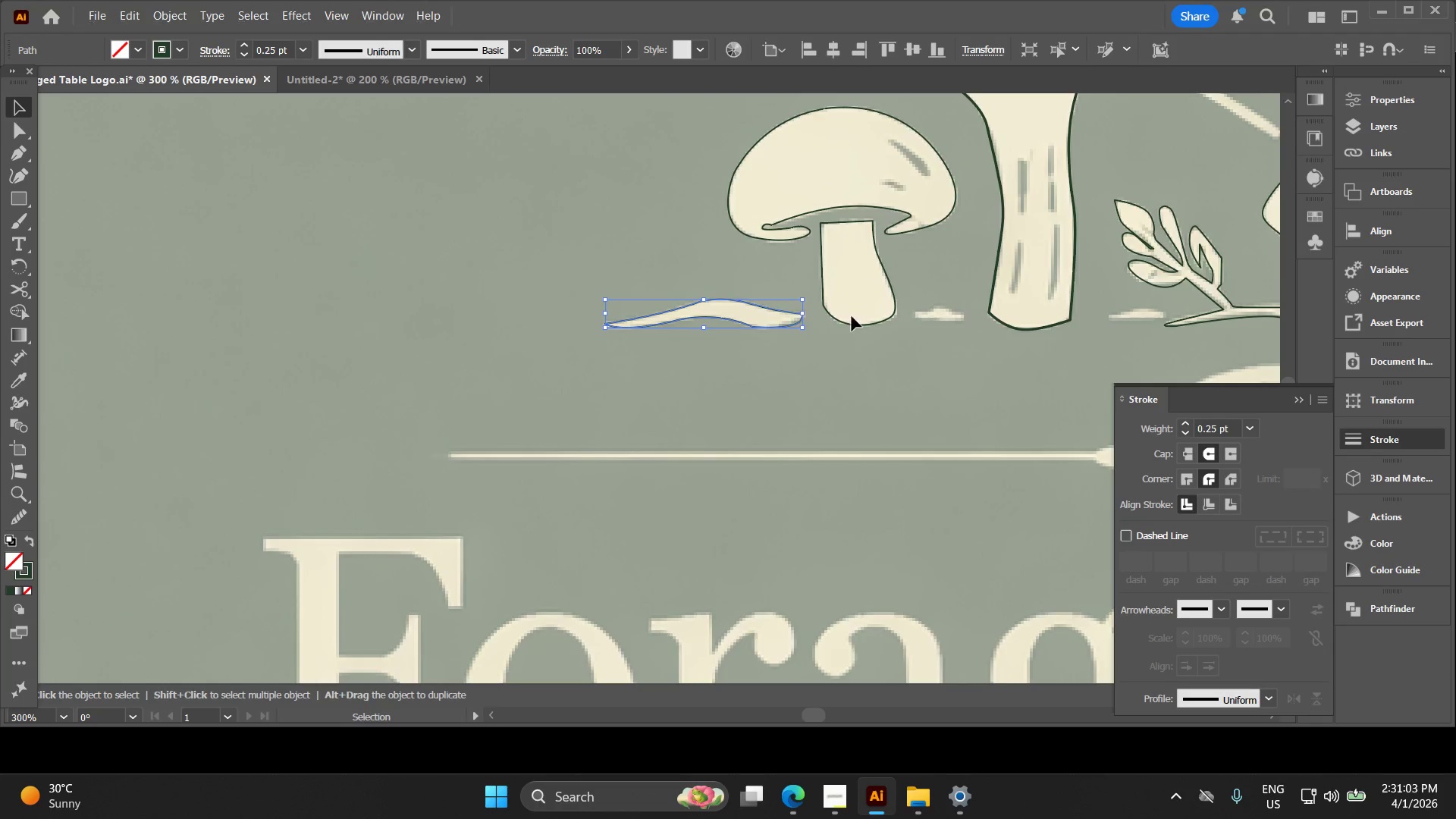 
hold_key(key=Space, duration=0.33)
 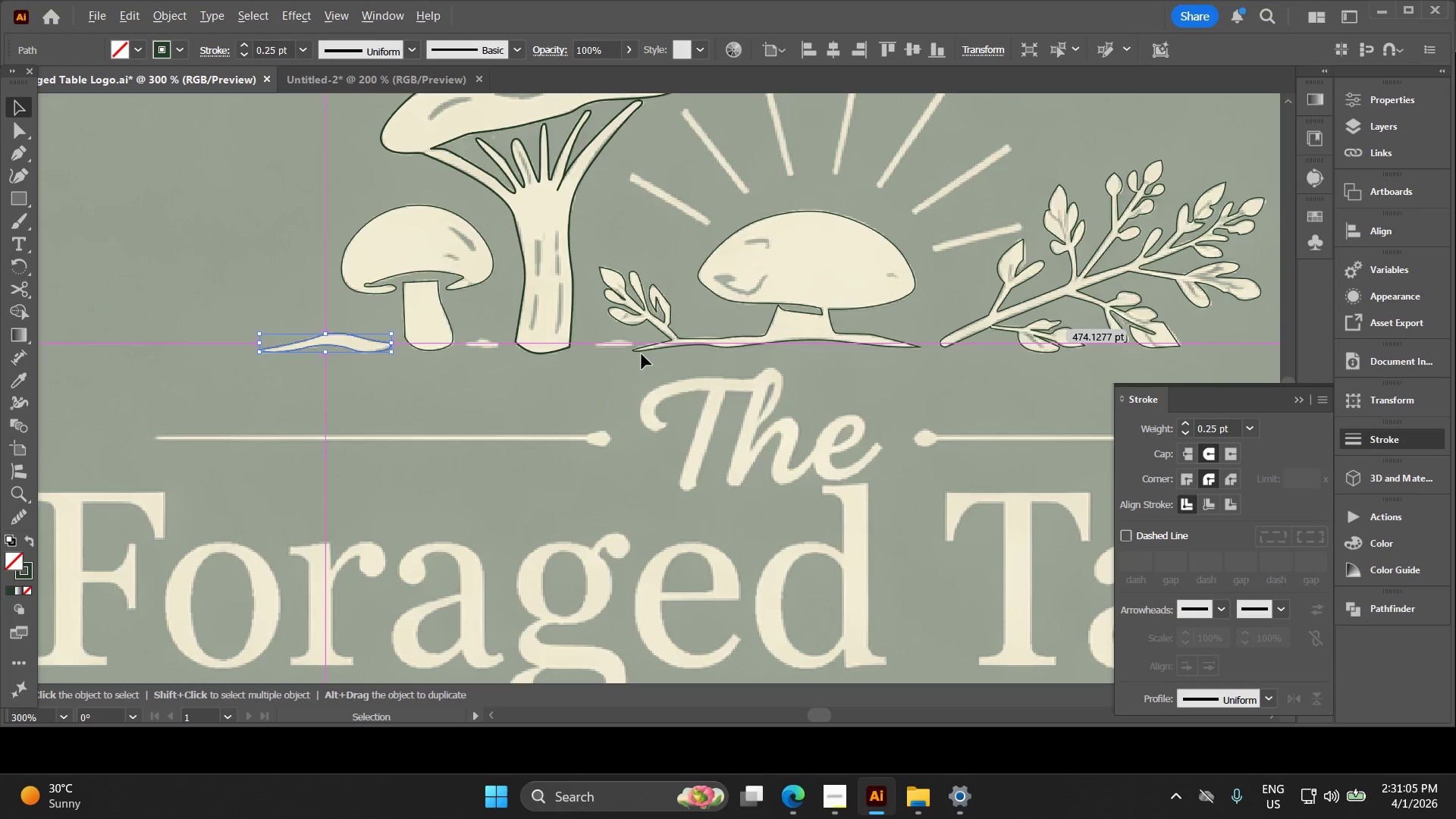 
left_click_drag(start_coordinate=[618, 315], to_coordinate=[523, 353])
 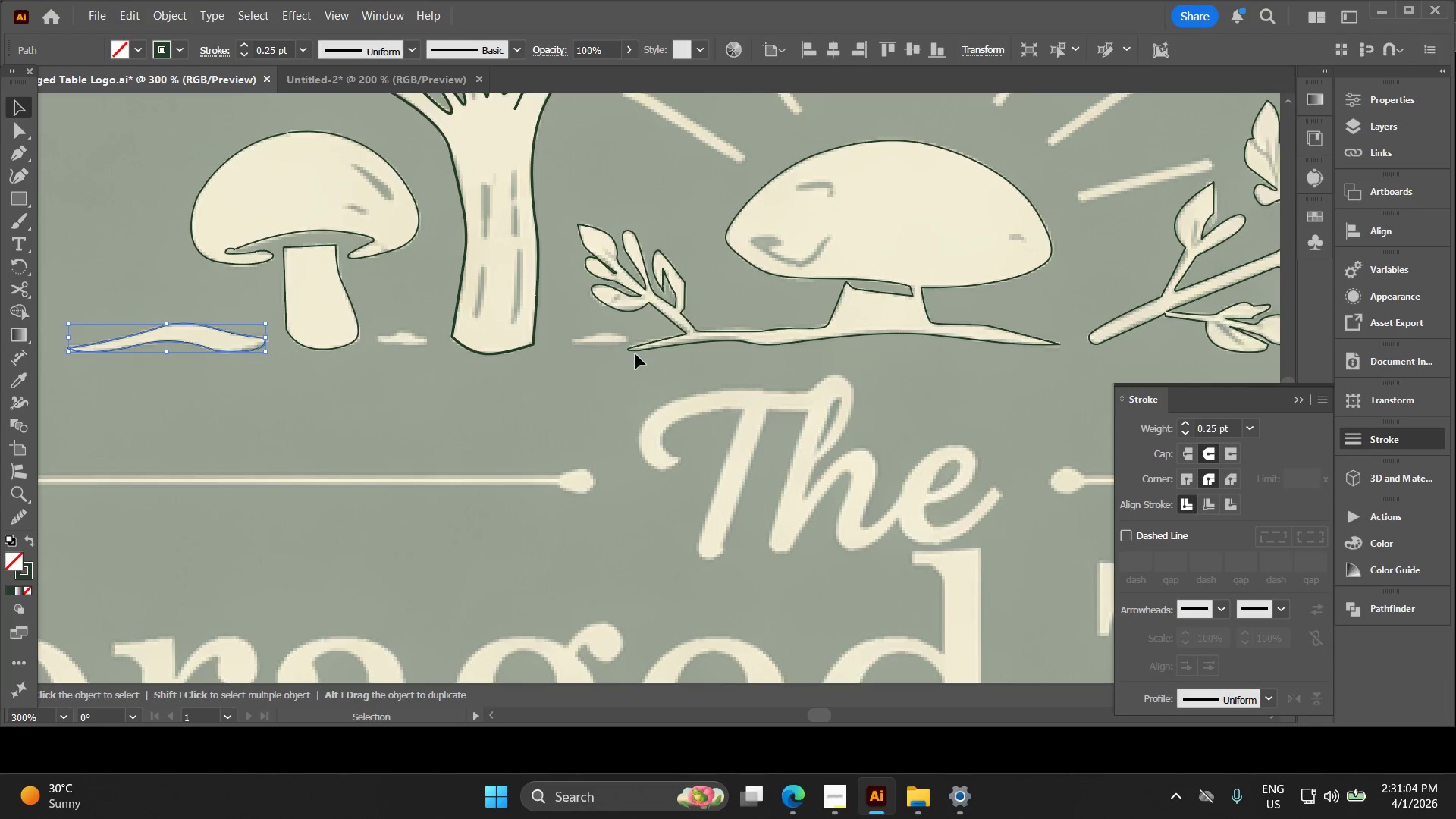 
hold_key(key=AltLeft, duration=0.64)
 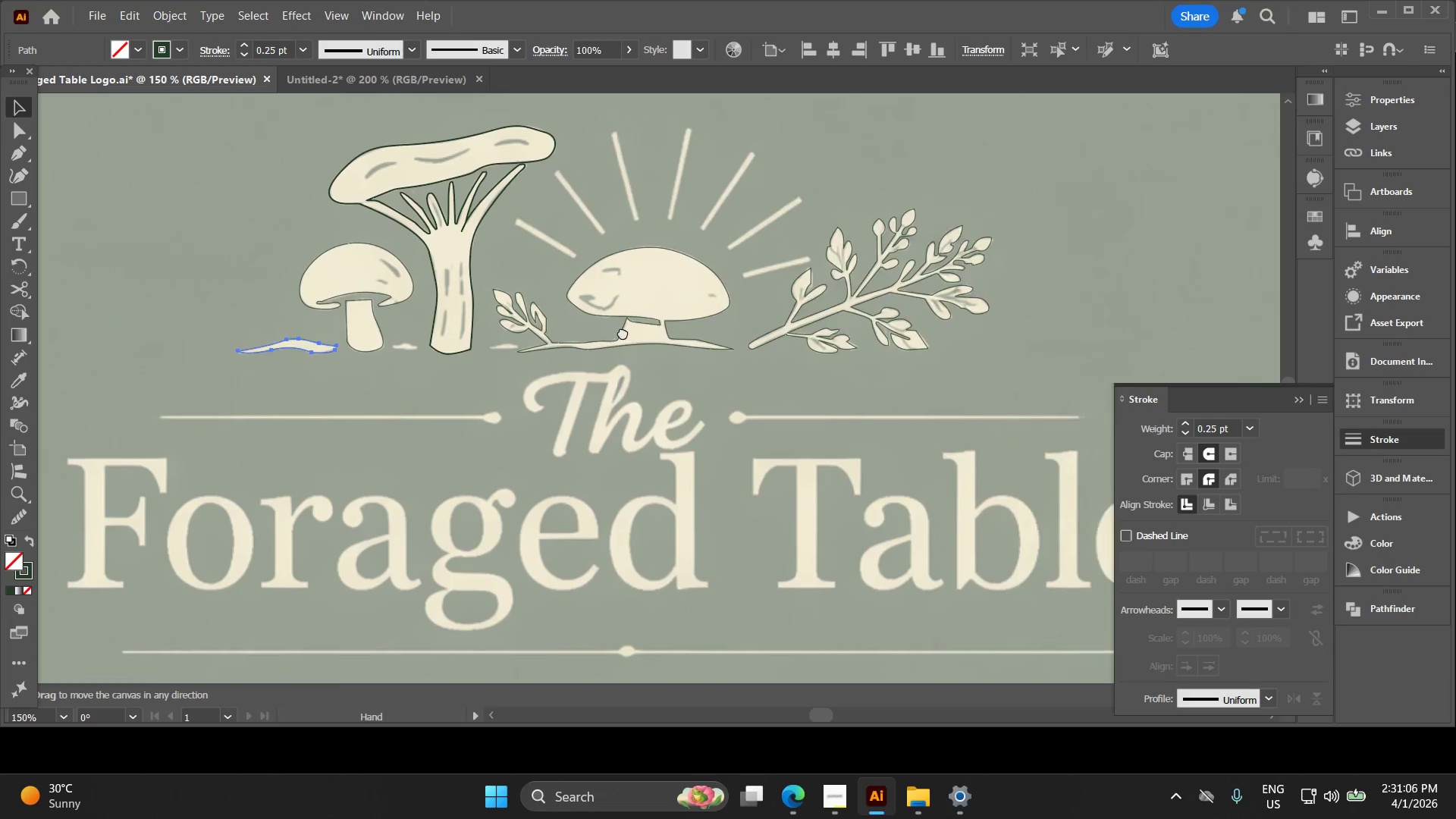 
hold_key(key=Space, duration=1.5)
 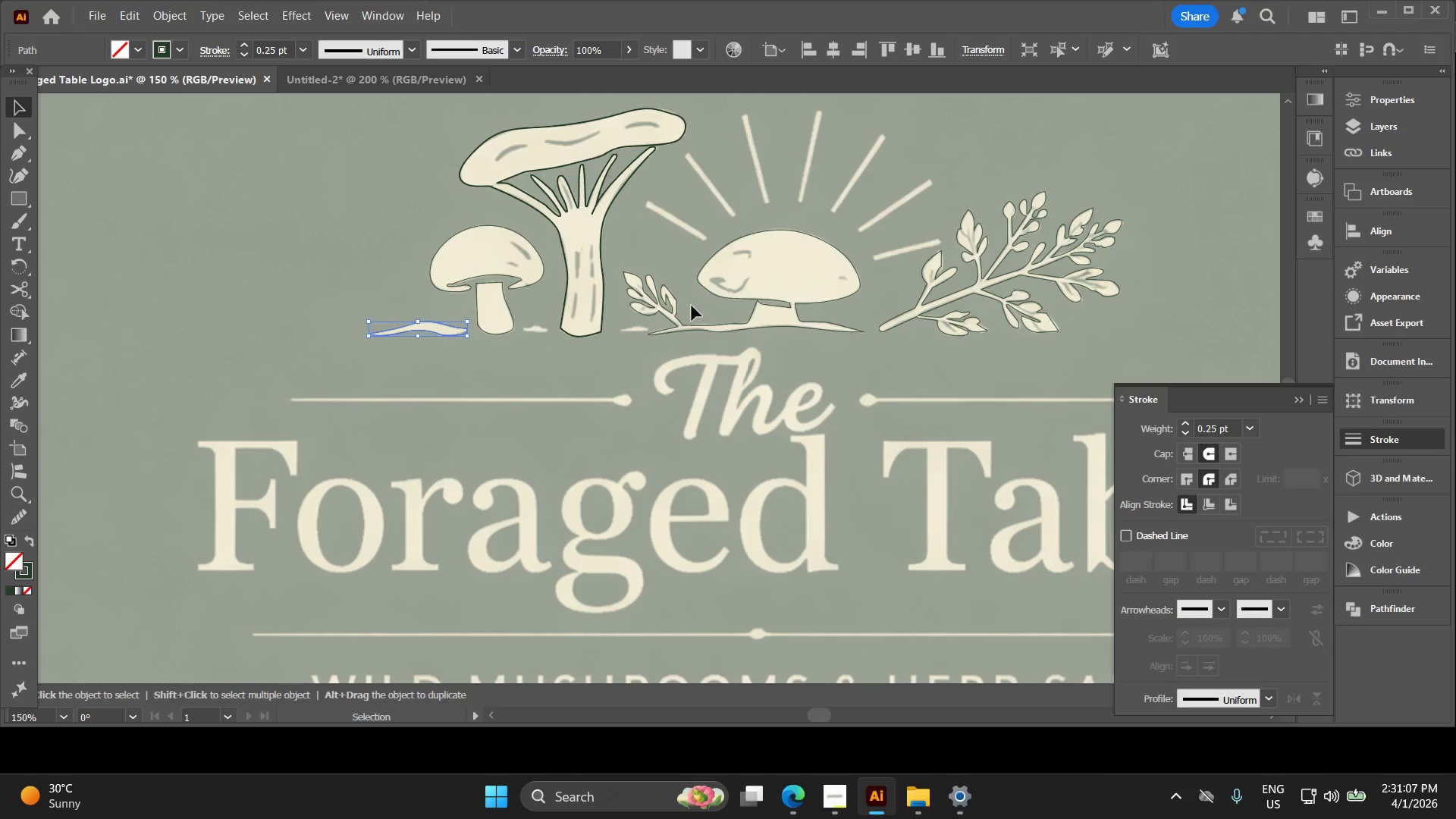 
left_click_drag(start_coordinate=[748, 334], to_coordinate=[762, 316])
 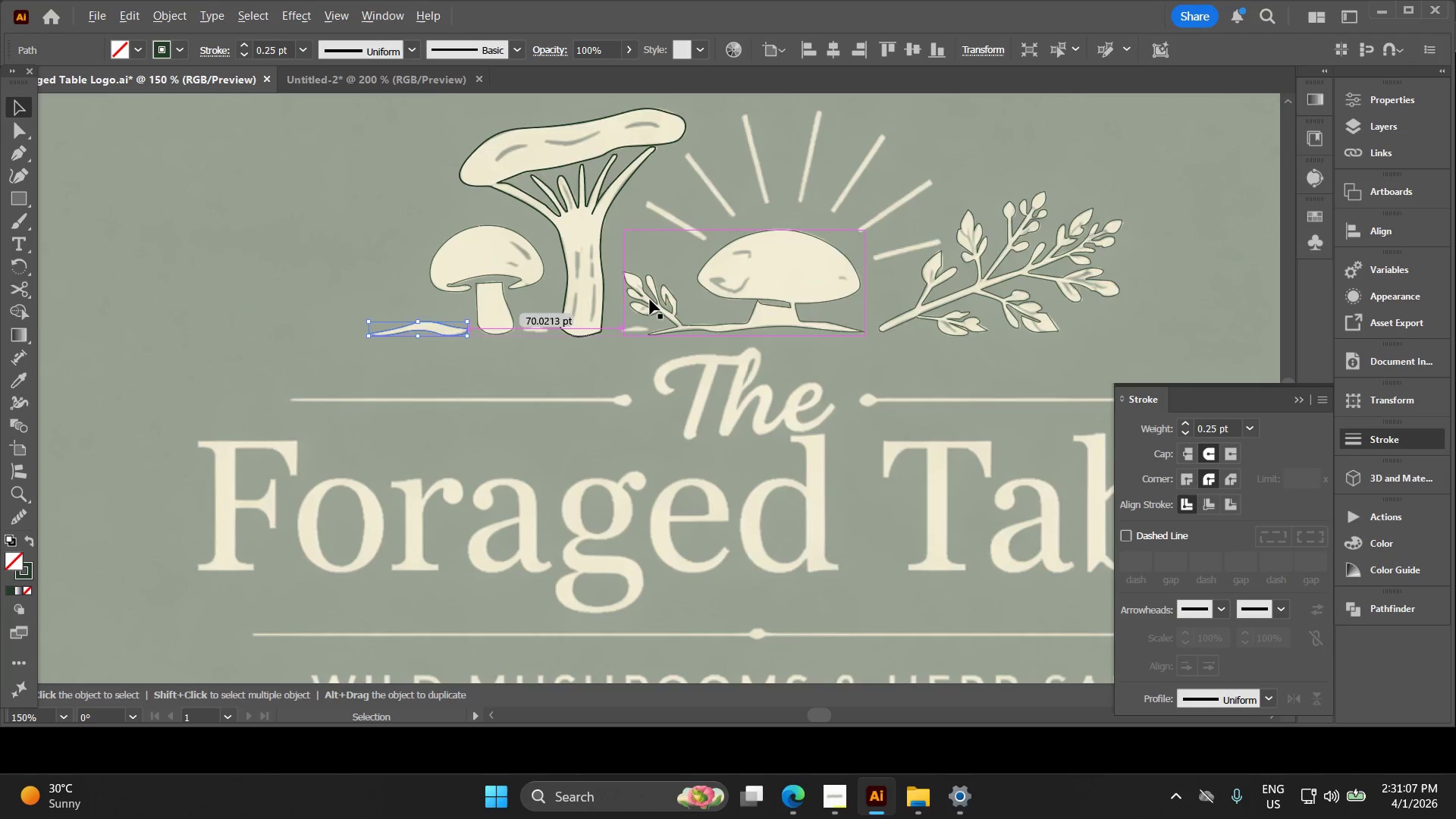 
scroll: coordinate [642, 354], scroll_direction: down, amount: 2.0
 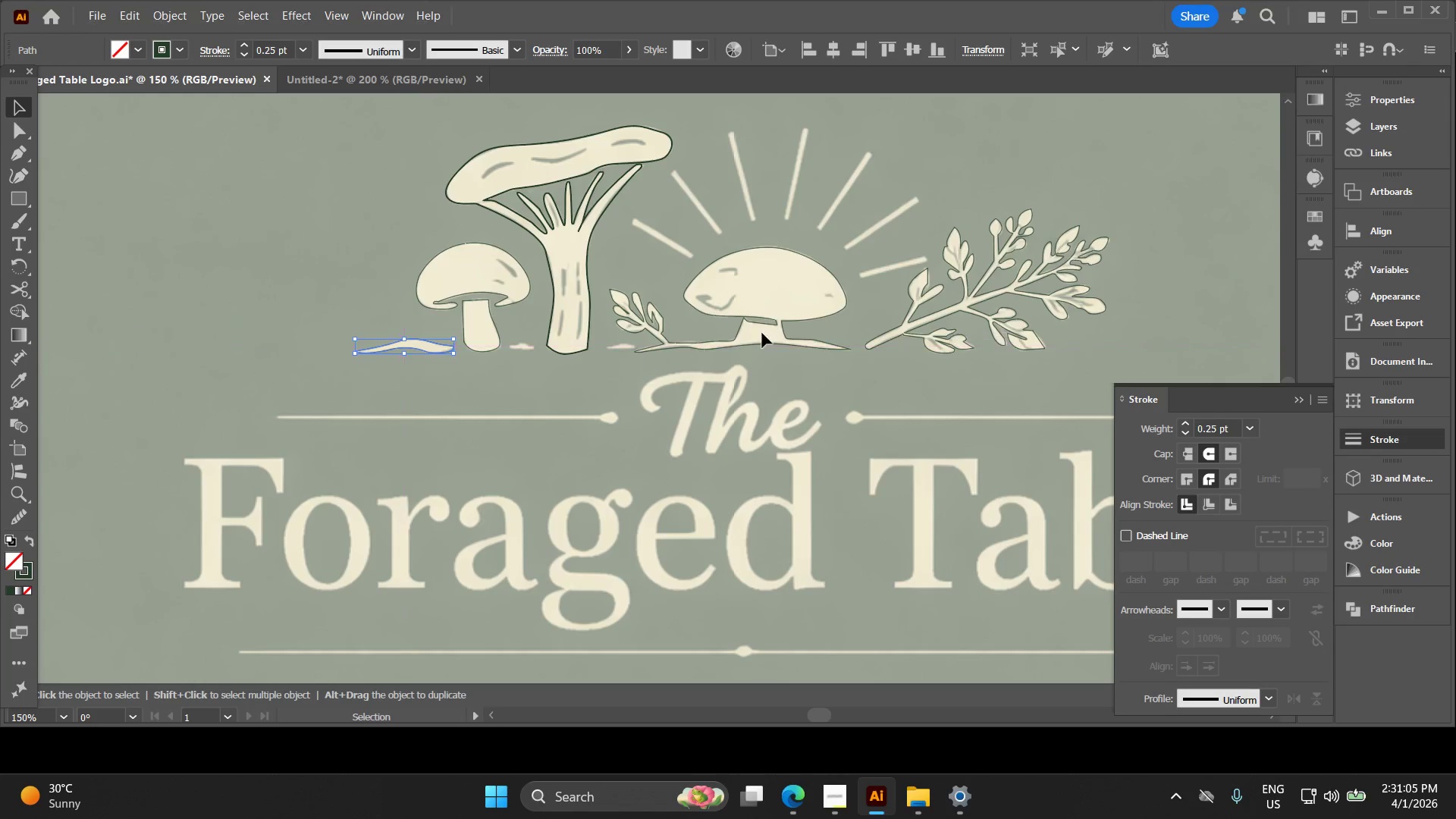 
key(Space)
 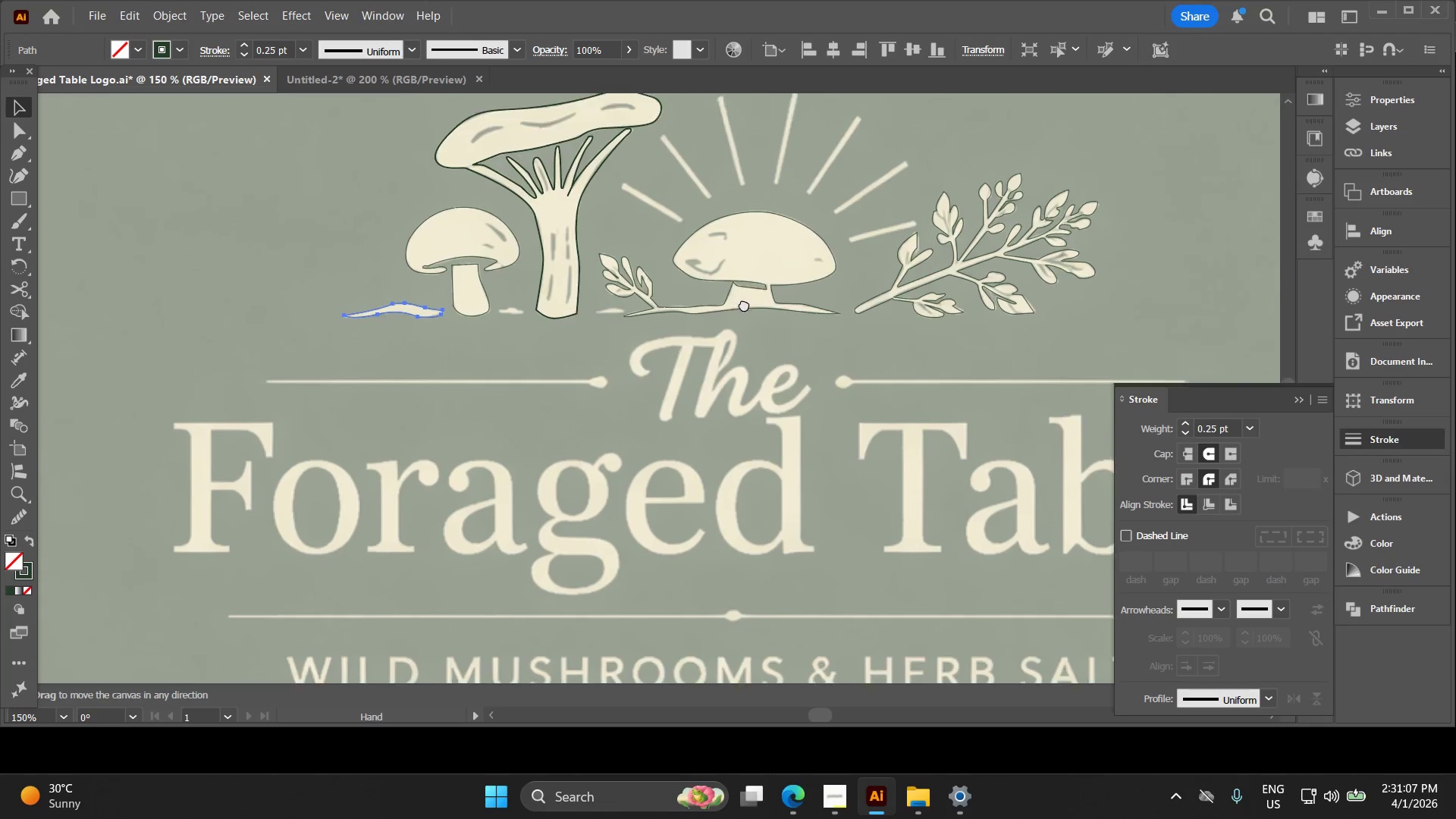 
key(Space)
 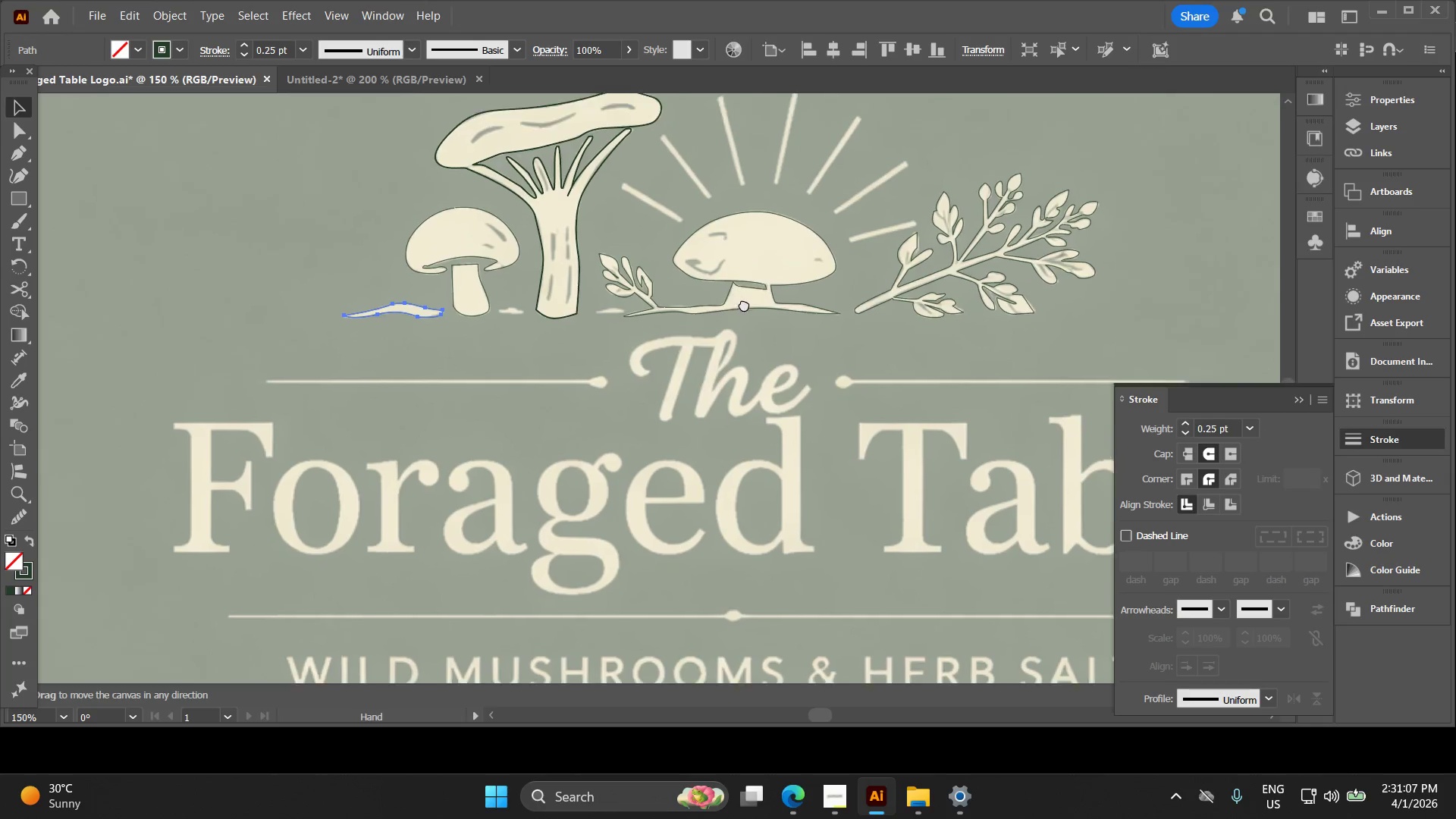 
key(Space)
 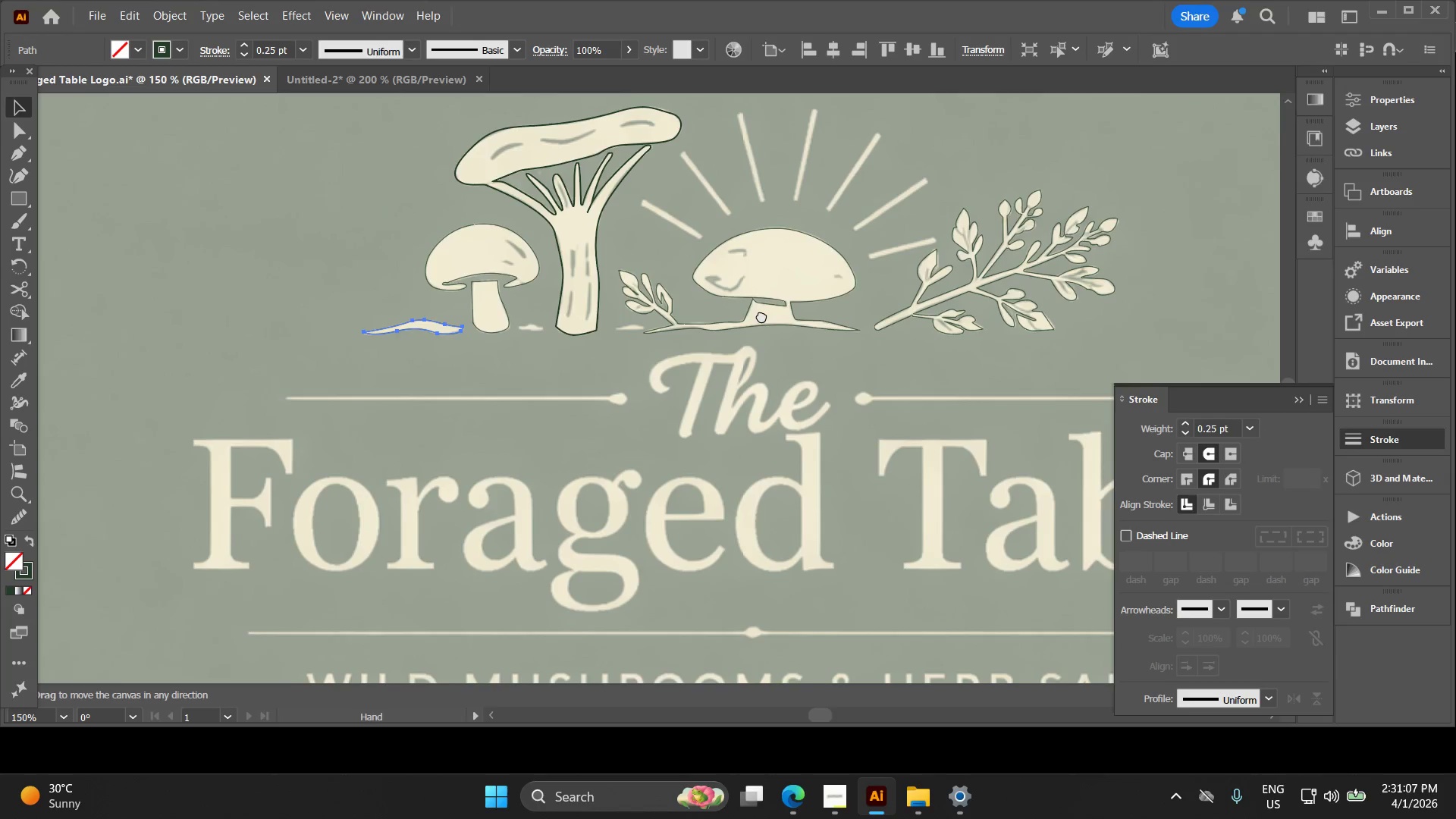 
key(Space)
 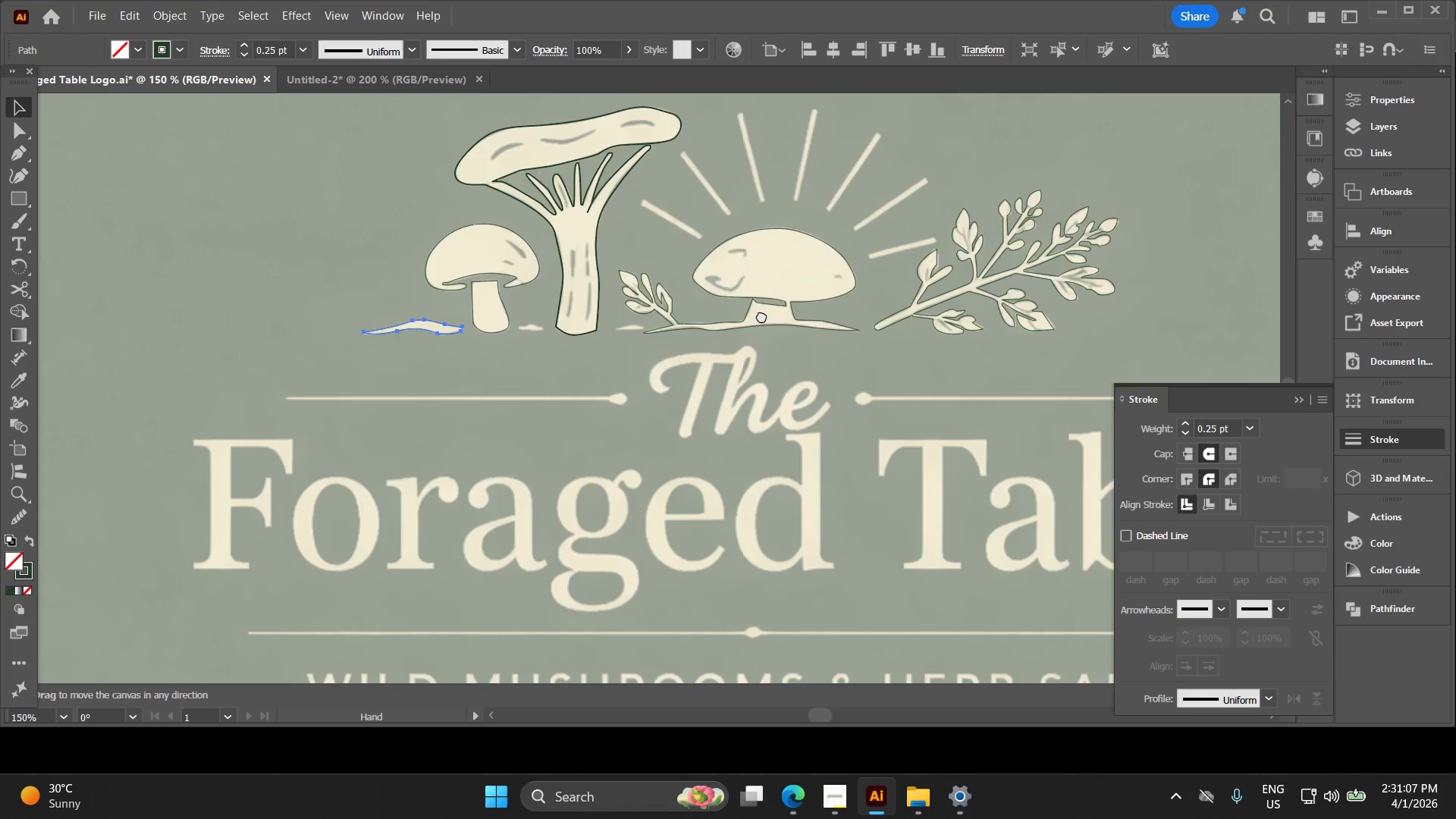 
key(Space)
 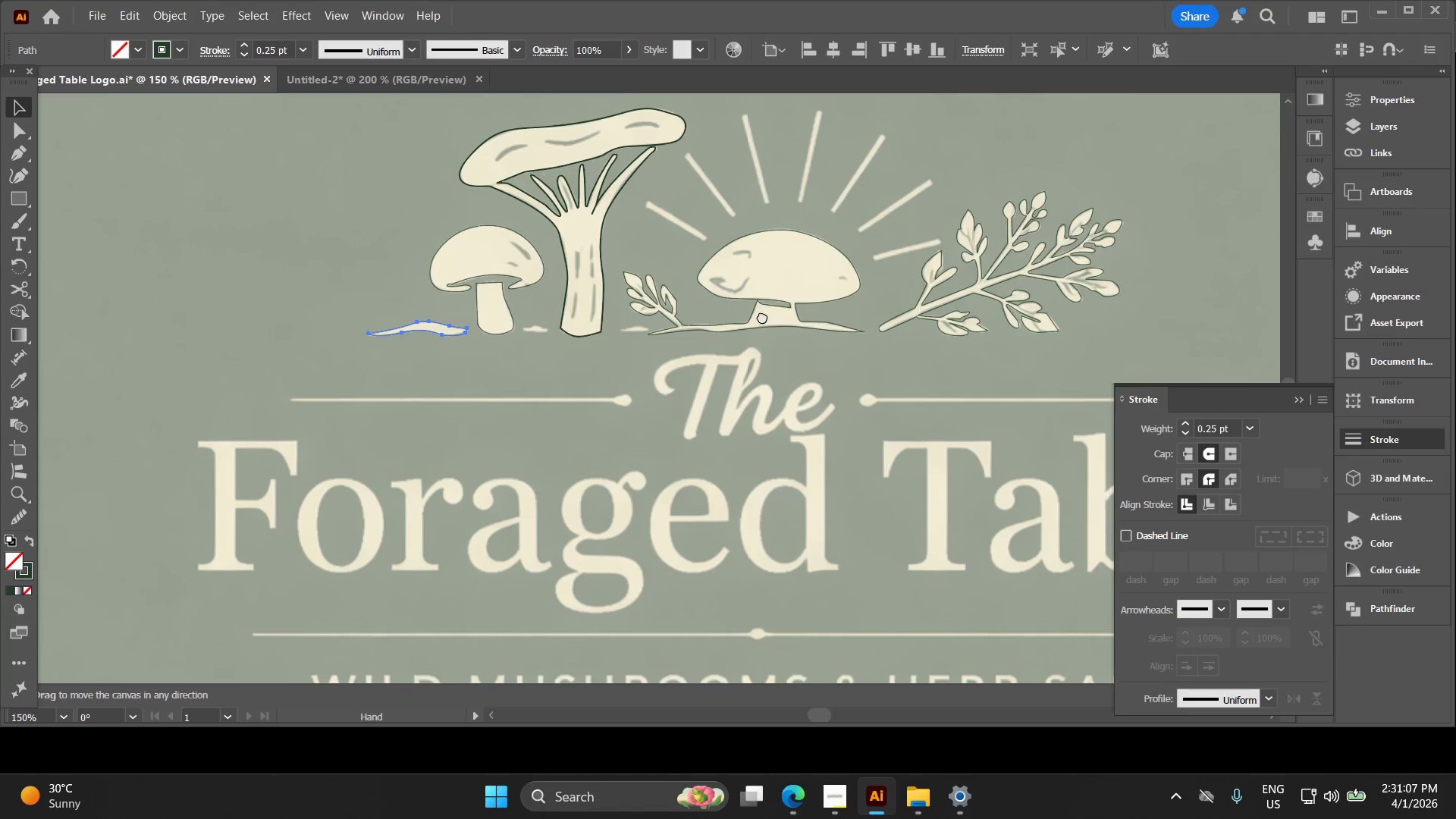 
key(Space)
 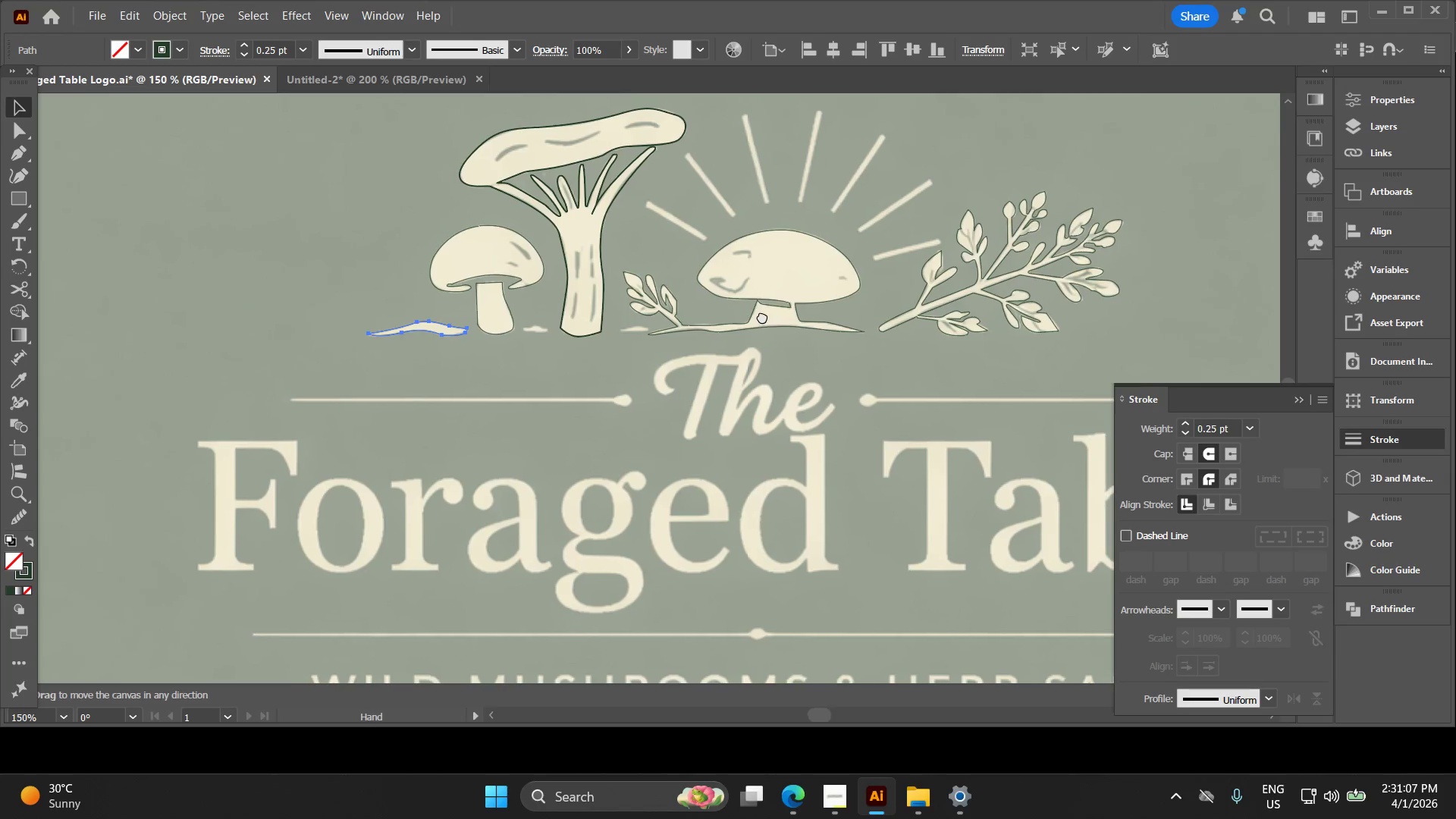 
key(Space)
 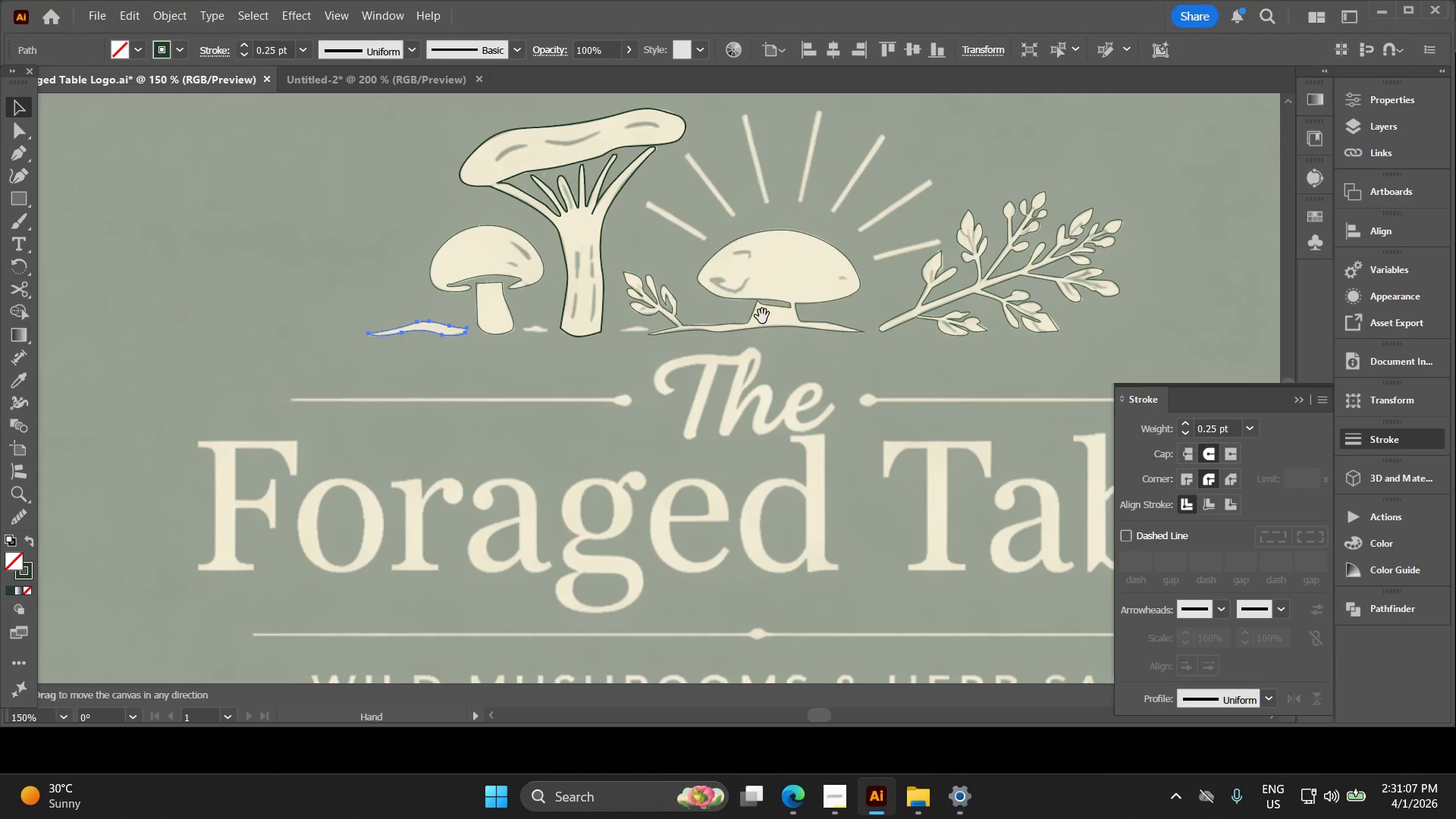 
key(Space)
 